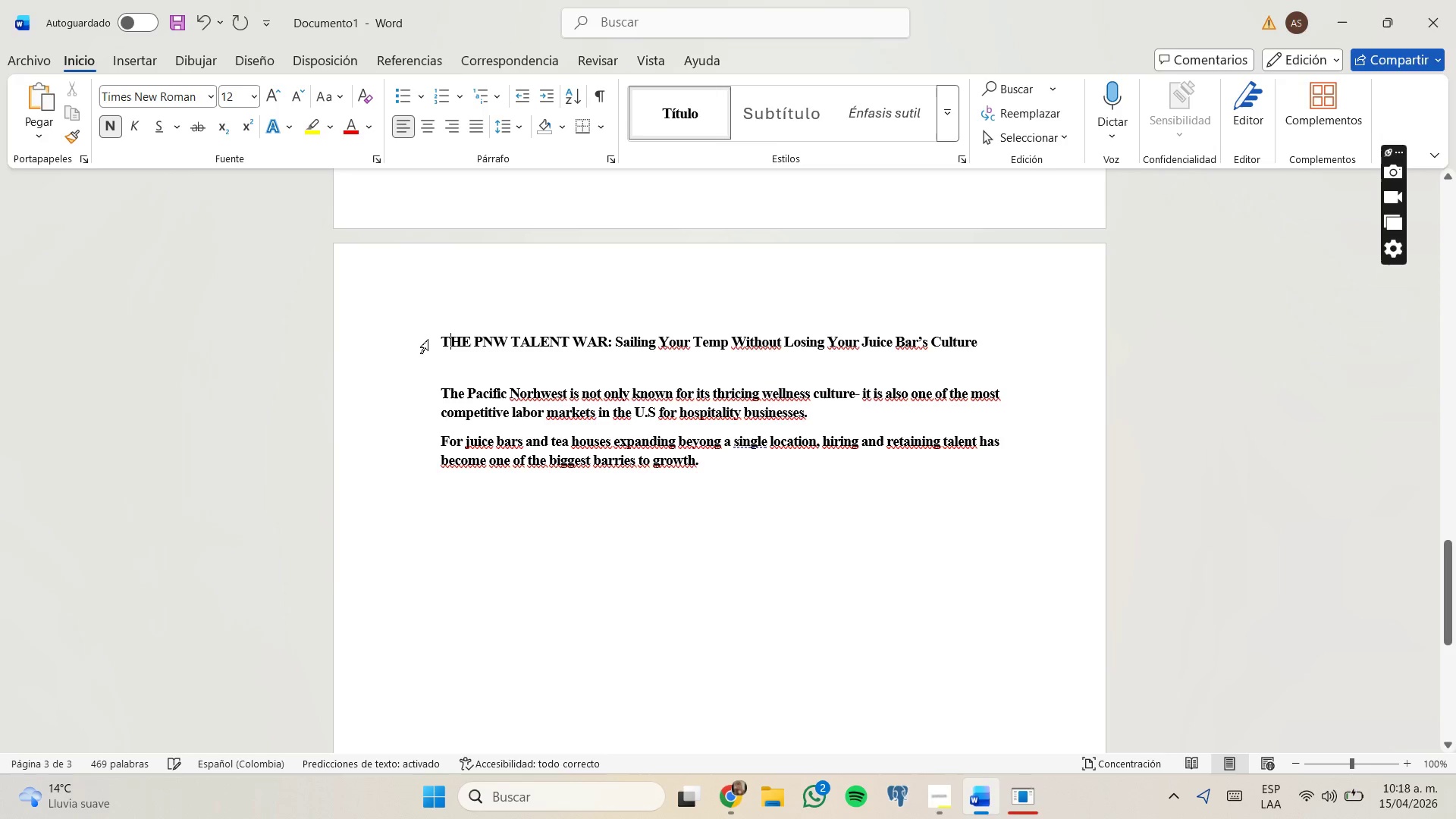 
left_click_drag(start_coordinate=[443, 336], to_coordinate=[974, 346])
 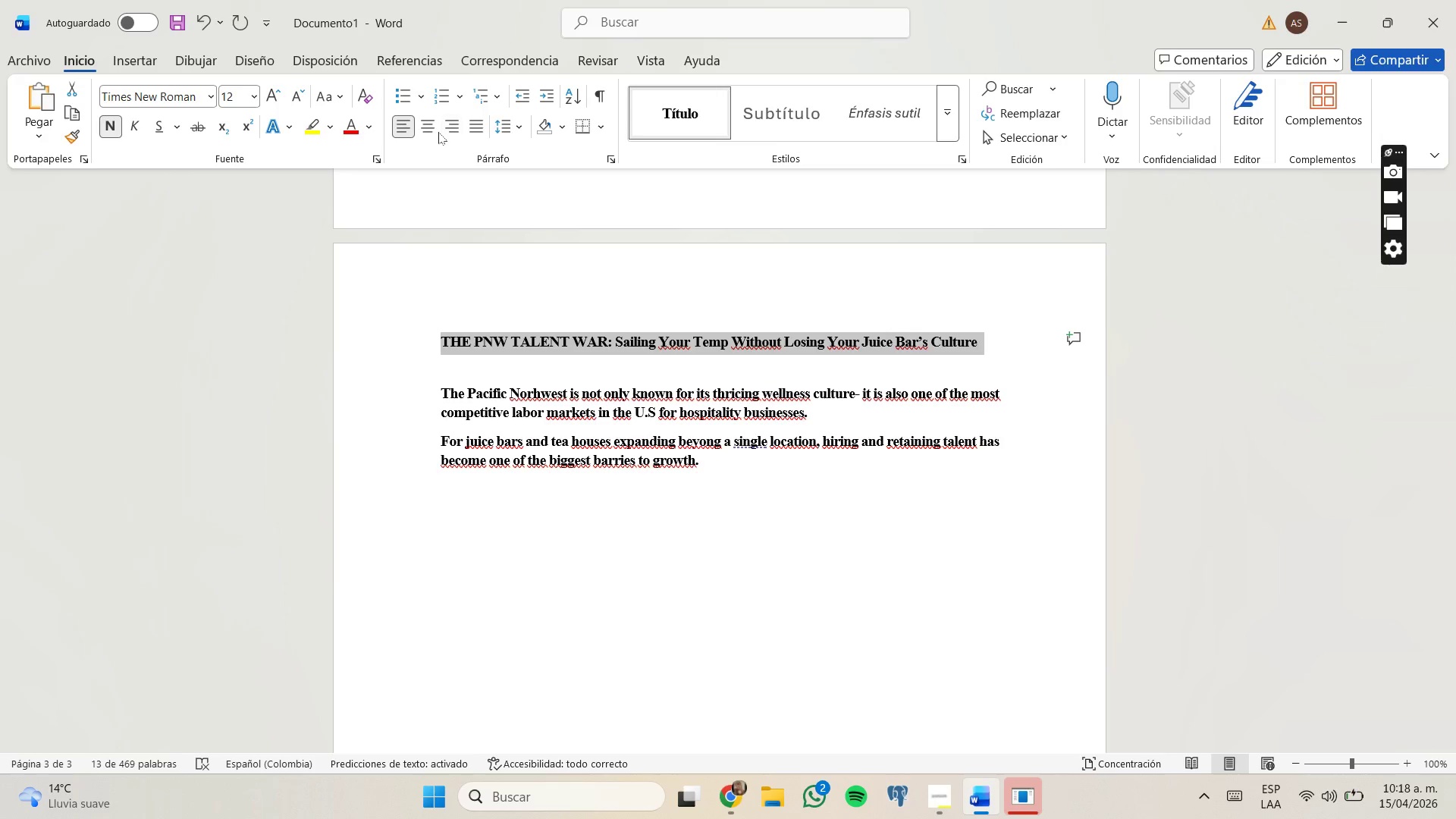 
left_click([430, 132])
 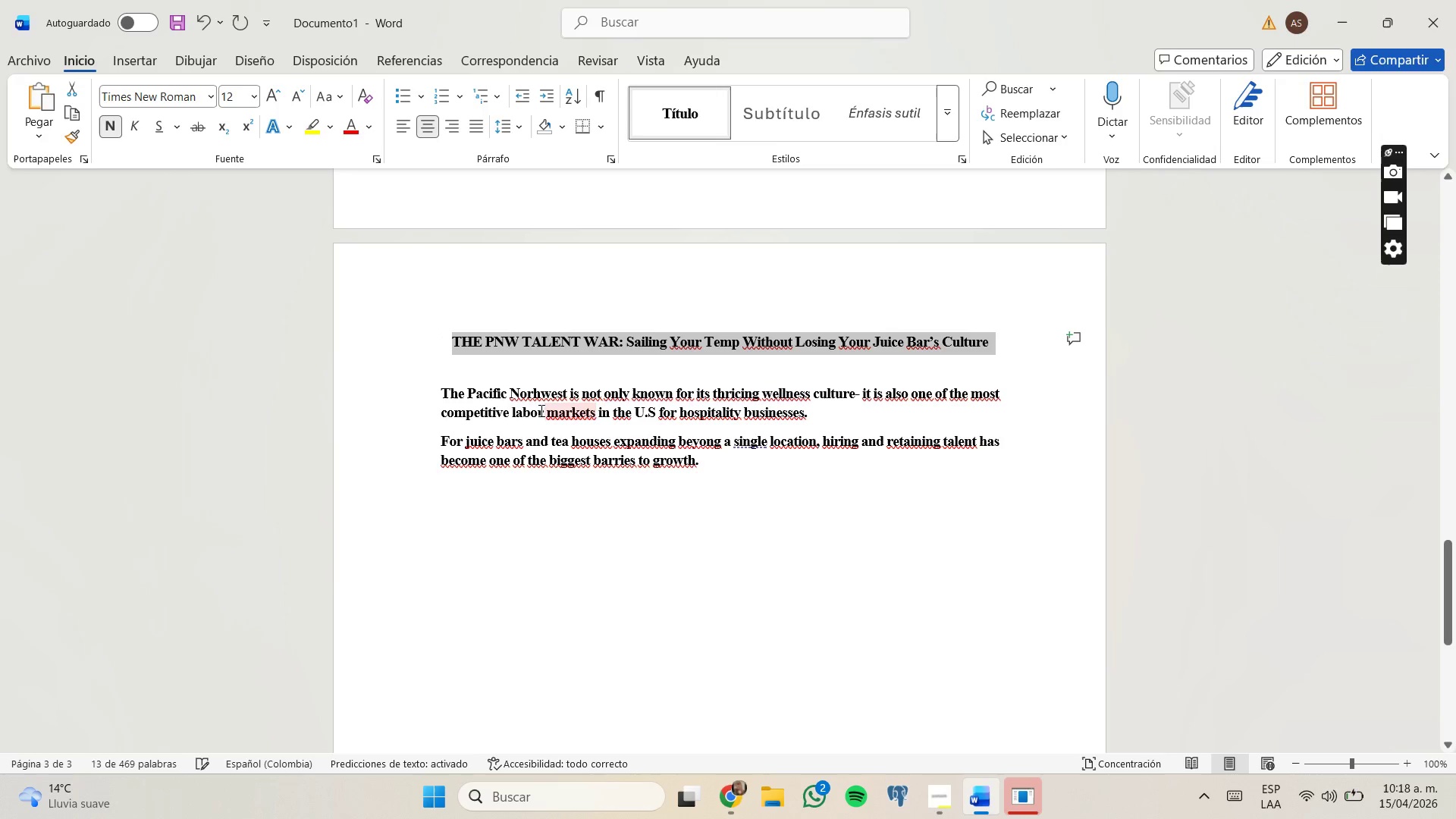 
left_click([472, 391])
 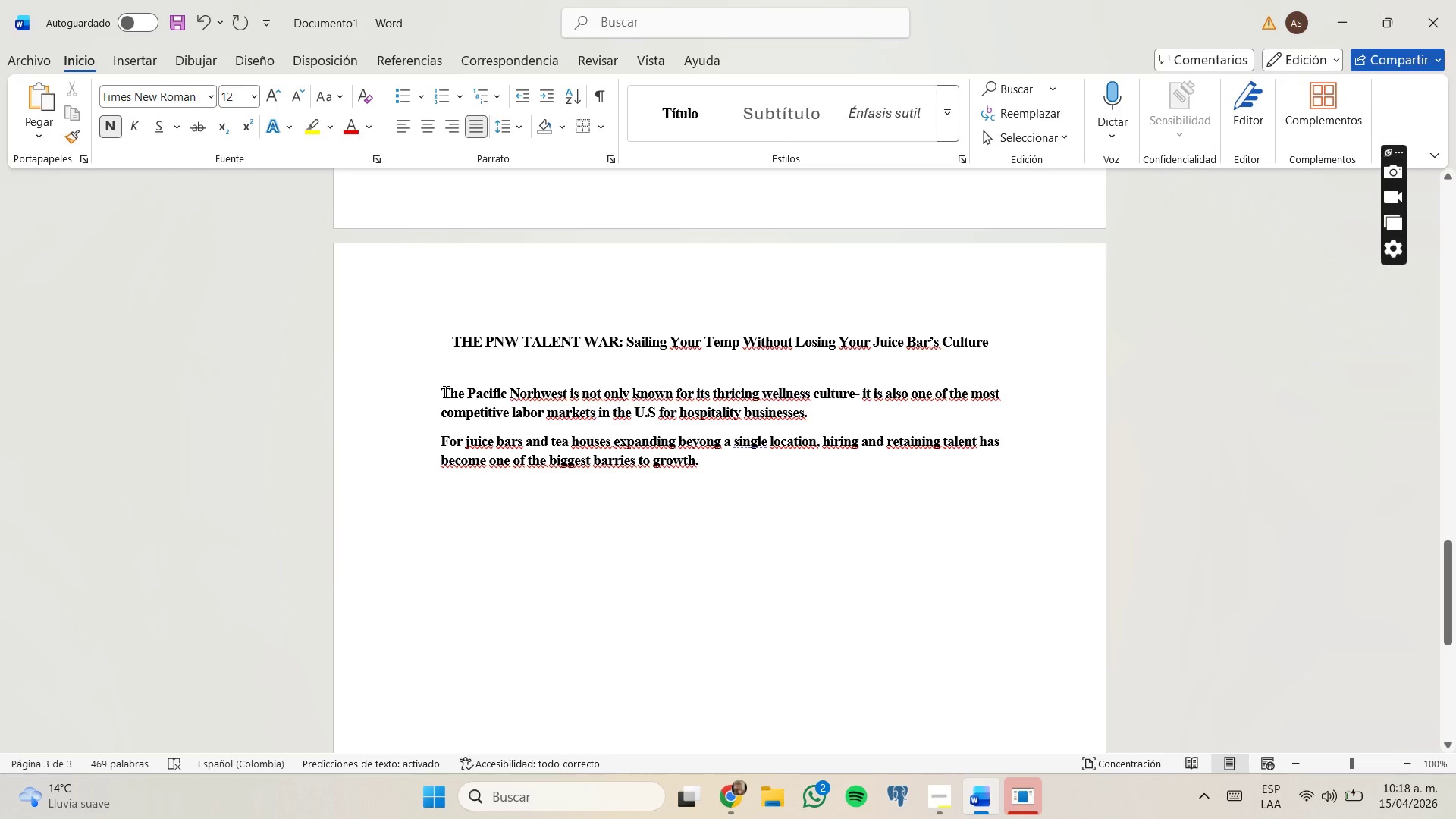 
left_click_drag(start_coordinate=[444, 391], to_coordinate=[708, 473])
 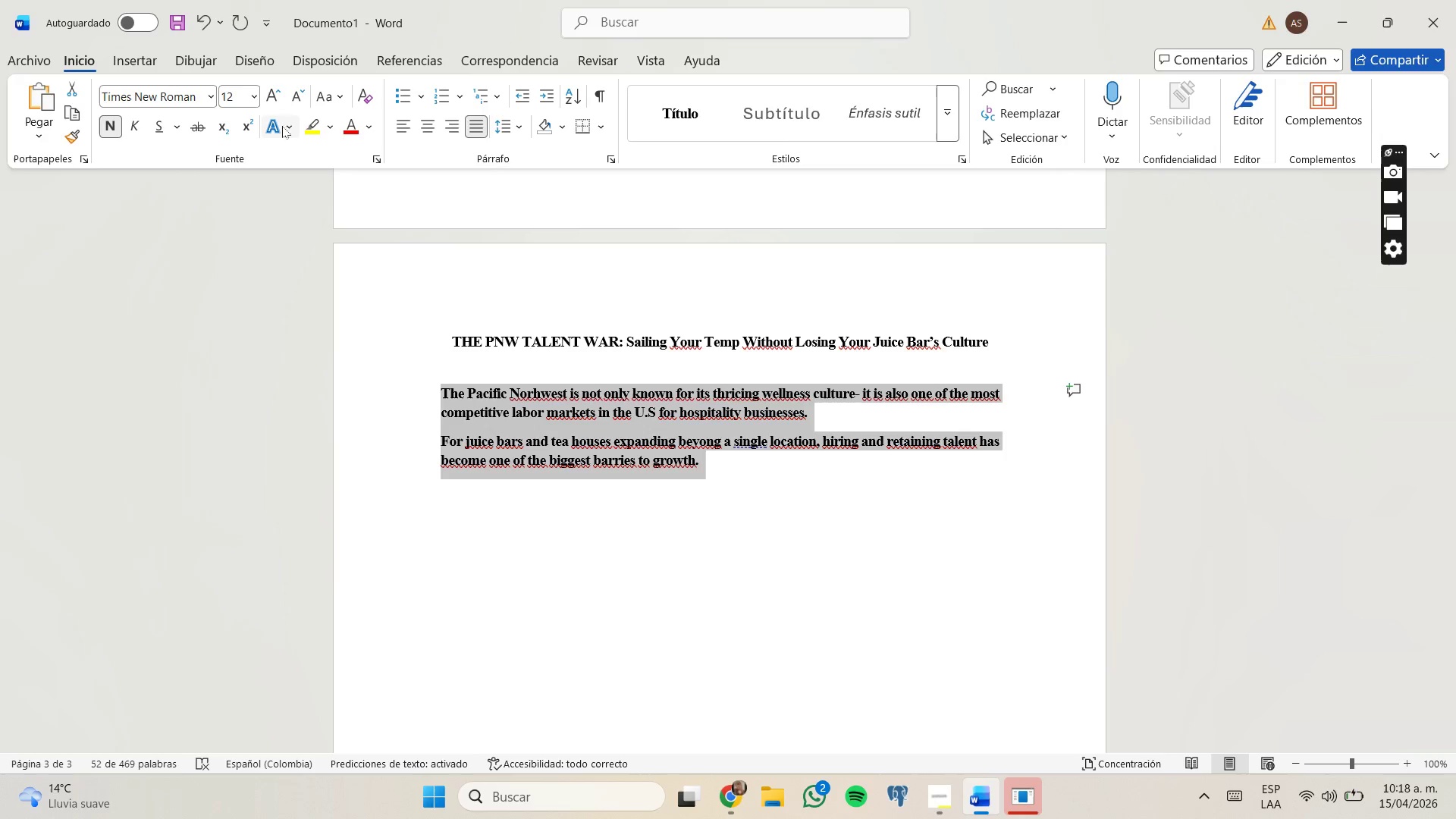 
left_click([111, 130])
 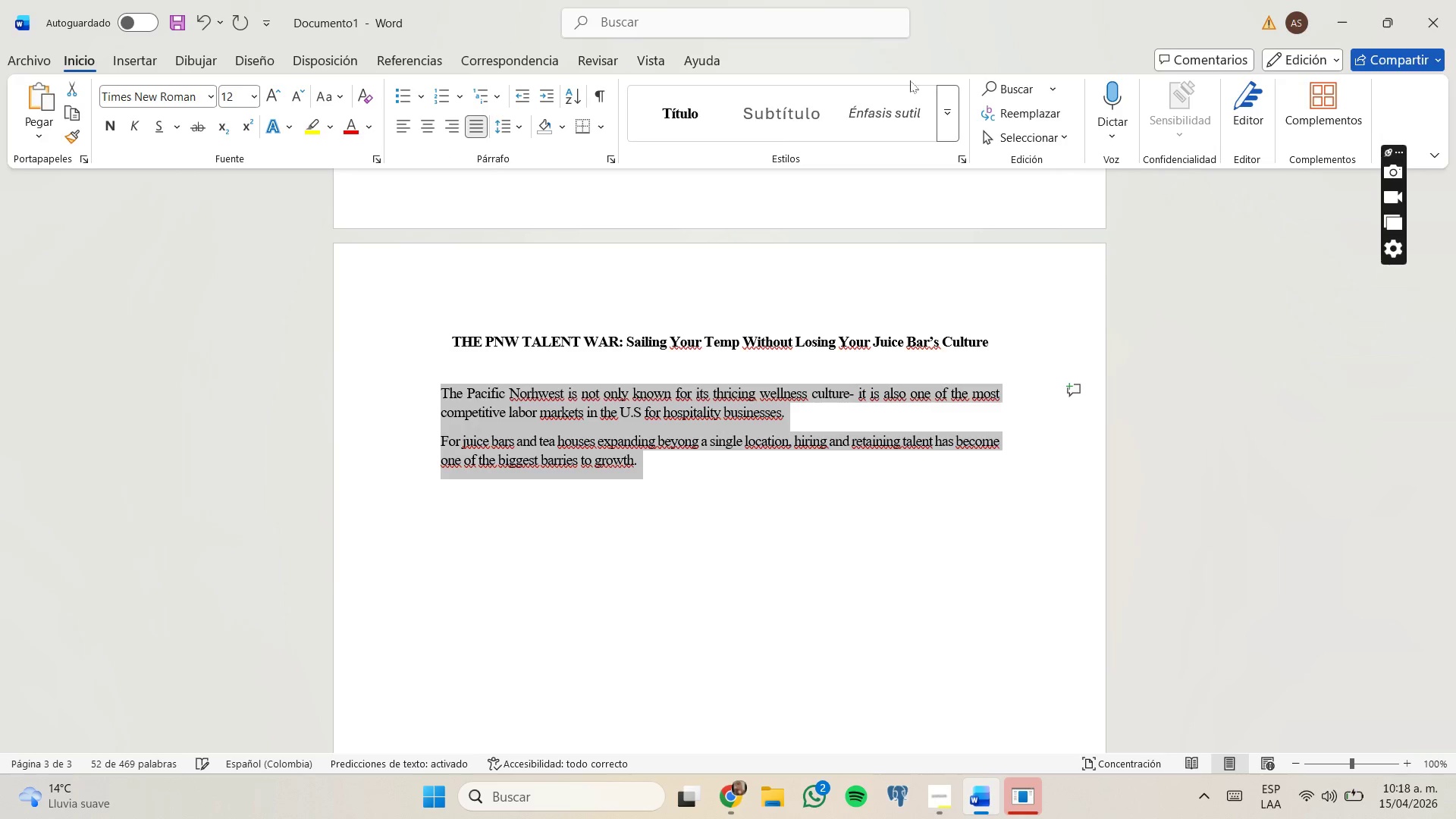 
left_click([943, 99])
 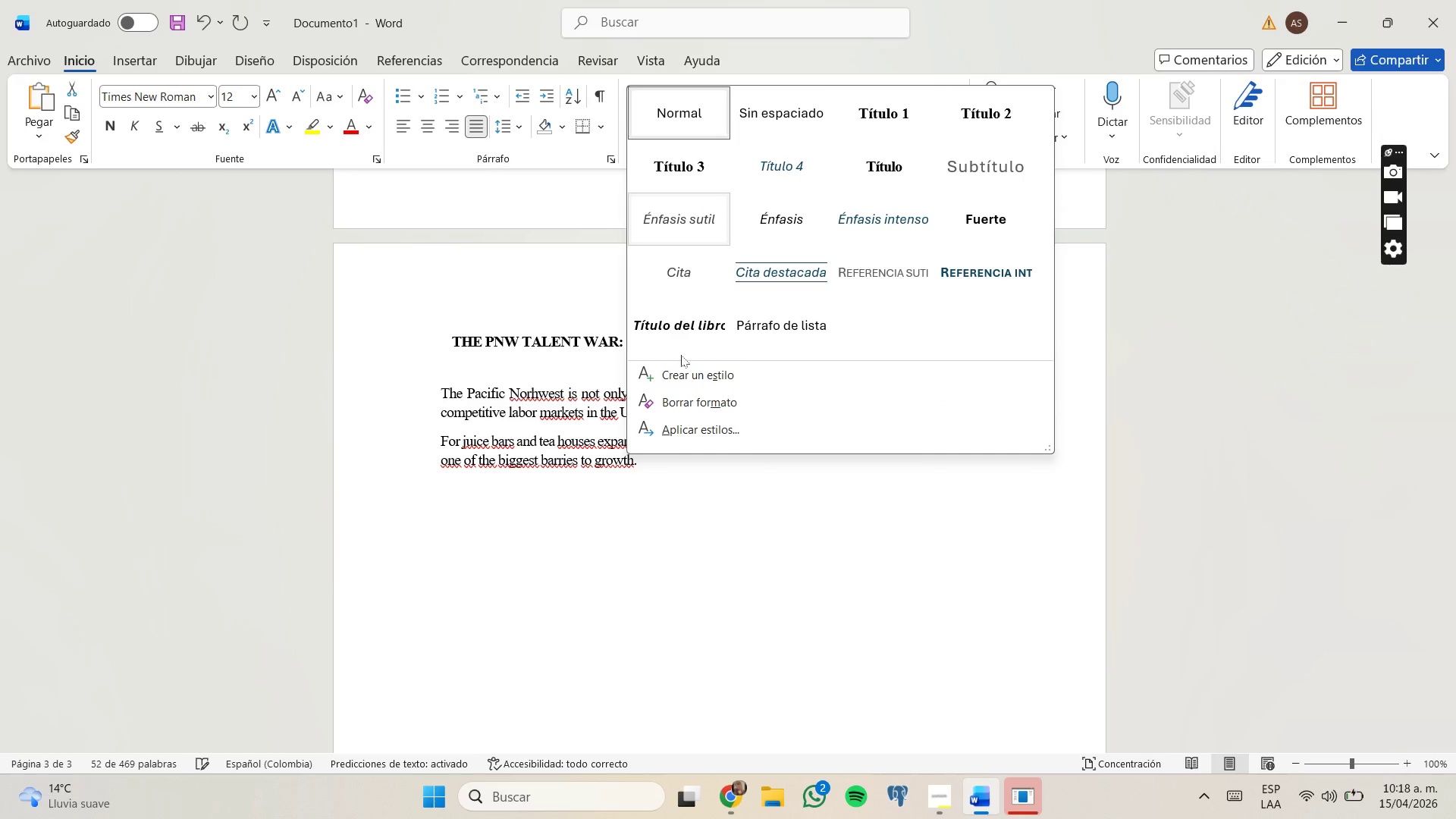 
left_click([498, 460])
 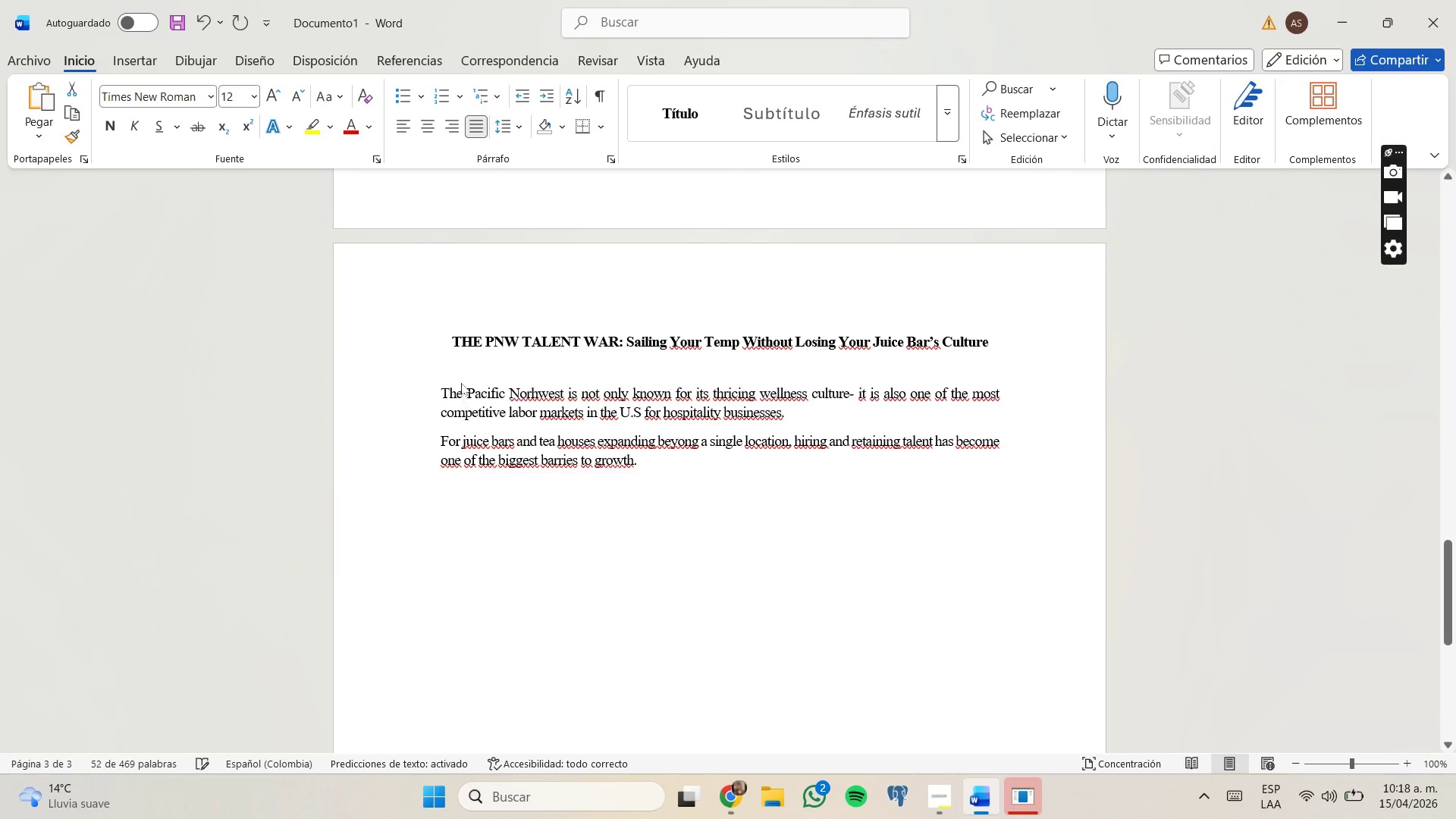 
left_click([460, 376])
 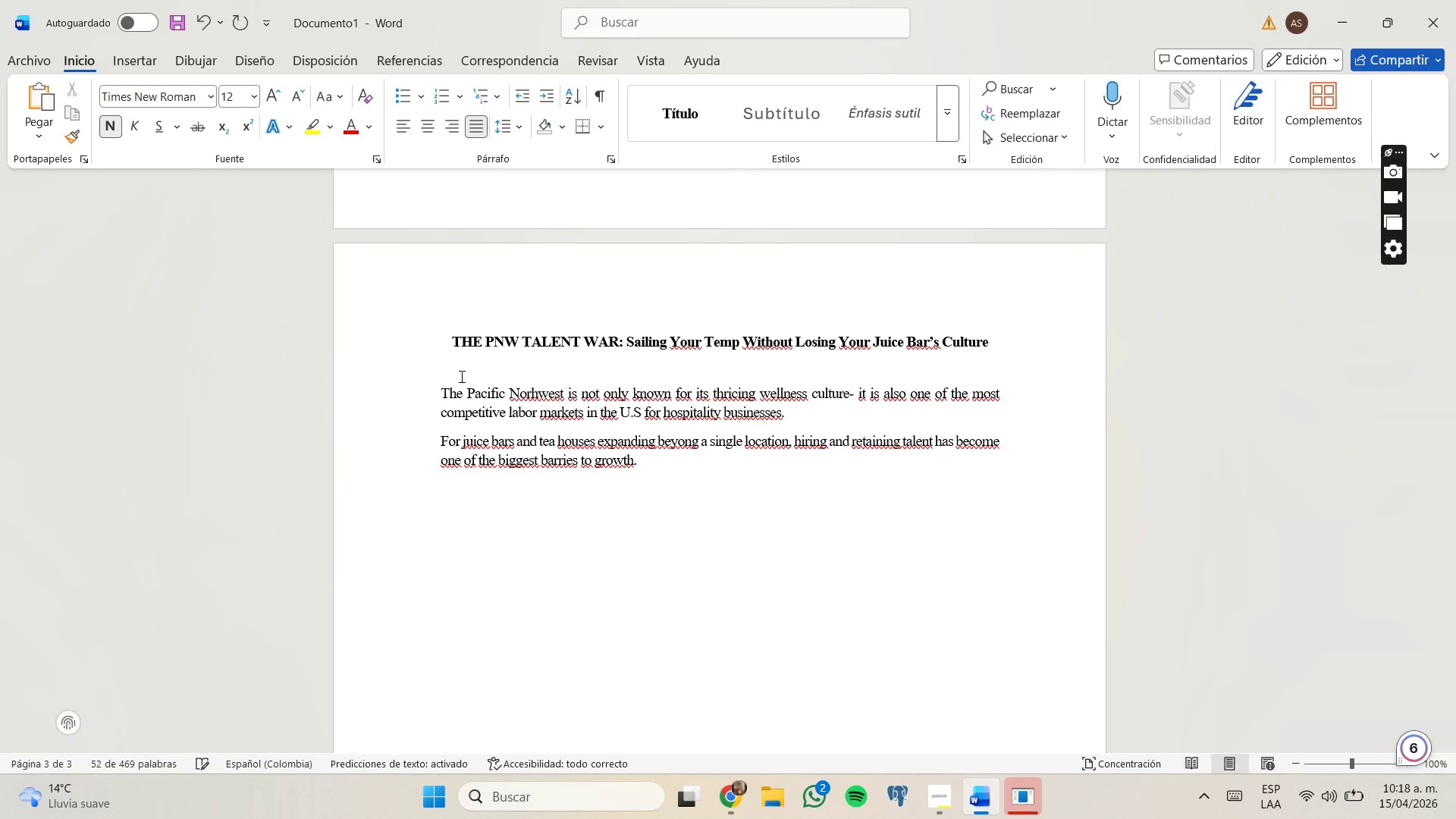 
left_click([485, 405])
 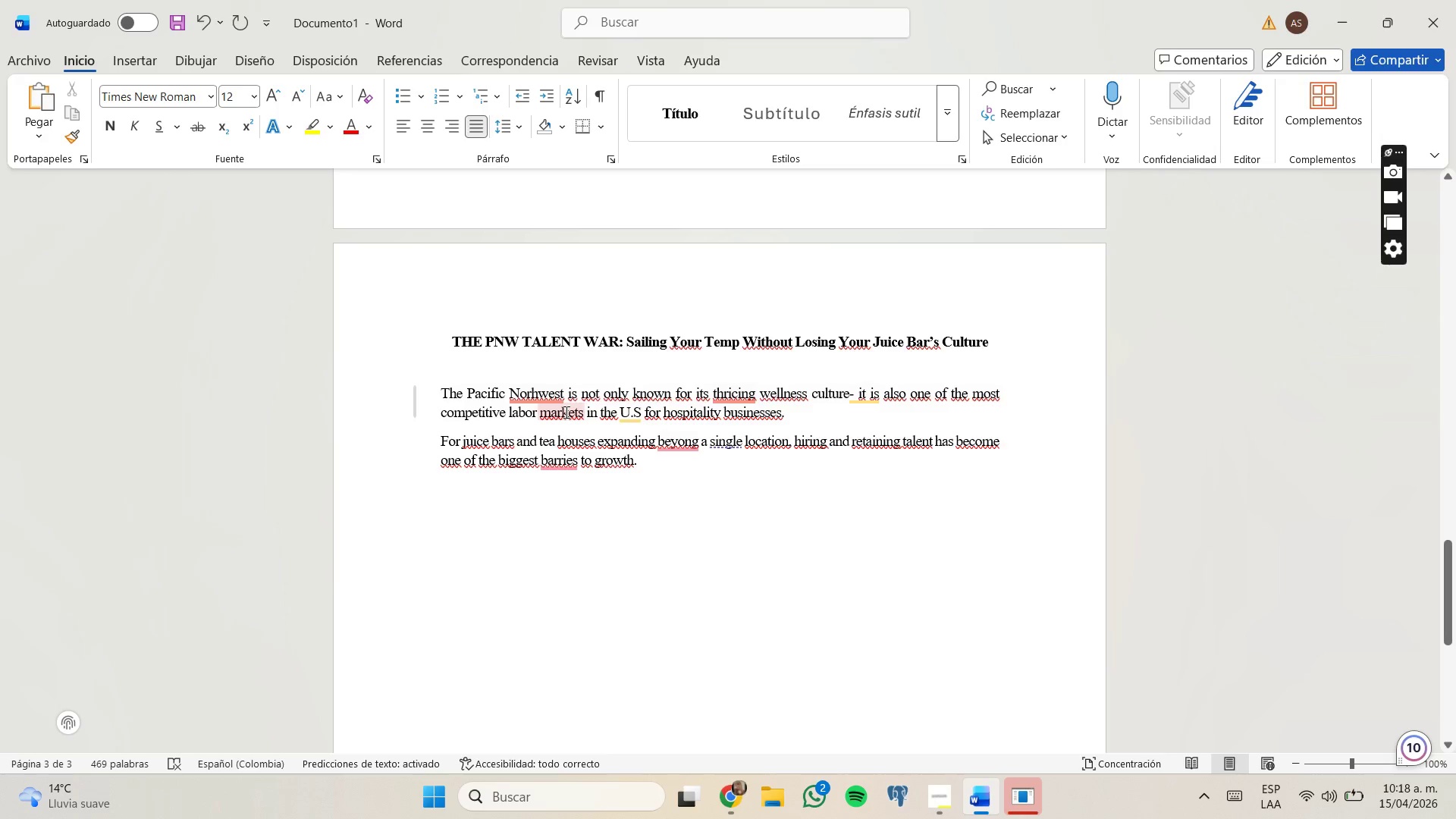 
left_click([557, 359])
 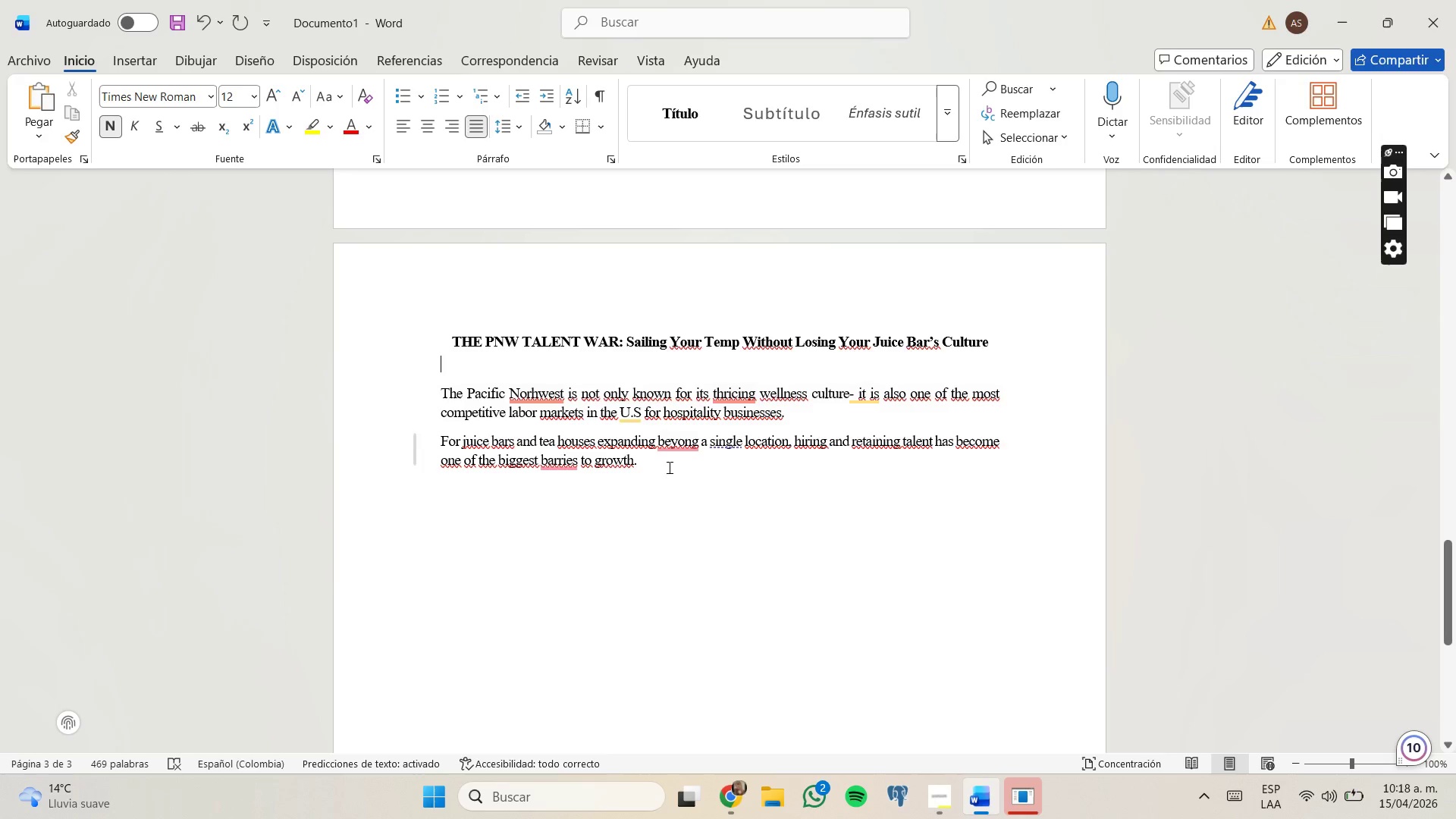 
left_click([673, 472])
 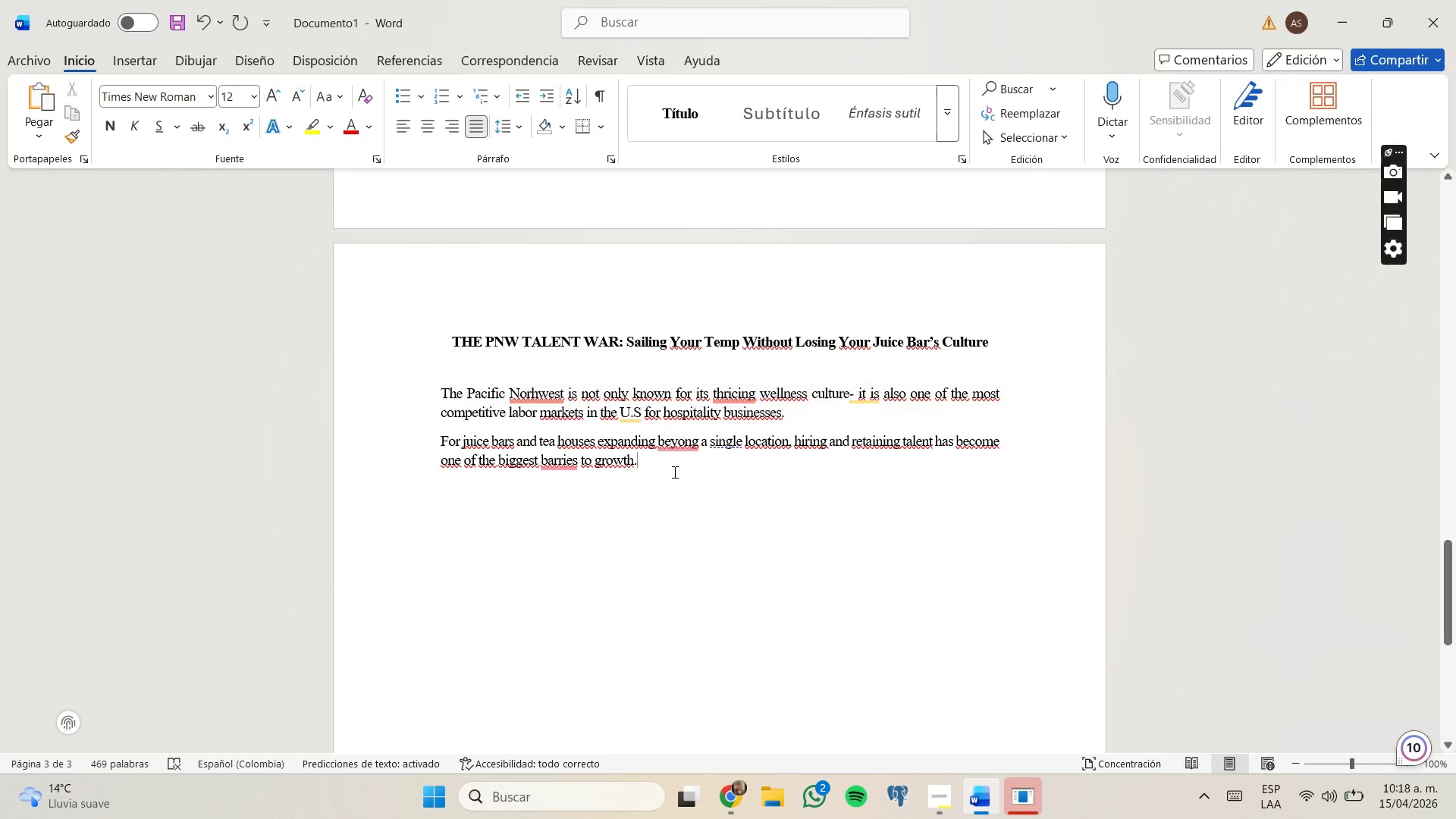 
left_click_drag(start_coordinate=[673, 472], to_coordinate=[428, 403])
 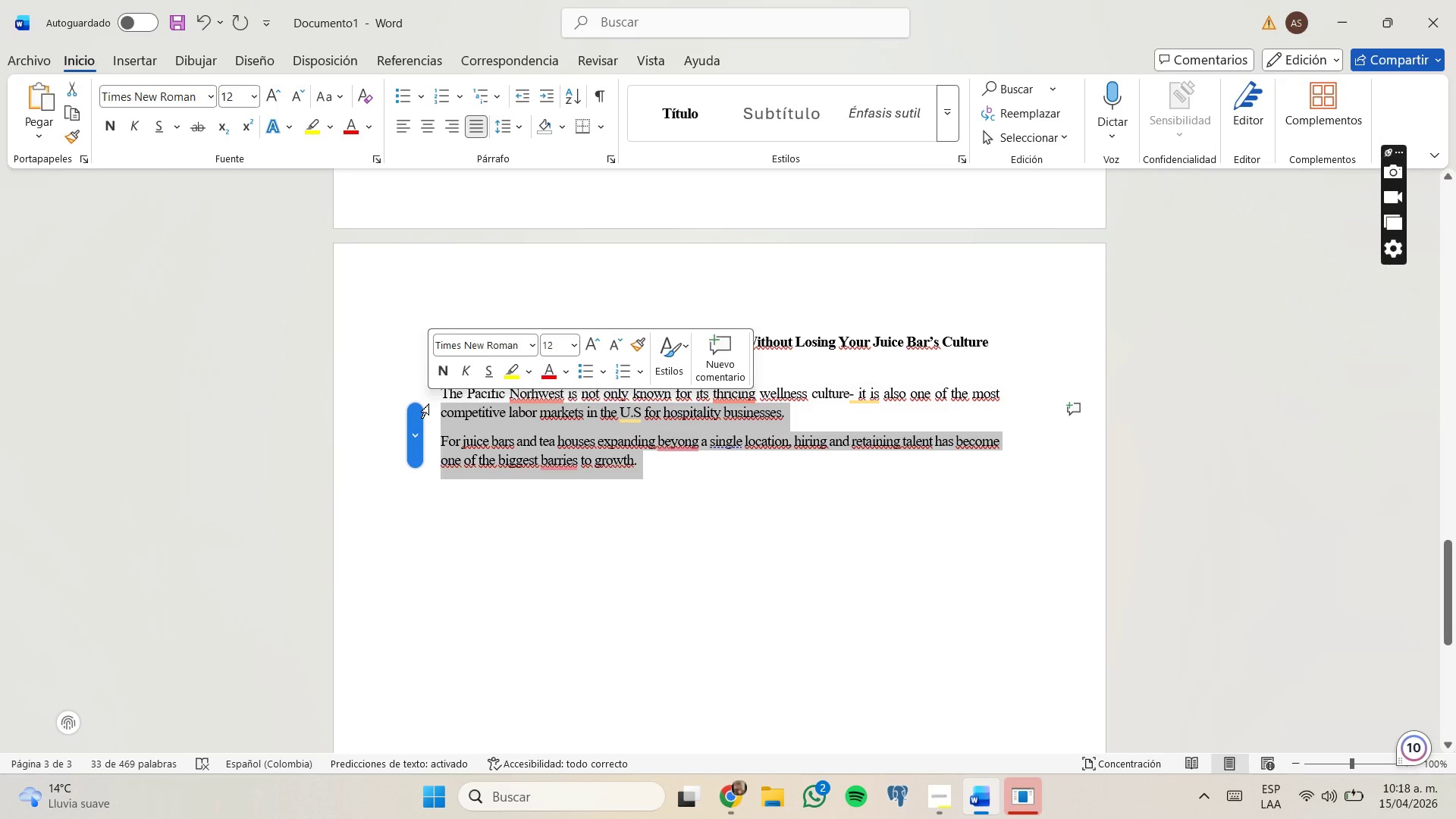 
key(Shift+ArrowUp)
 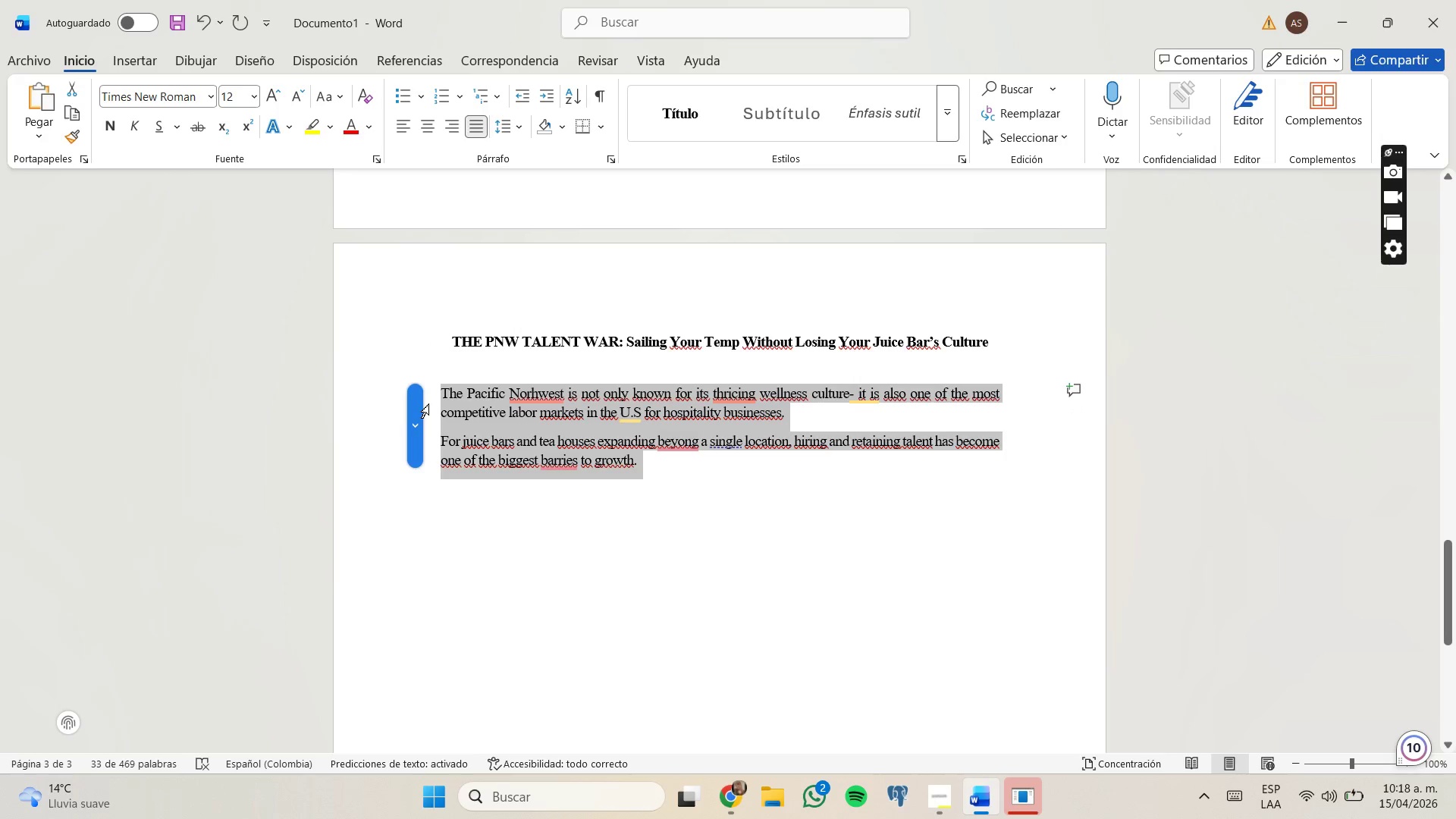 
key(Control+ControlLeft)
 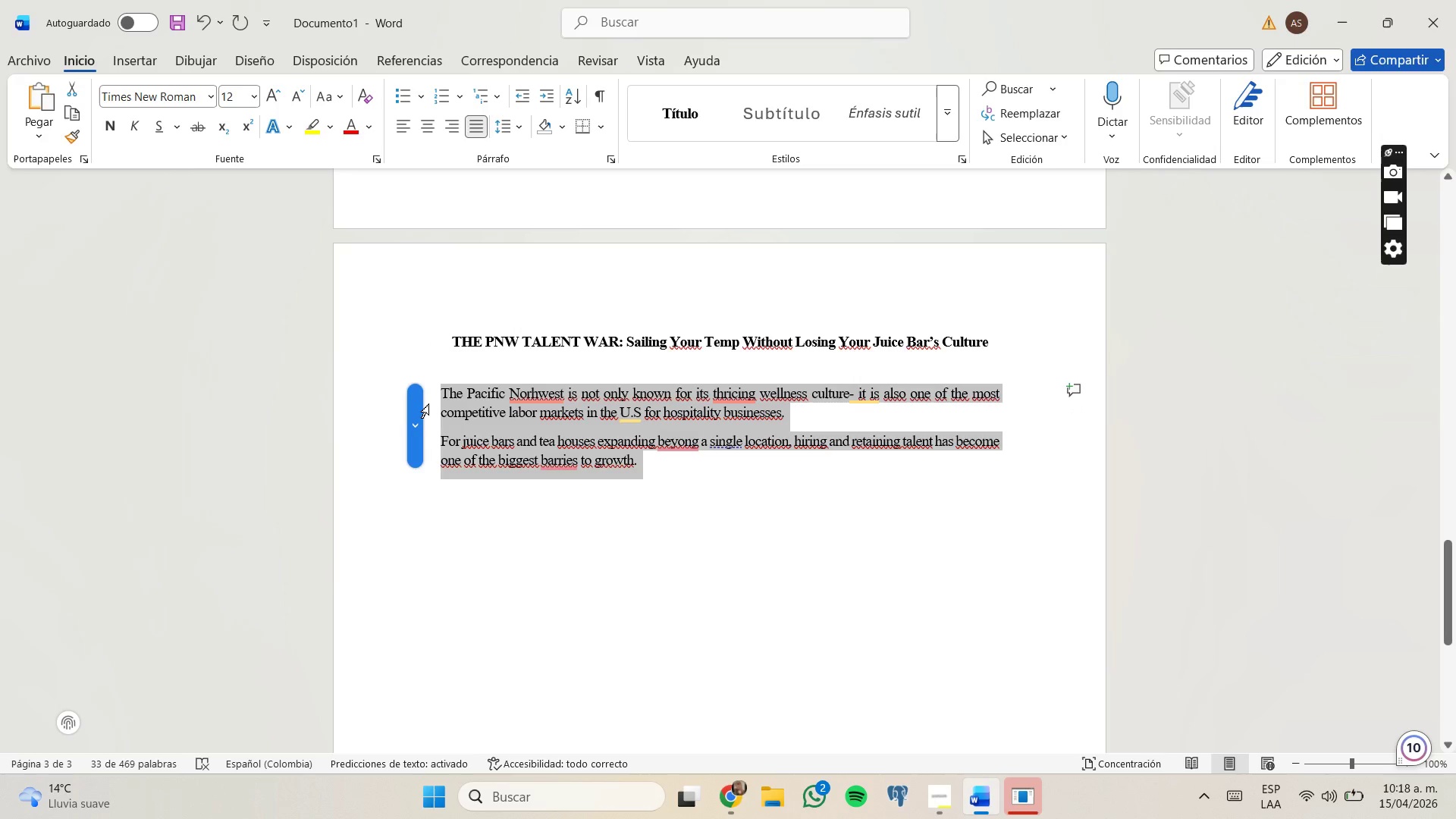 
key(Control+C)
 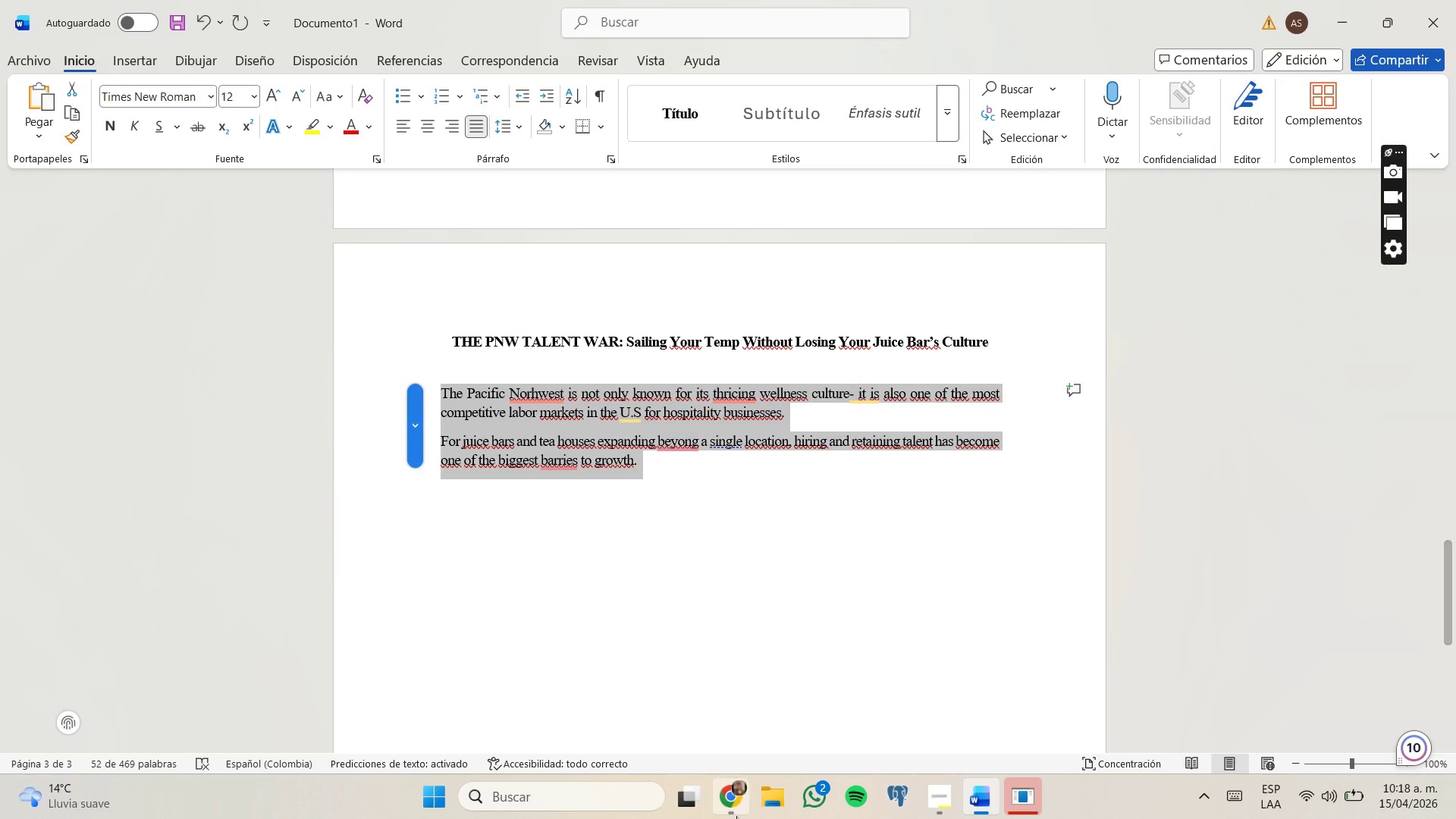 
left_click([737, 818])
 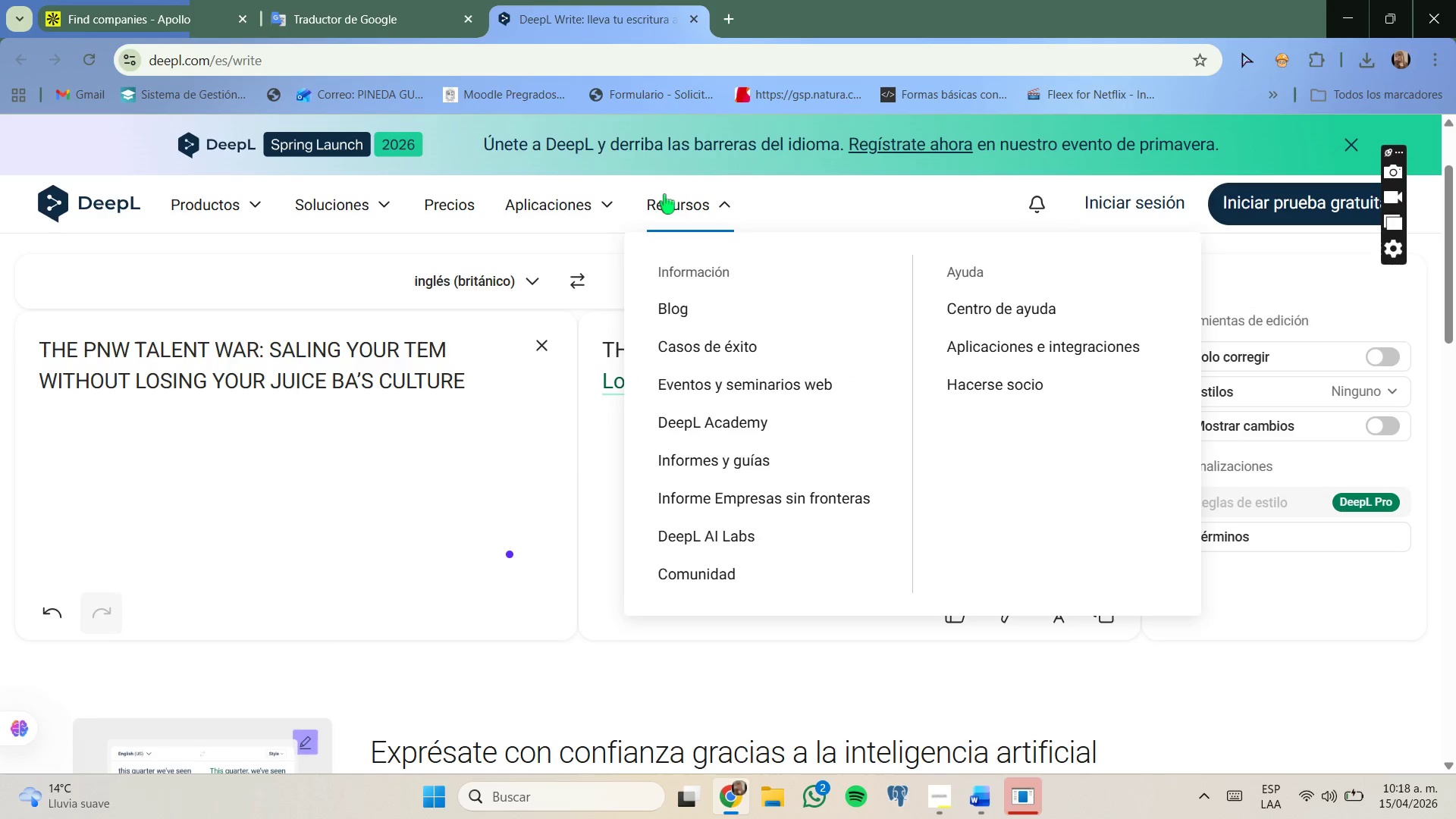 
left_click([541, 344])
 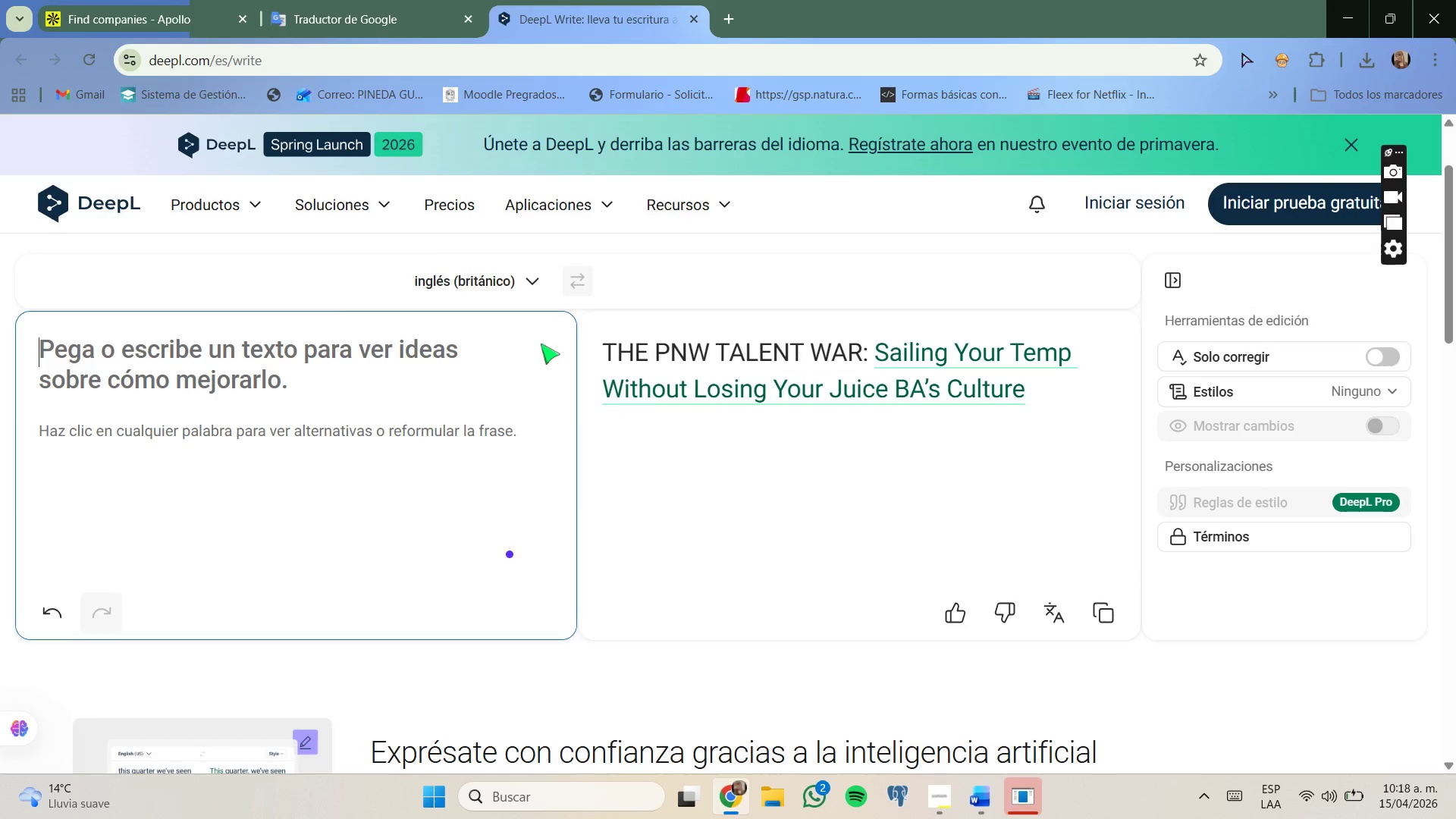 
key(Control+ControlLeft)
 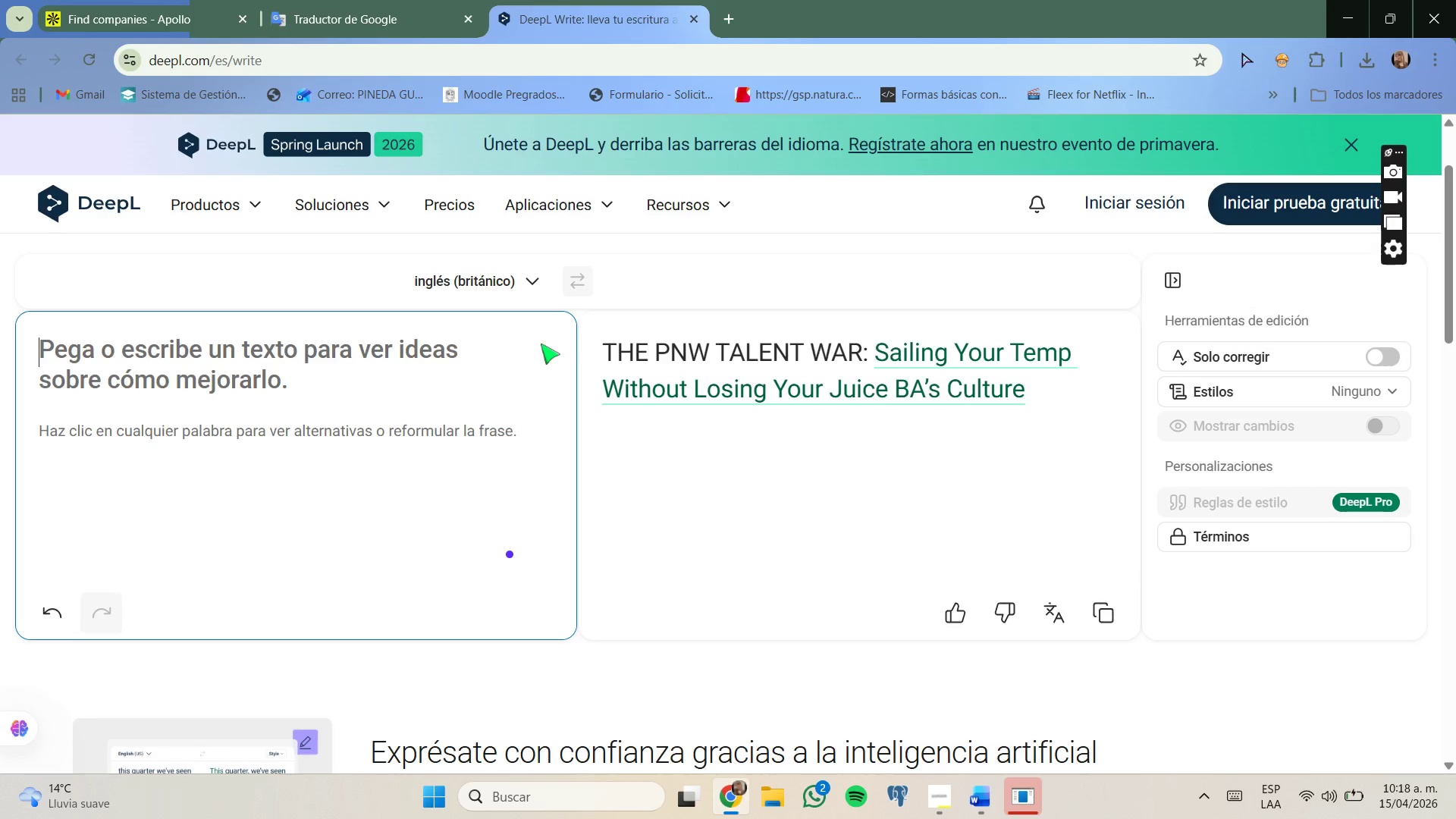 
key(Control+V)
 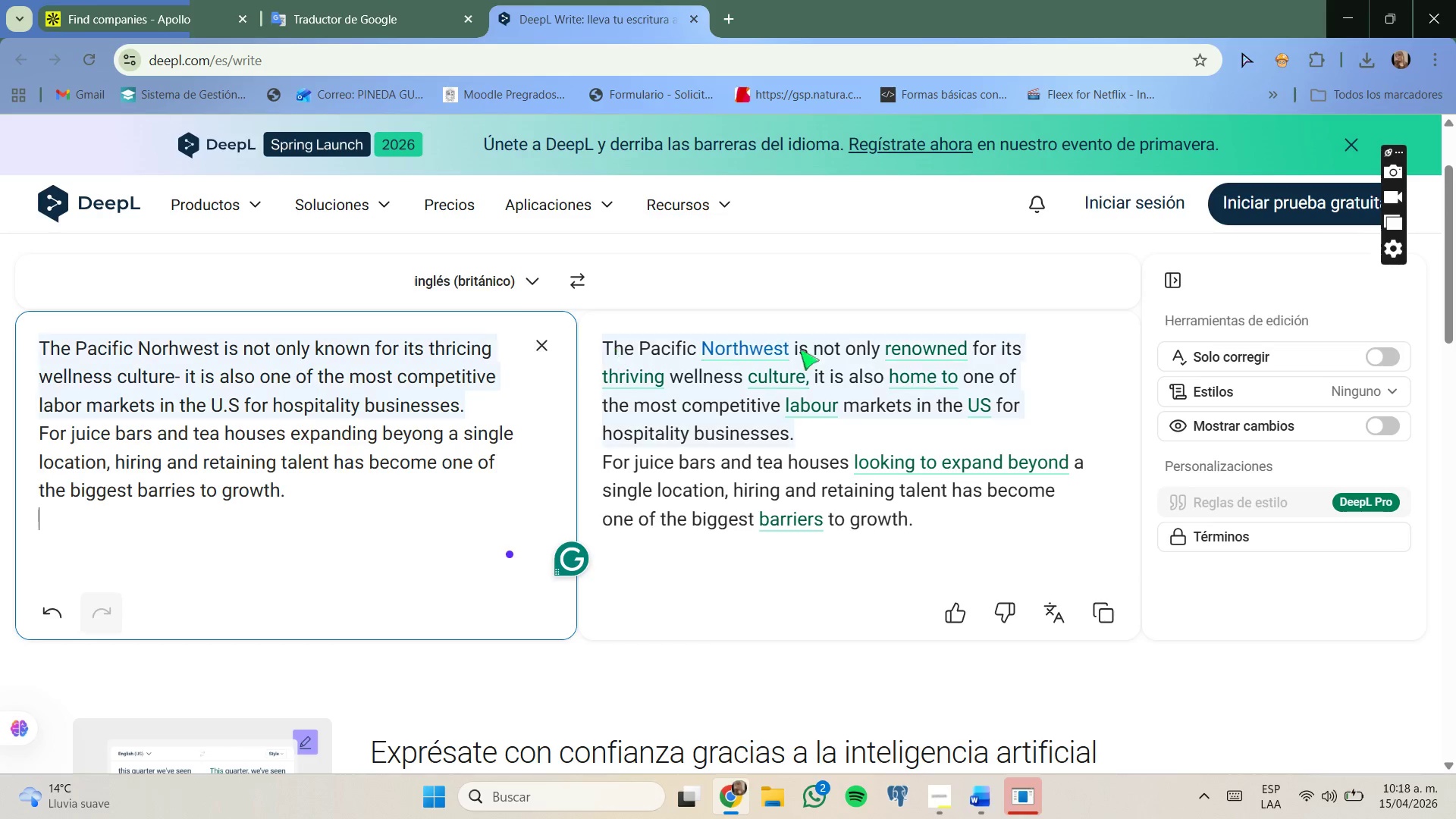 
left_click([1115, 623])
 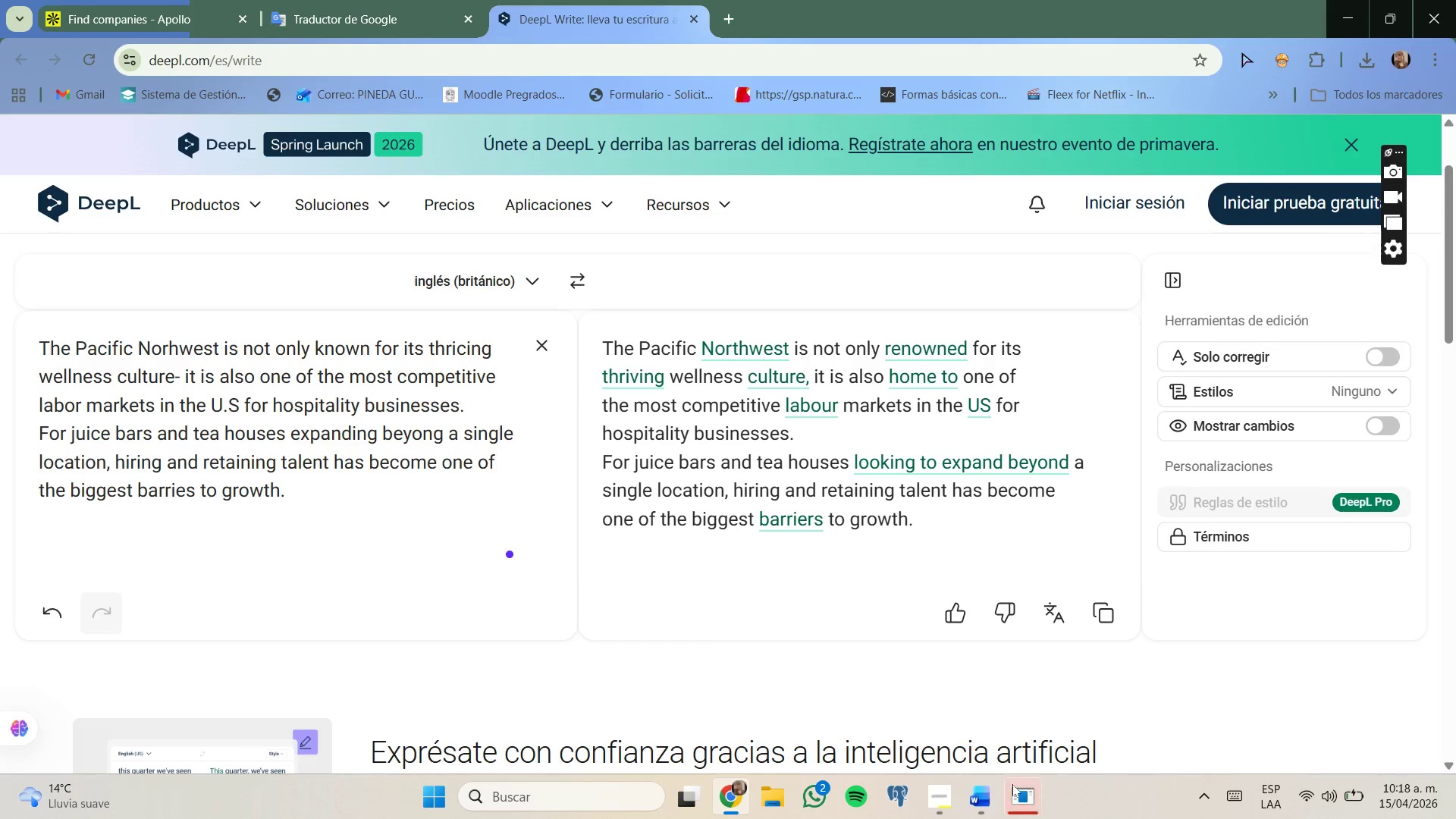 
left_click([991, 803])
 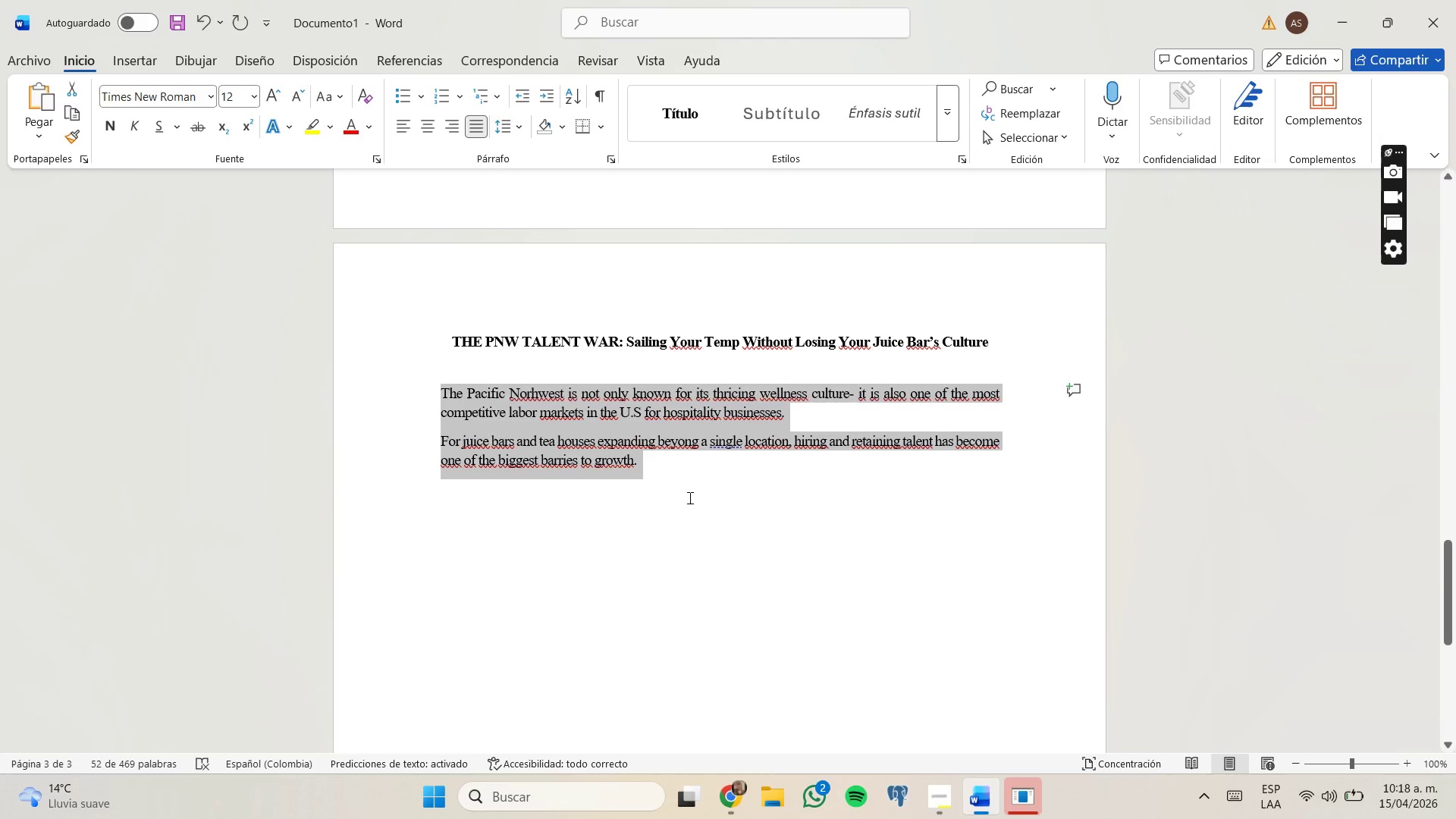 
left_click([692, 482])
 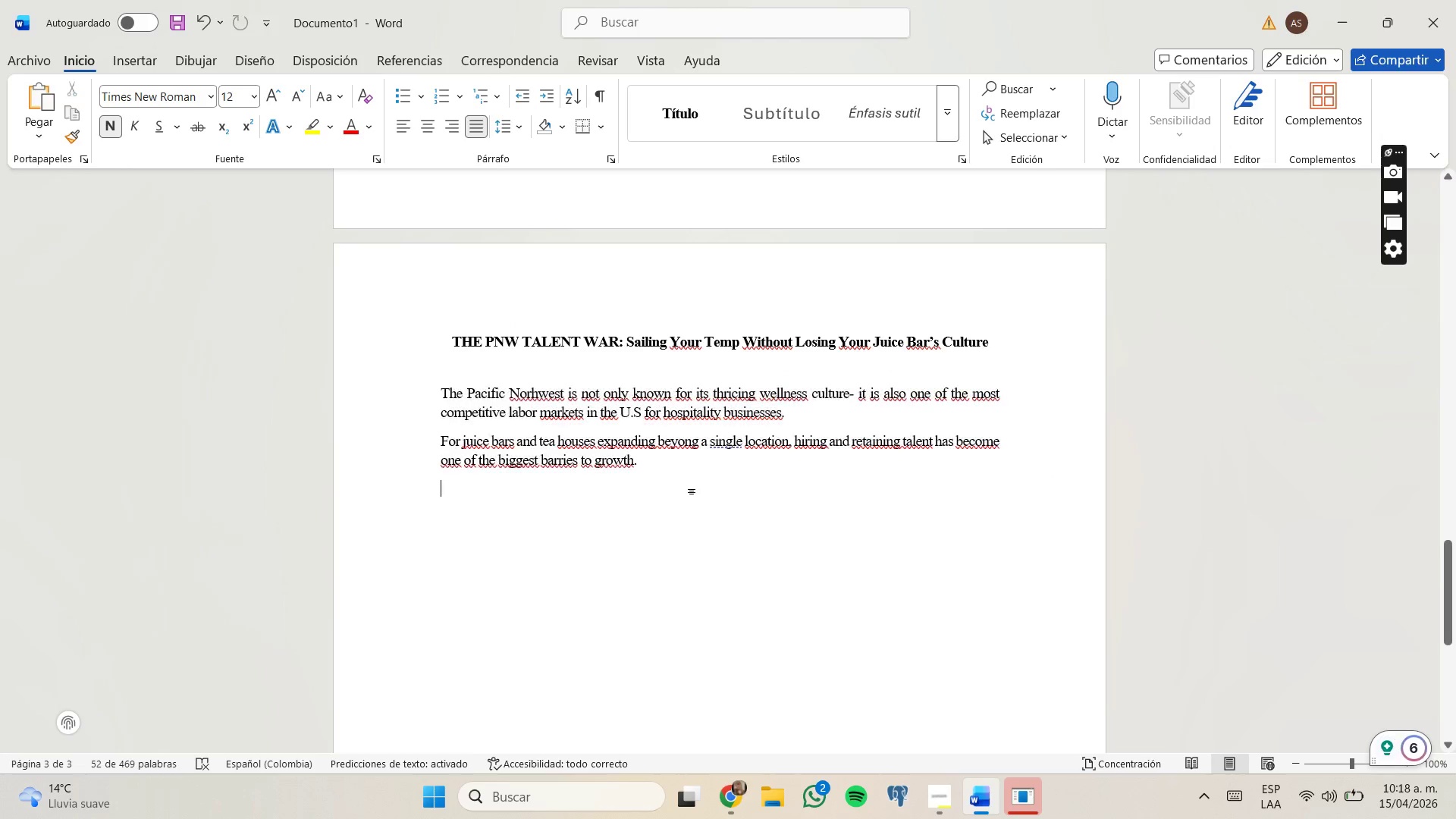 
left_click_drag(start_coordinate=[692, 482], to_coordinate=[412, 394])
 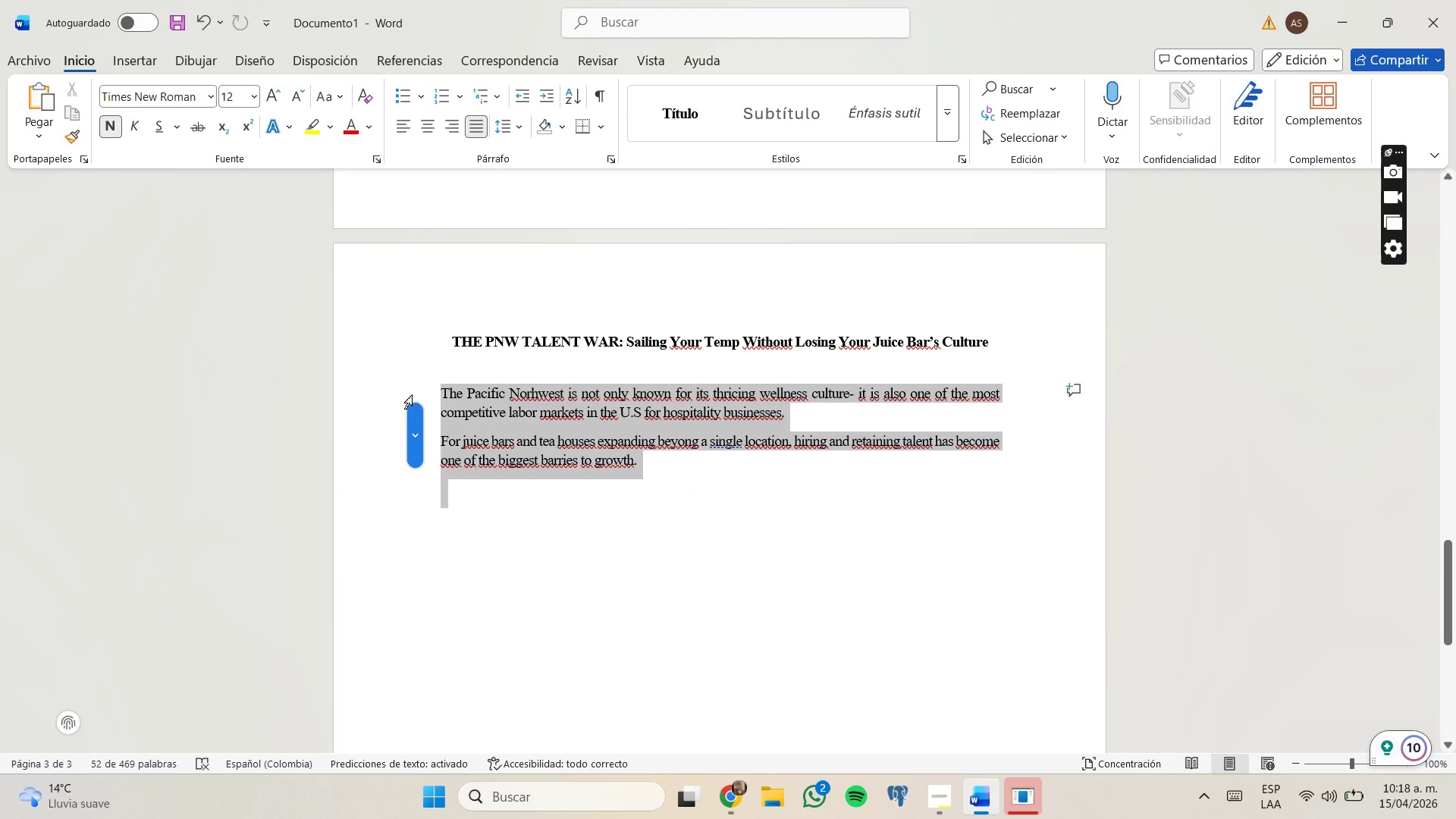 
hold_key(key=ControlLeft, duration=0.36)
 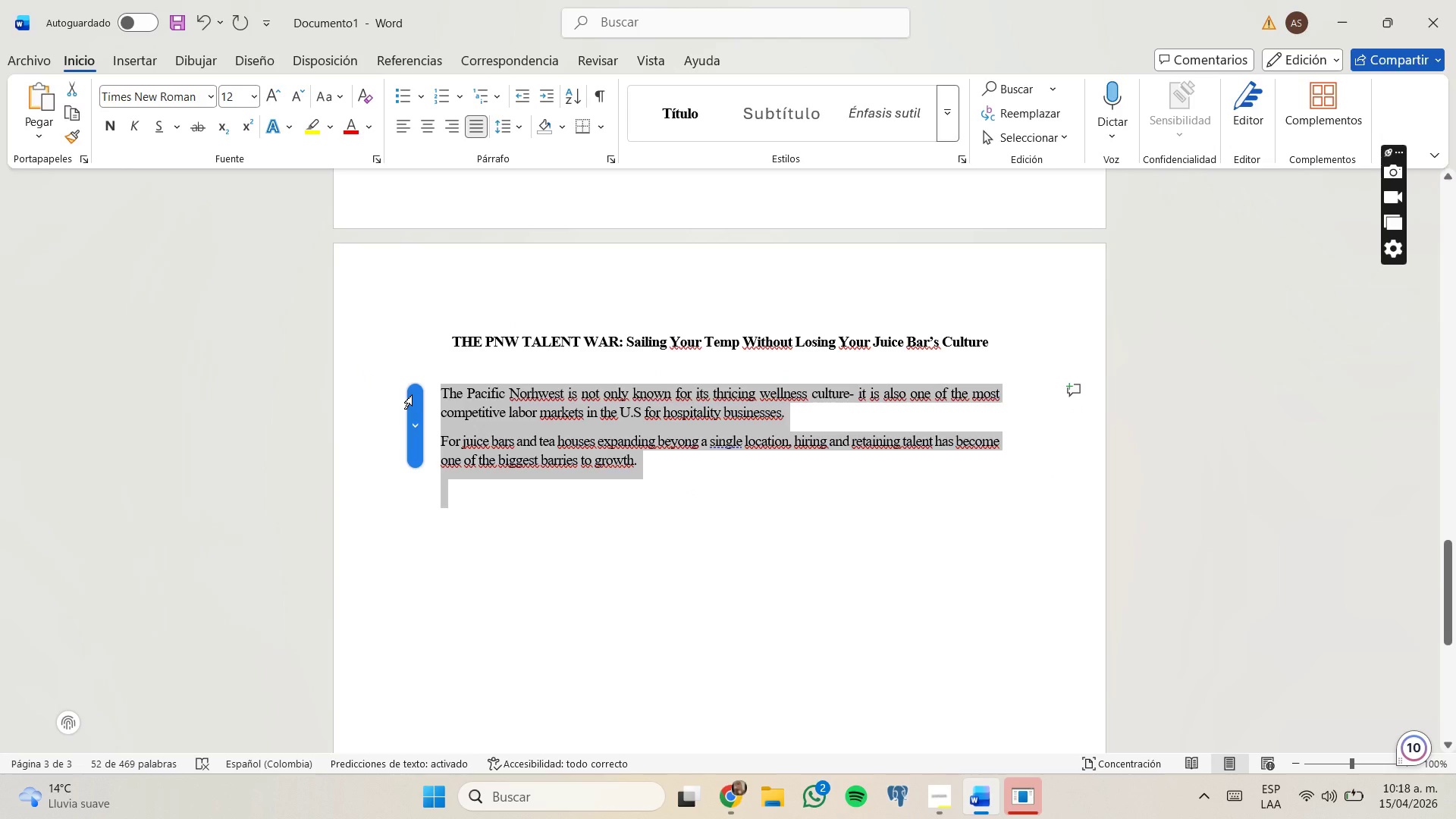 
key(Control+Shift+V)
 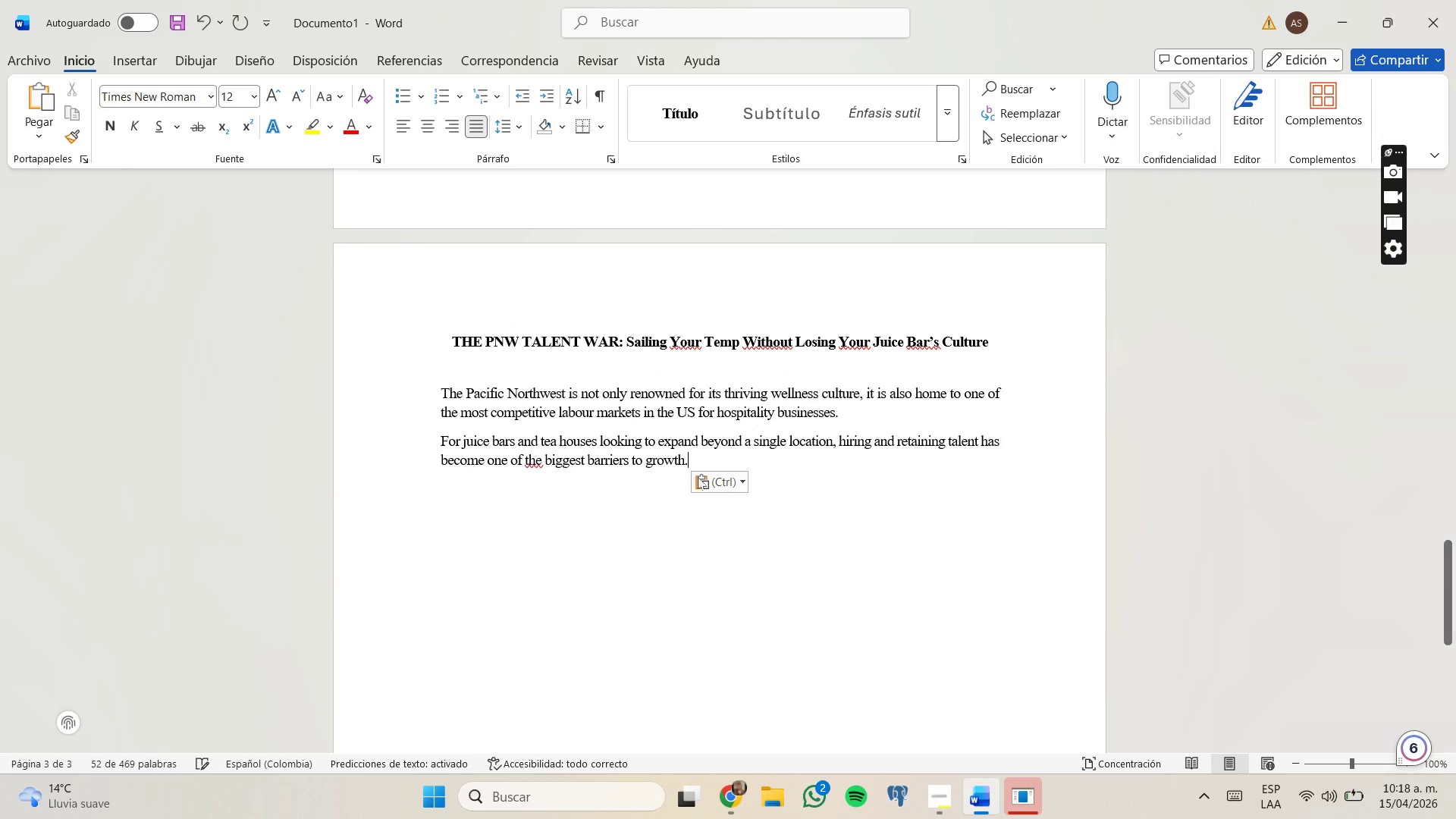 
key(Enter)
 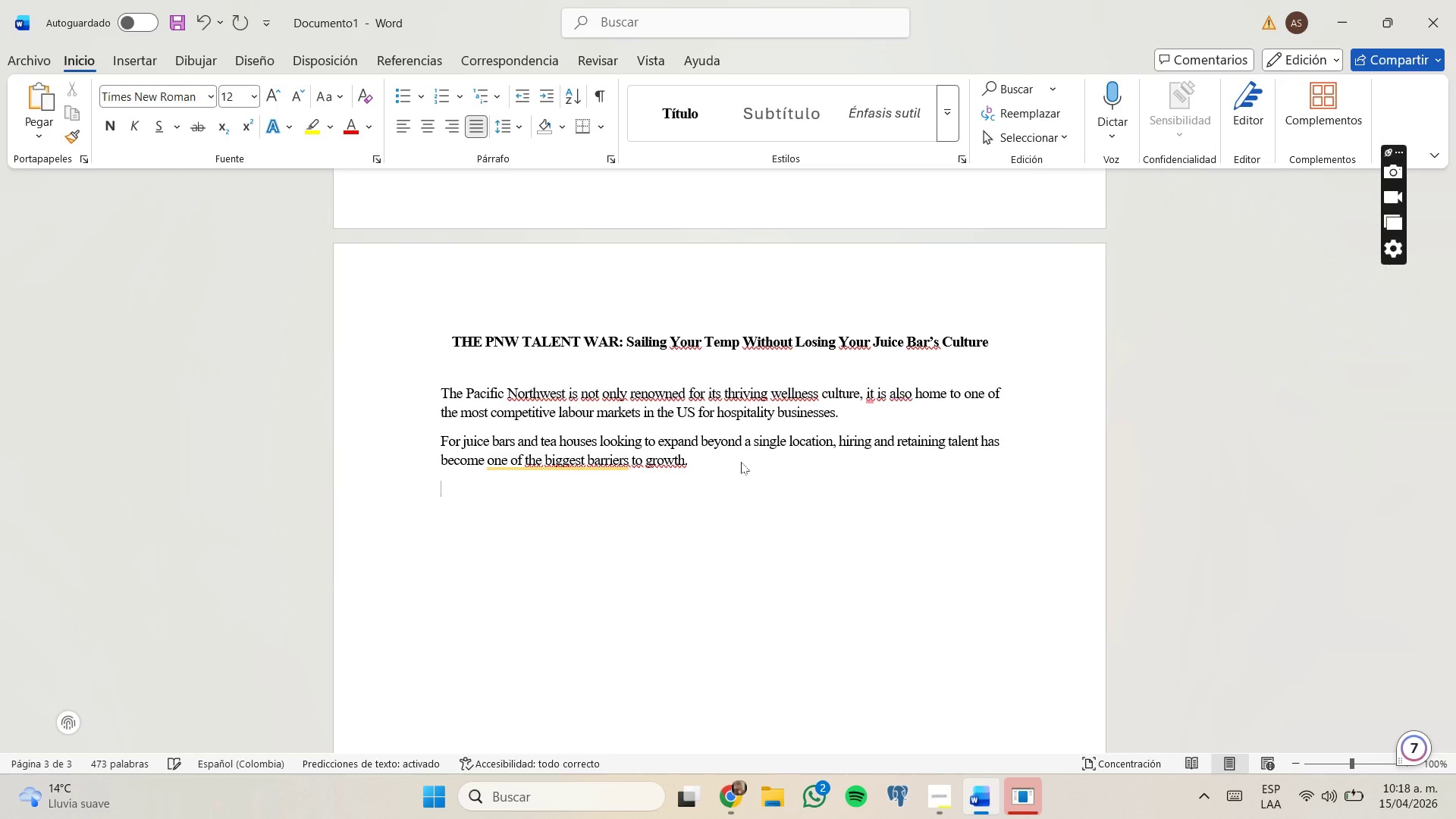 
type(Uns)
key(Backspace)
type(derstanding the talent landsa)
key(Backspace)
type(cape in the PNW)
 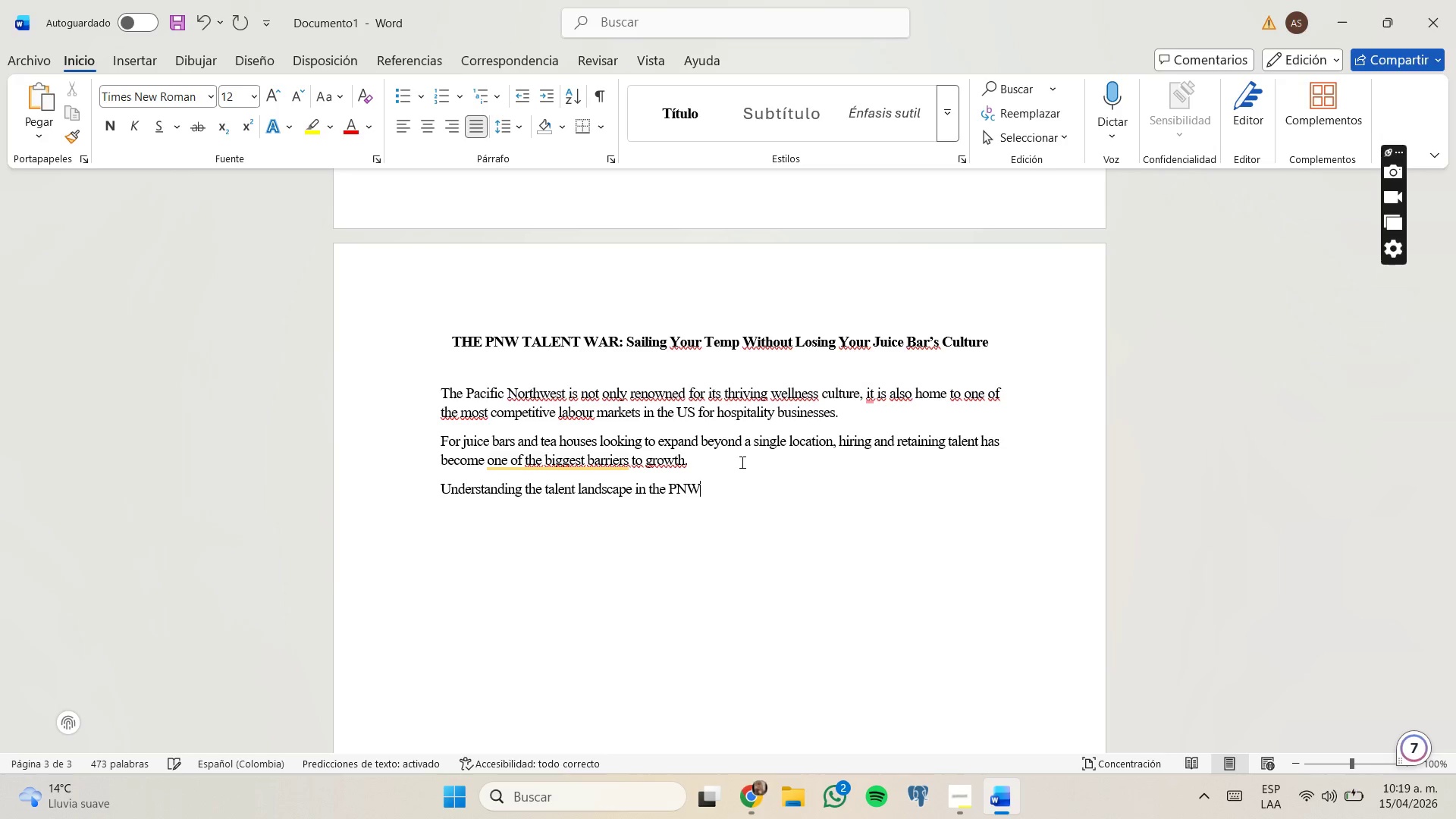 
key(Enter)
 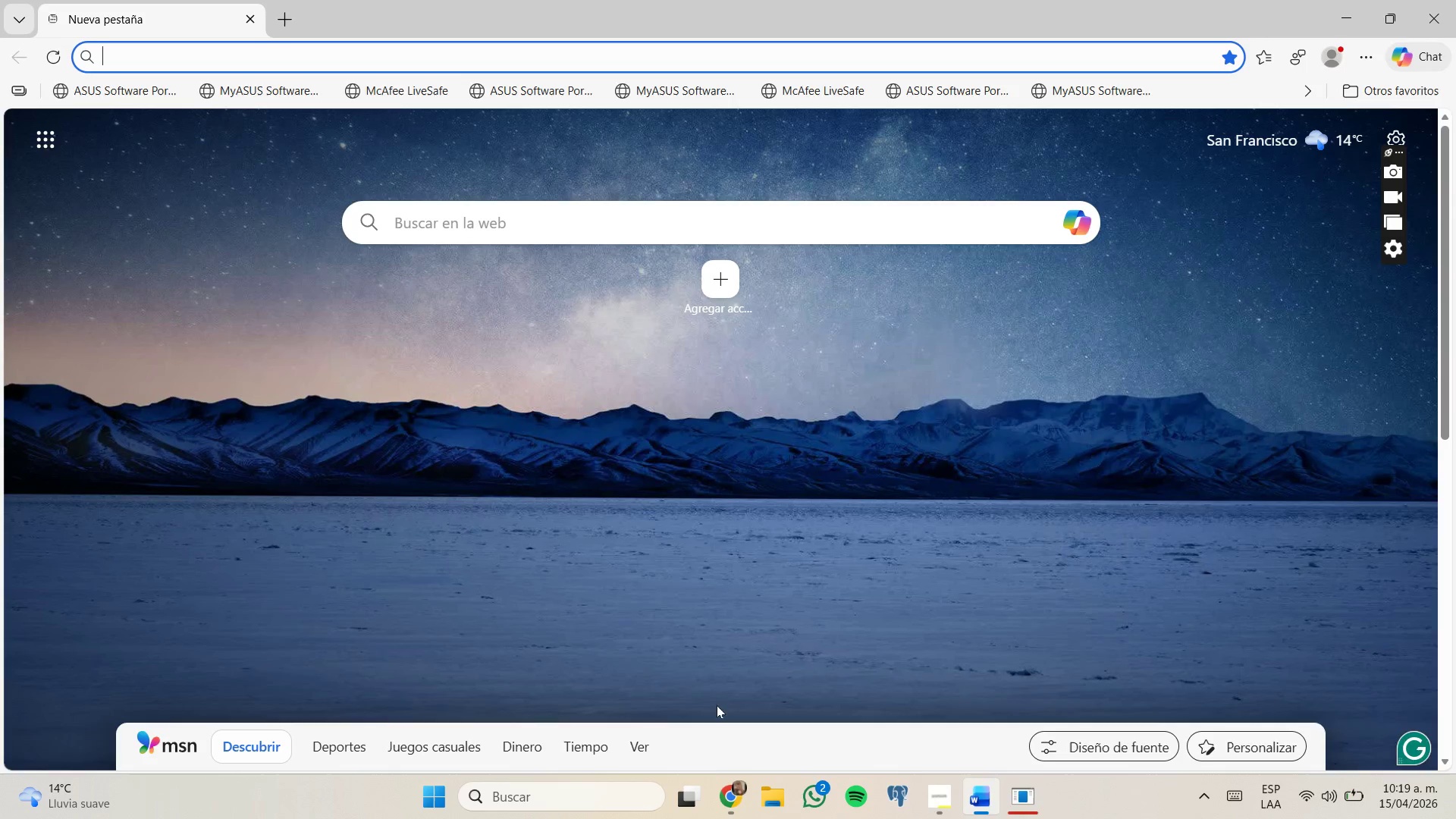 
left_click([722, 805])
 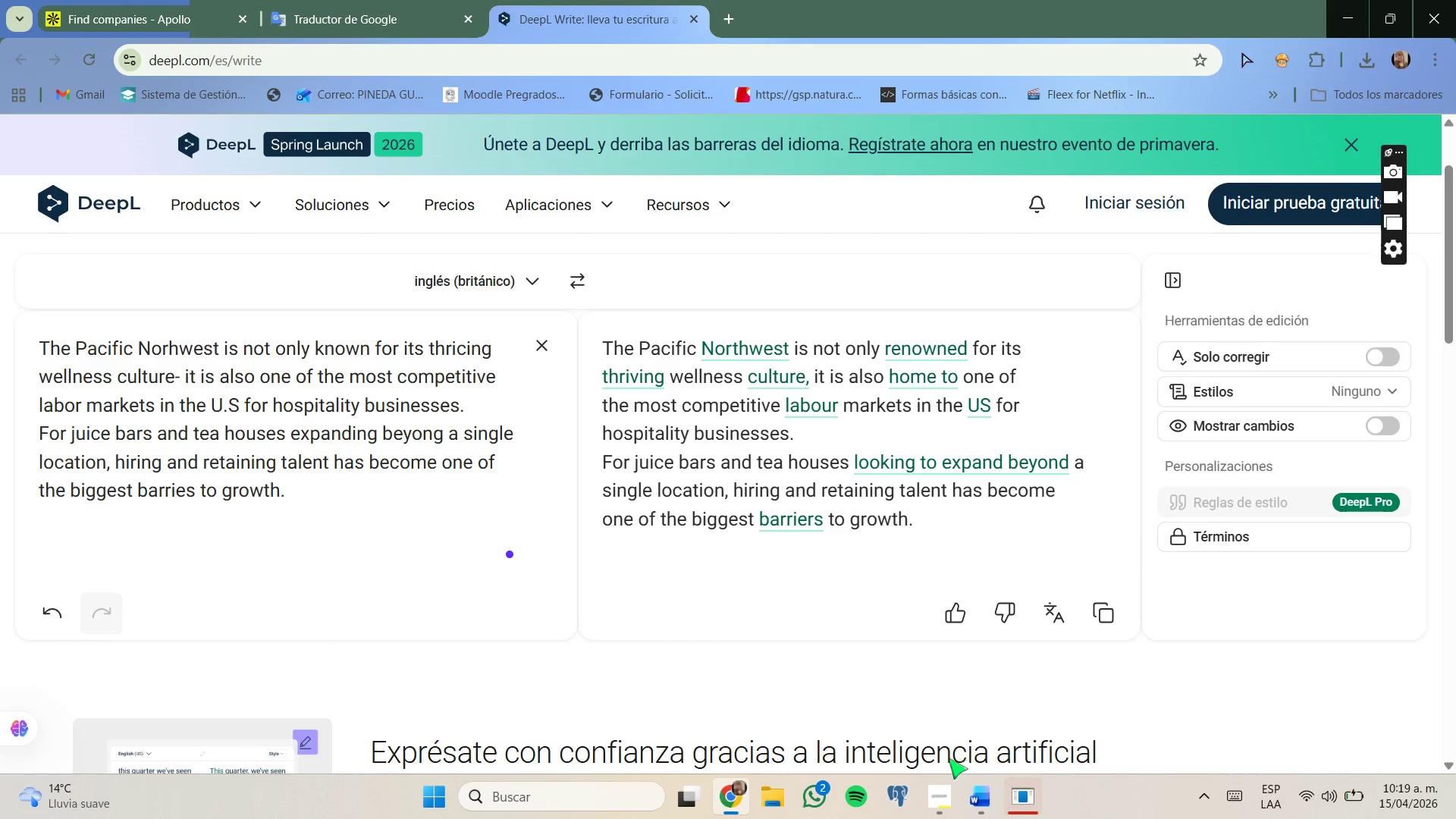 
left_click([968, 800])
 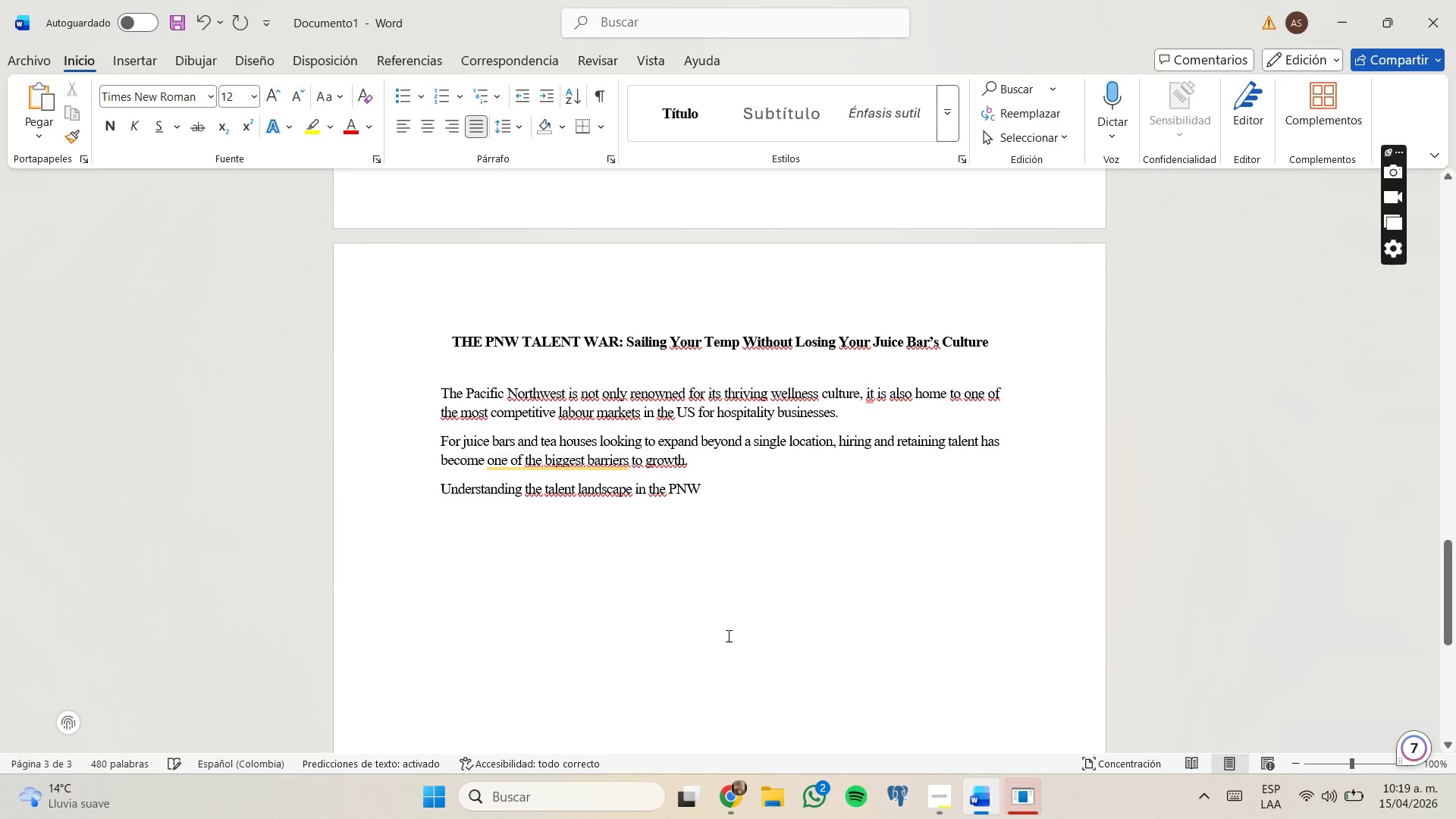 
type(Cities like Portland and Settle have seen rapid growth in food and beveg)
key(Backspace)
type(rages)
key(Backspace)
type( businesses, intensifying competiton for skilled workers.)
 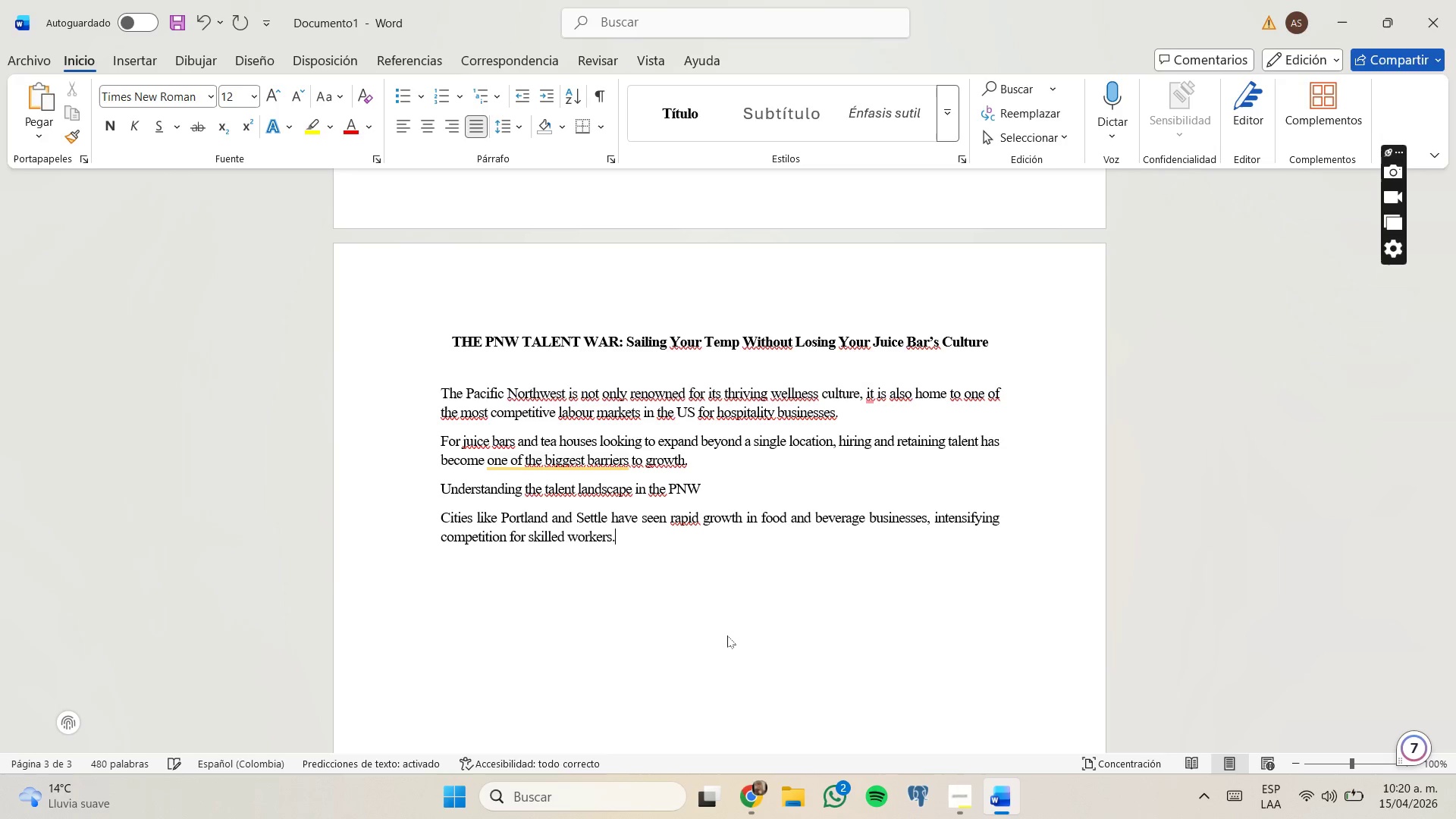 
key(Enter)
 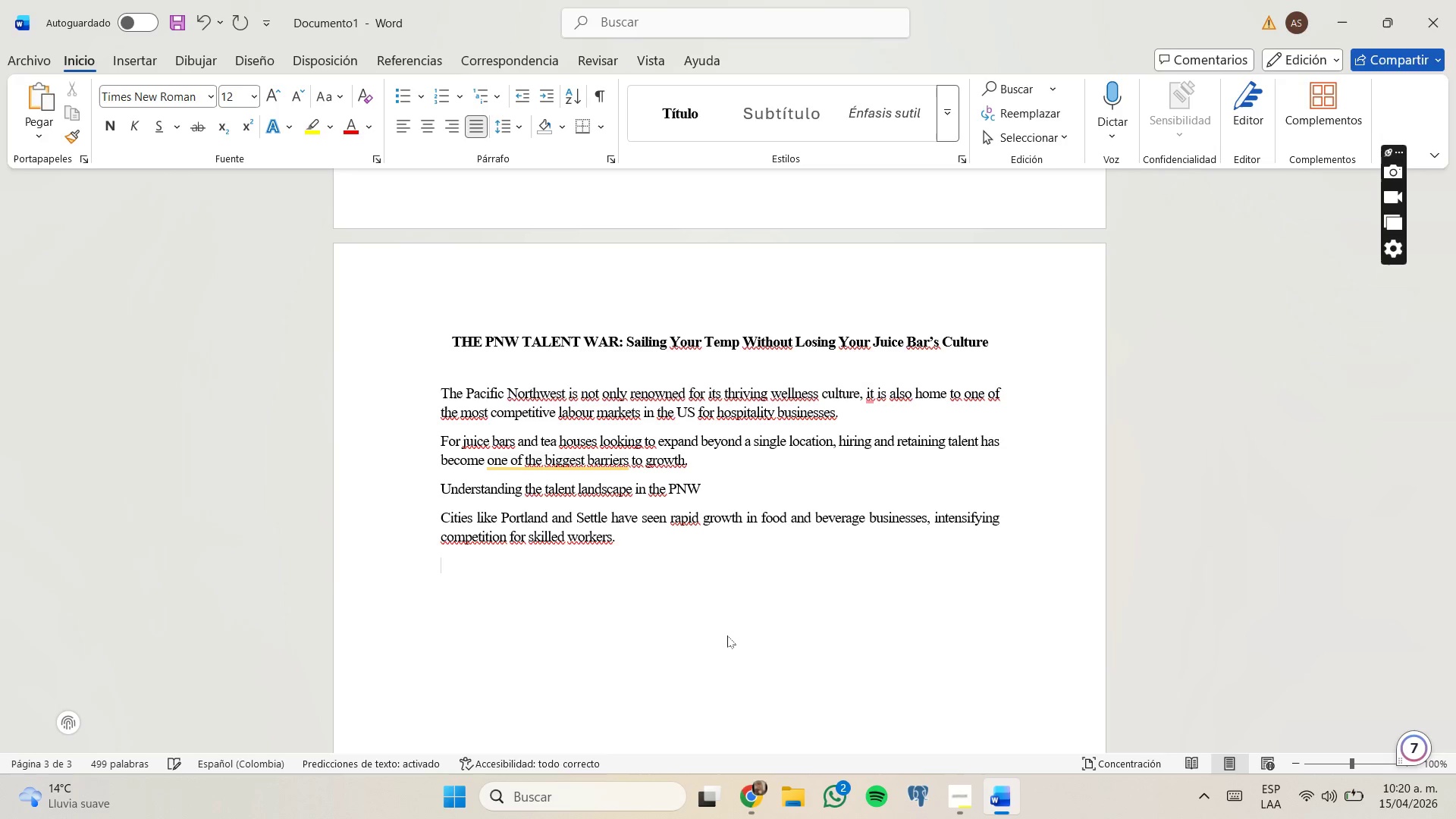 
type(Kay )
key(Backspace)
key(Backspace)
key(Backspace)
type(ey Ca)
key(Backspace)
 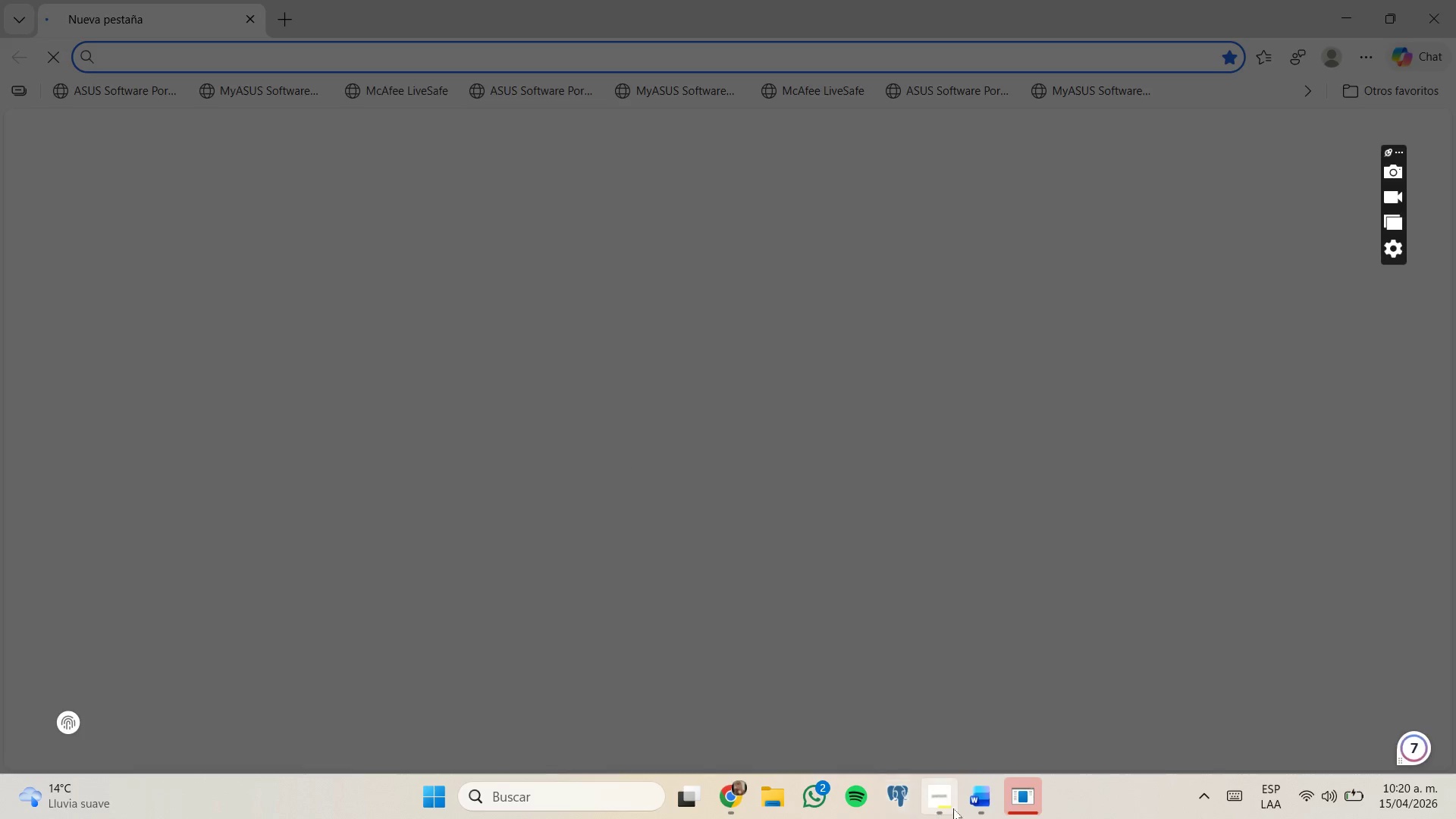 
left_click([990, 804])
 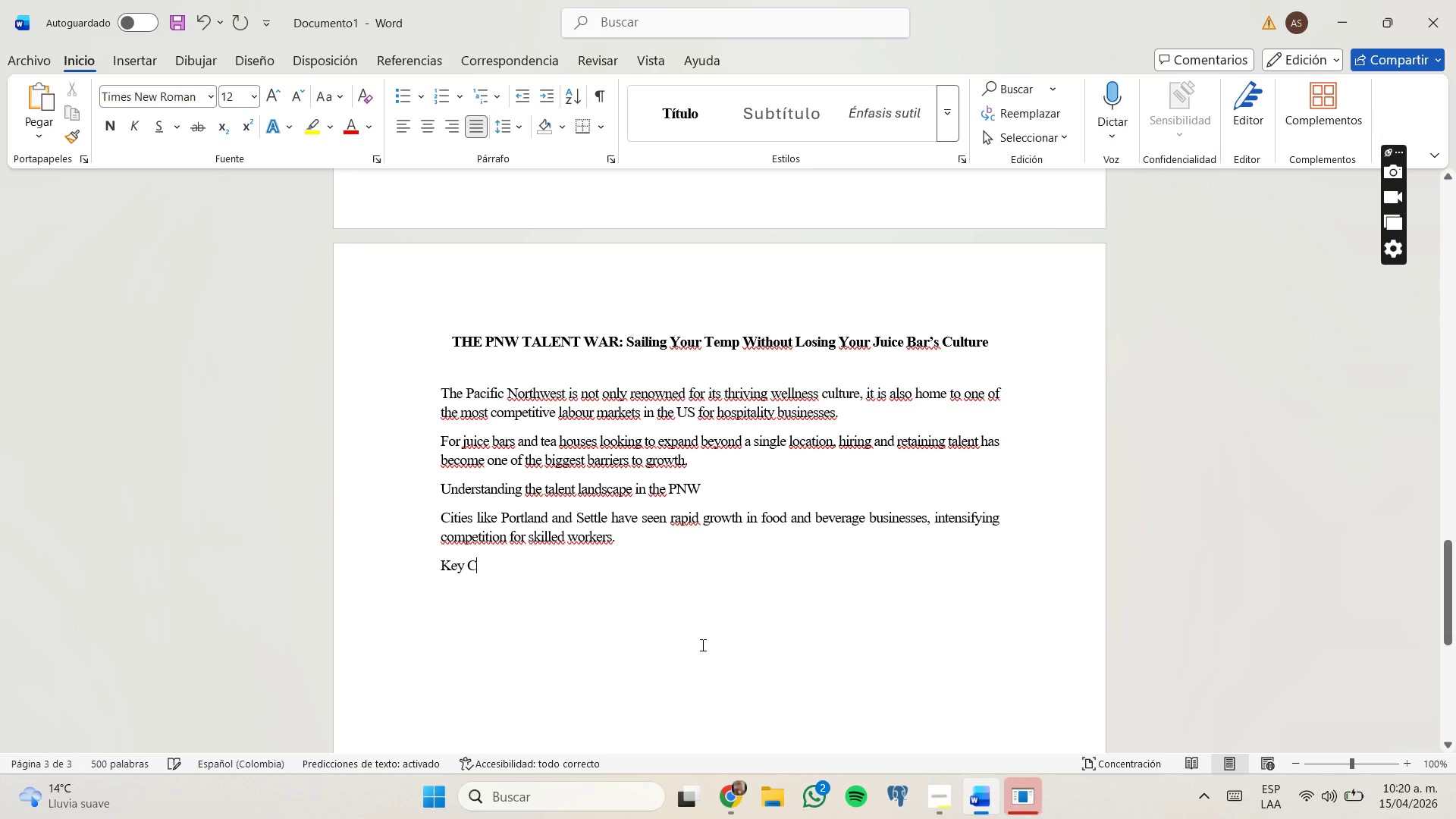 
key(Backspace)
type(cj)
key(Backspace)
type(hallenges)
 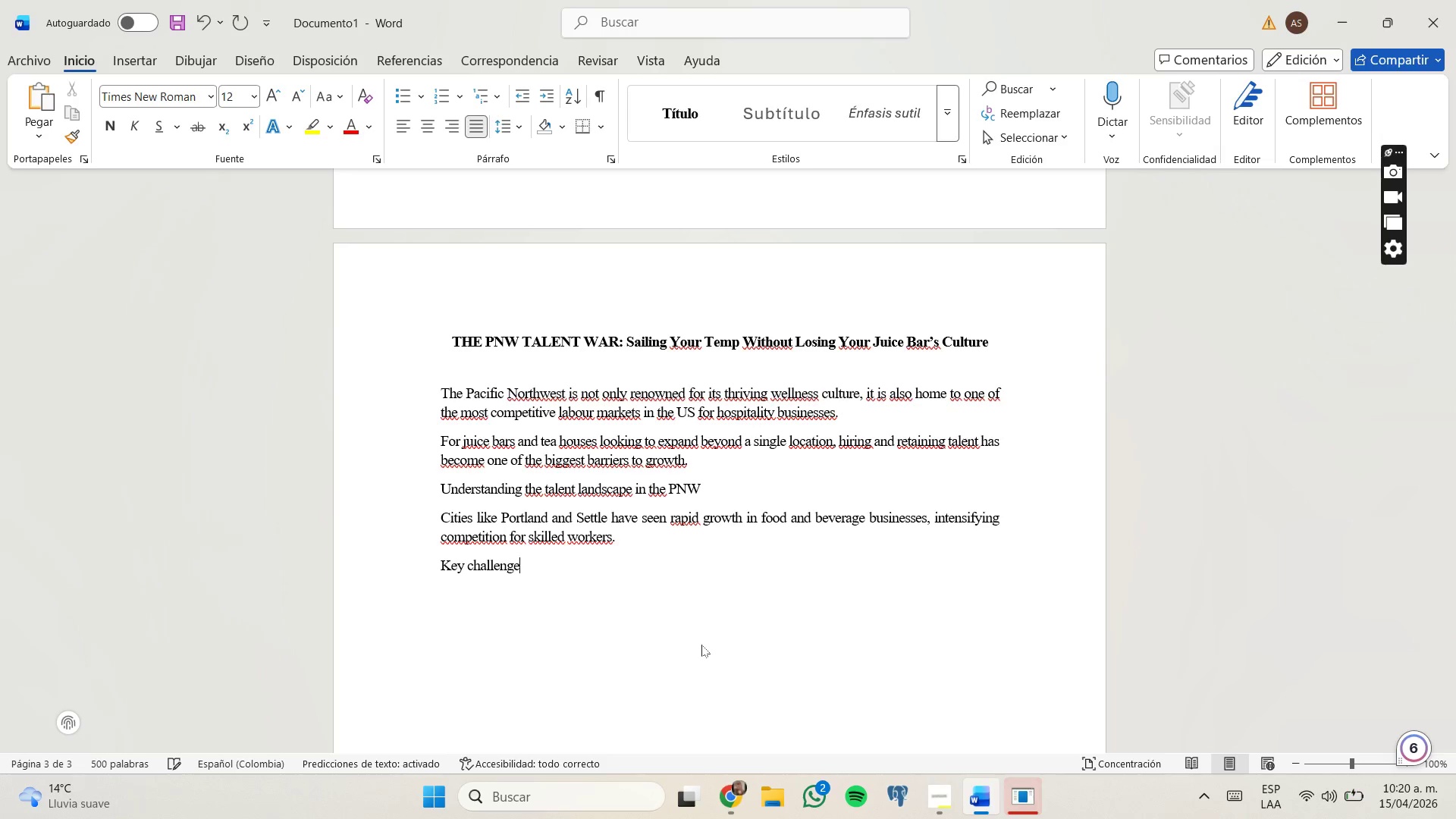 
key(Enter)
 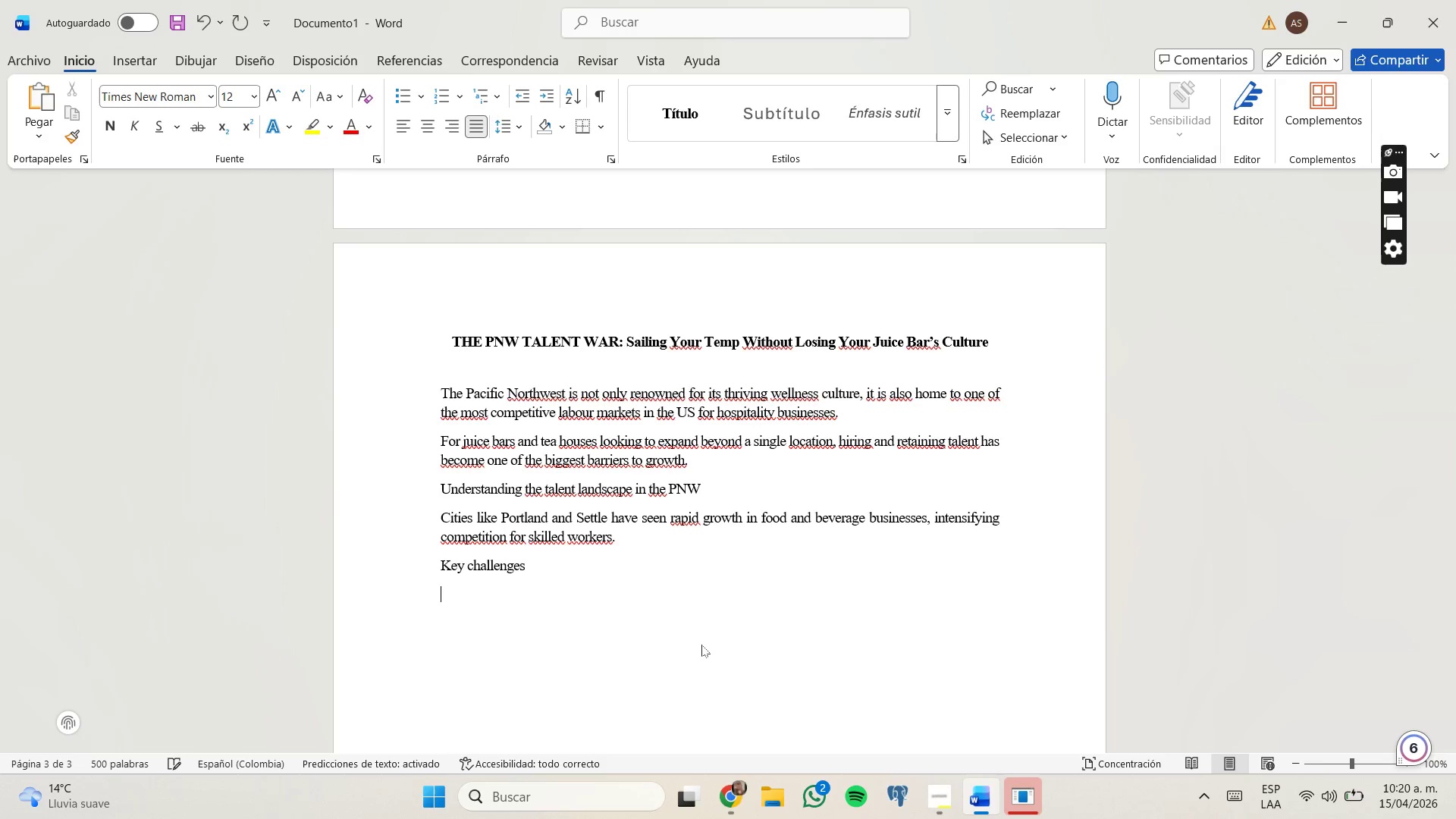 
type(High employee turnover)
 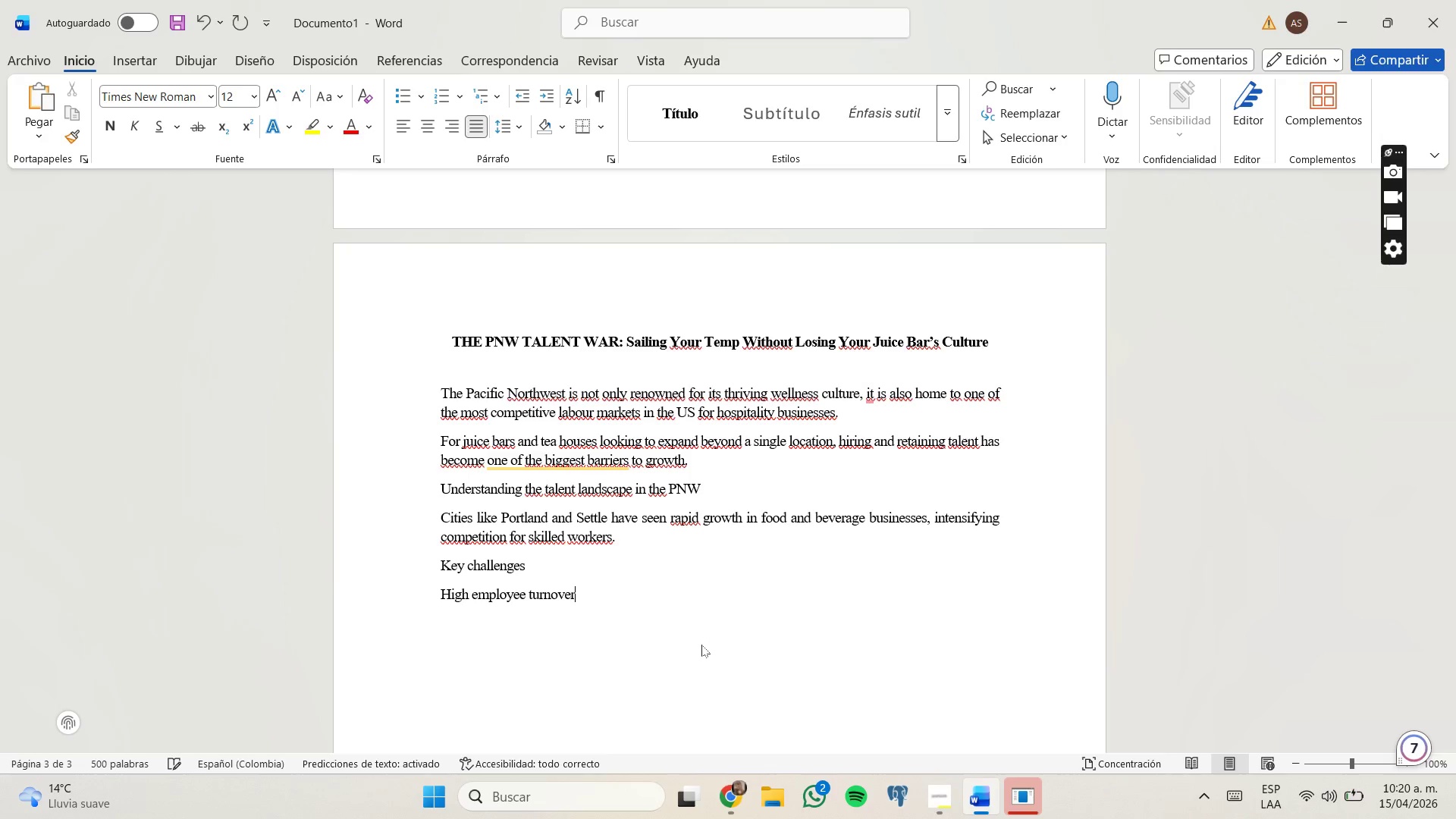 
key(Enter)
 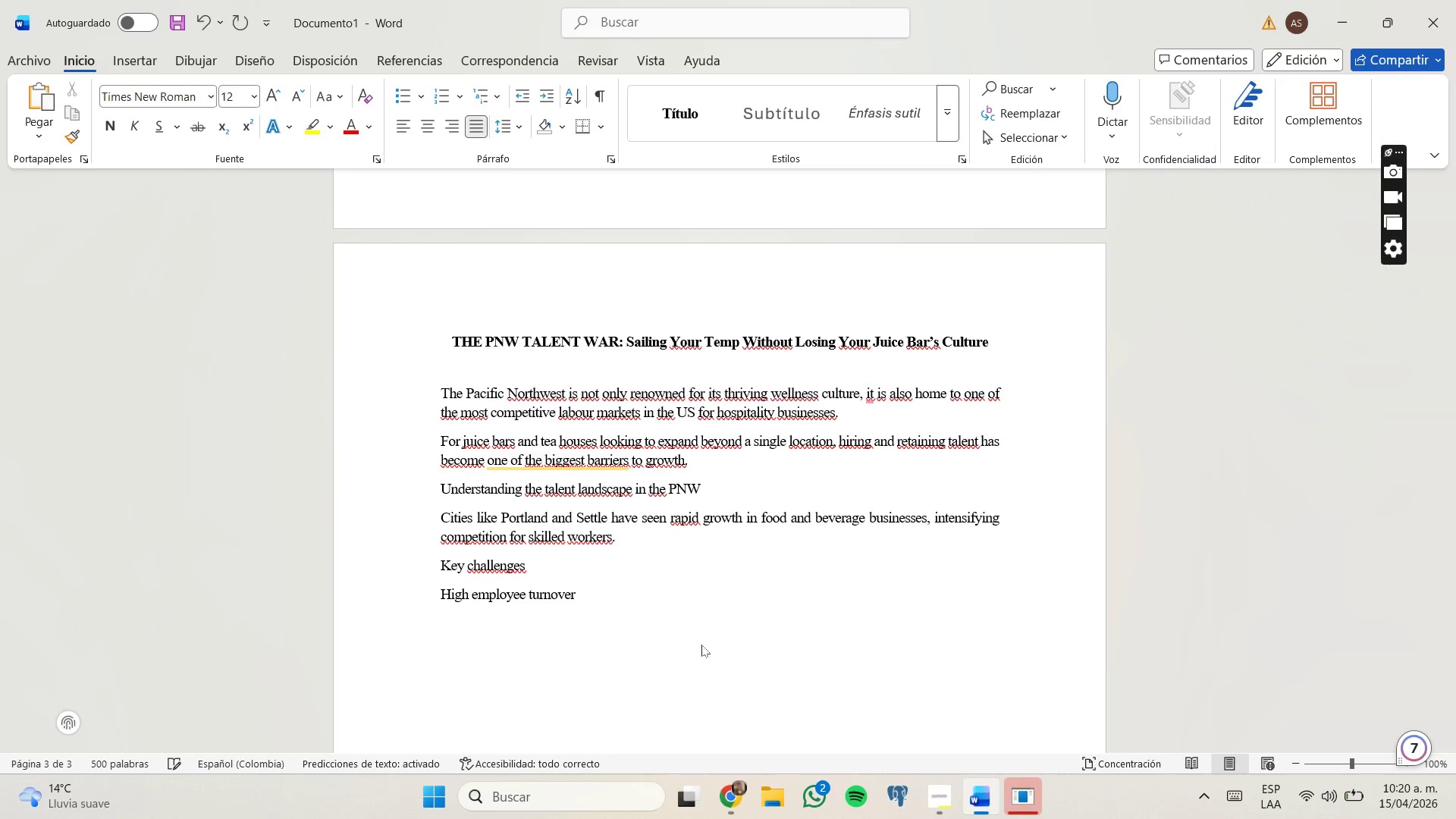 
type(Rising wage expectations)
 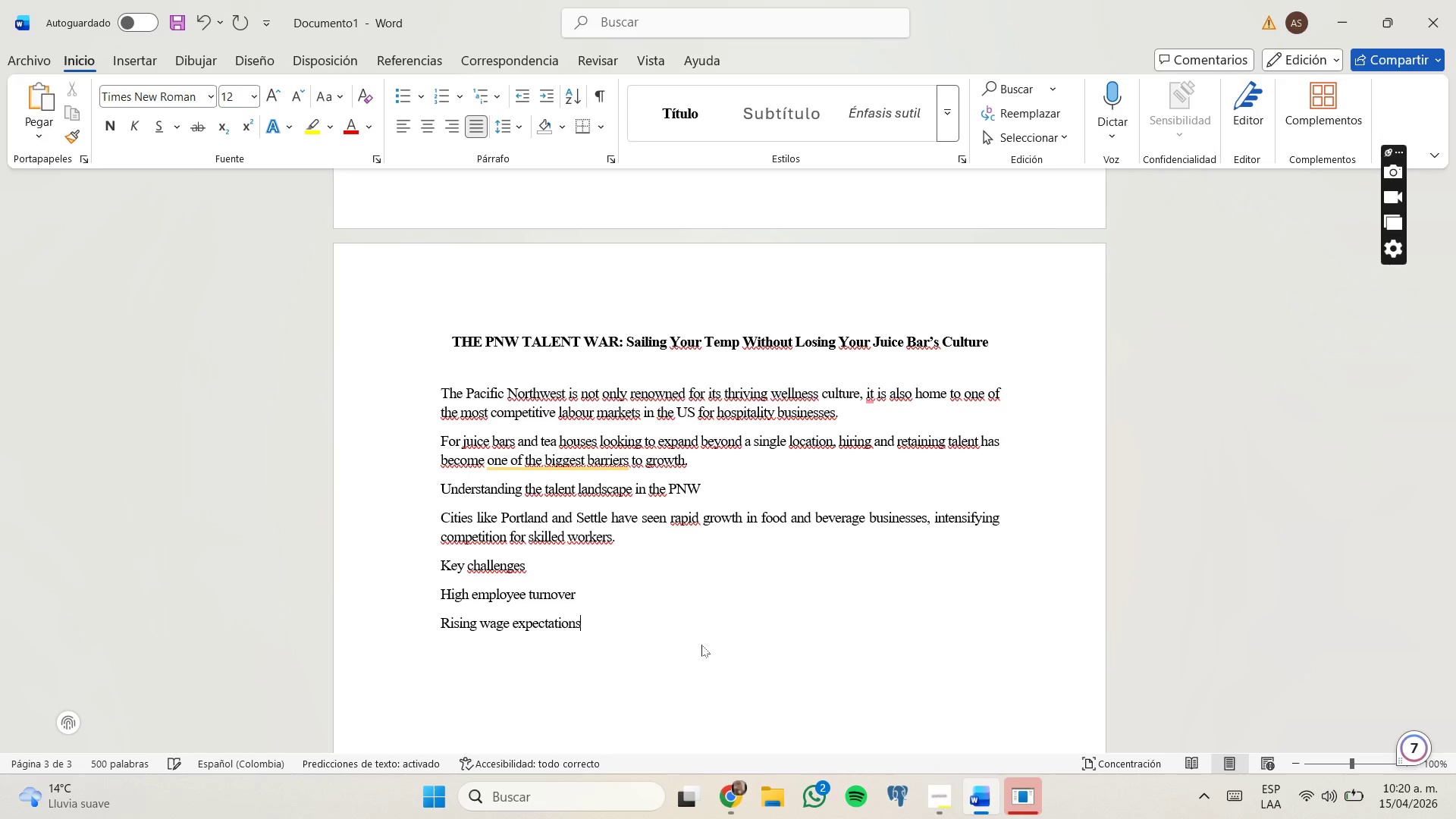 
key(Enter)
 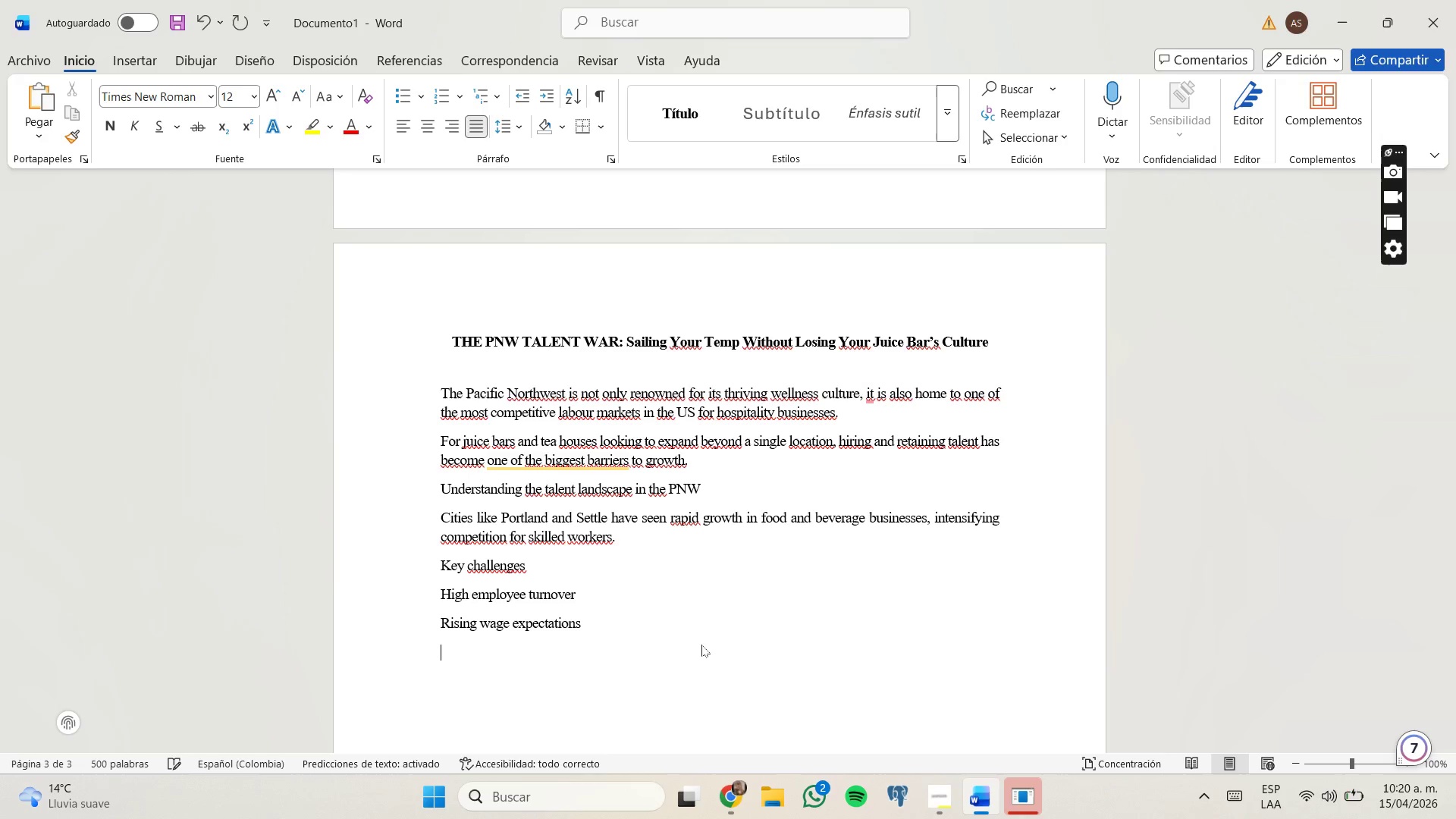 
type(Competitions)
key(Backspace)
type( form larger chains)
 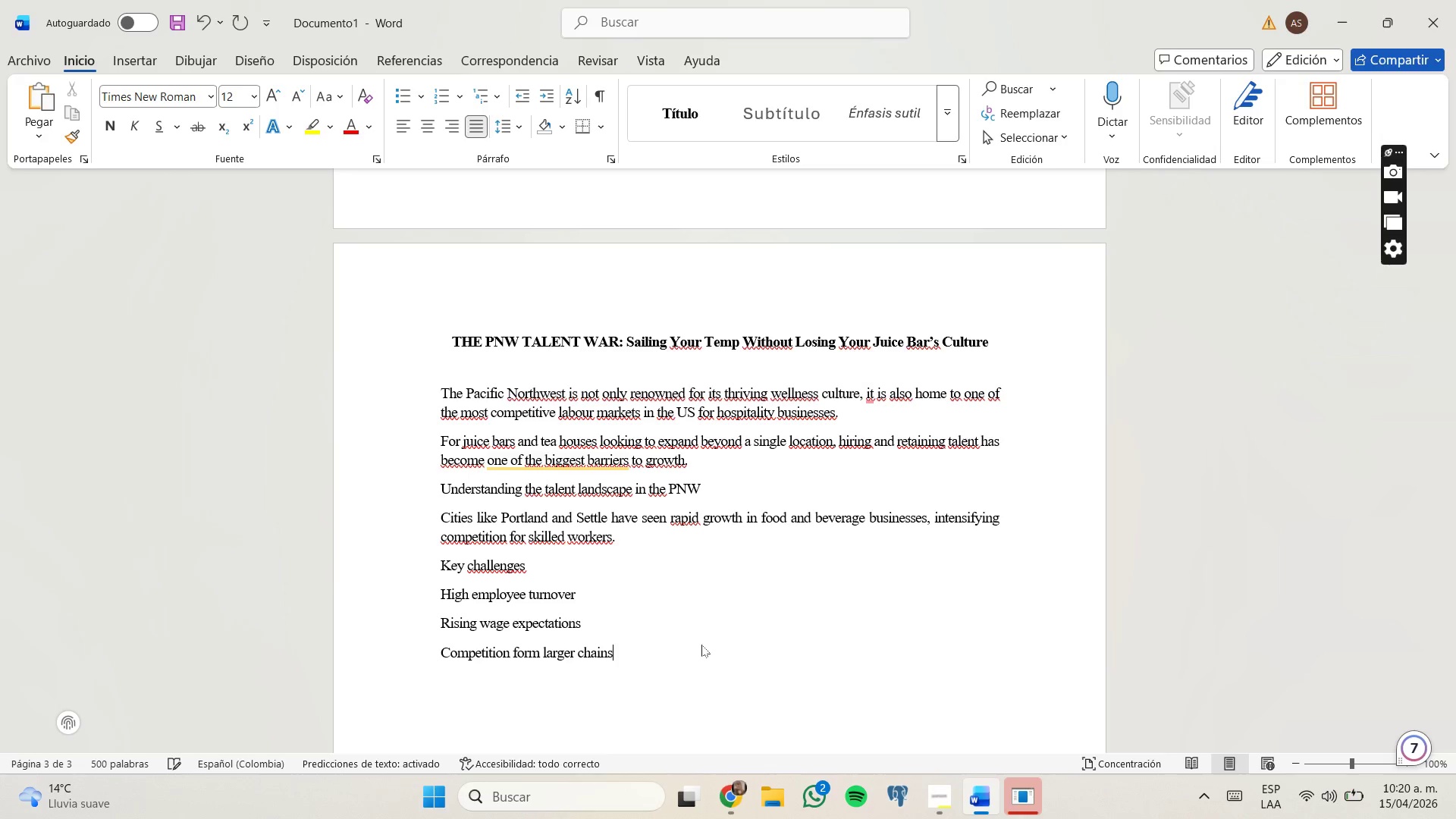 
key(Enter)
 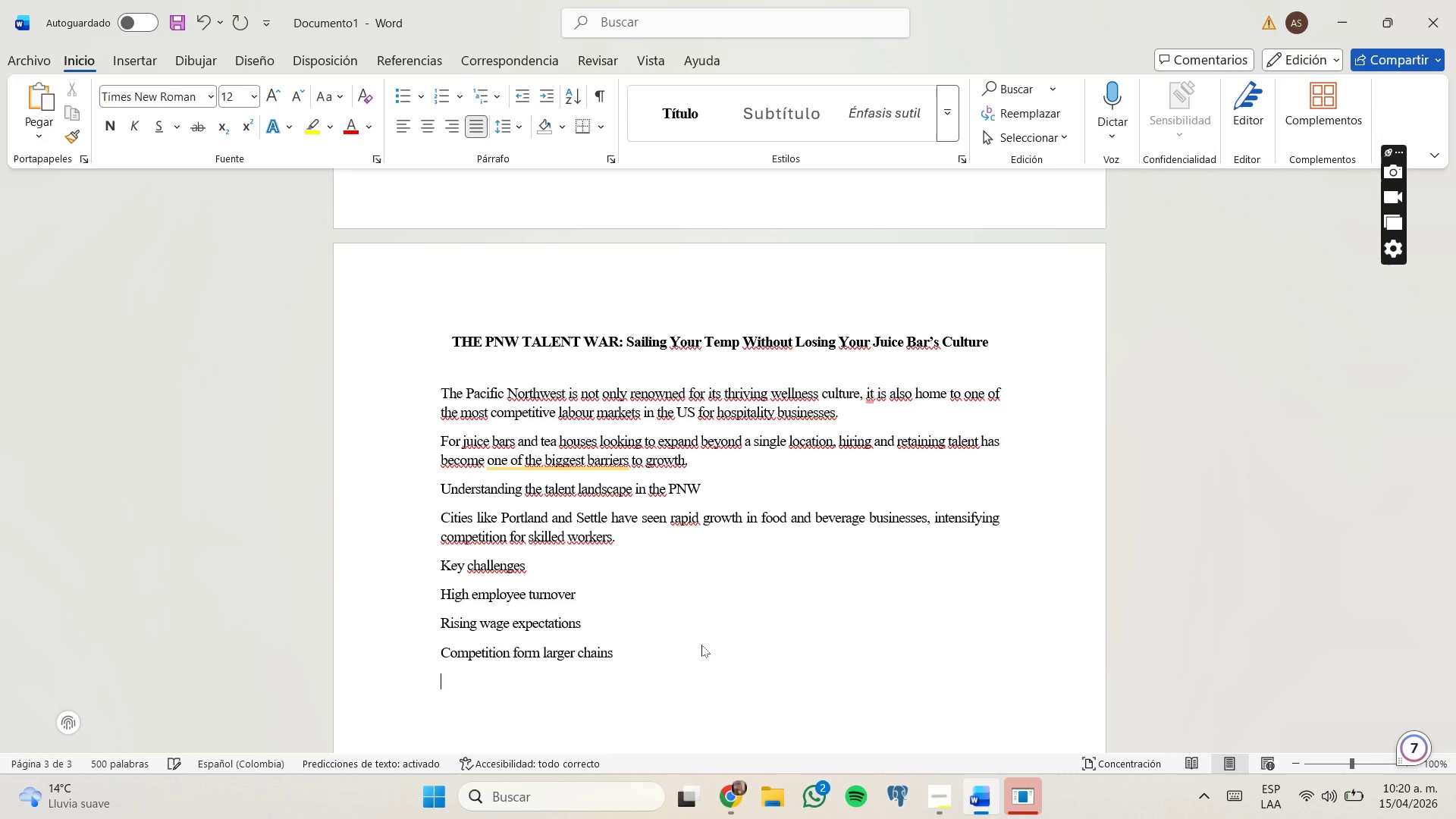 
type(Many growing juice bar brands reports)
key(Backspace)
type( diffficulty mainta)
 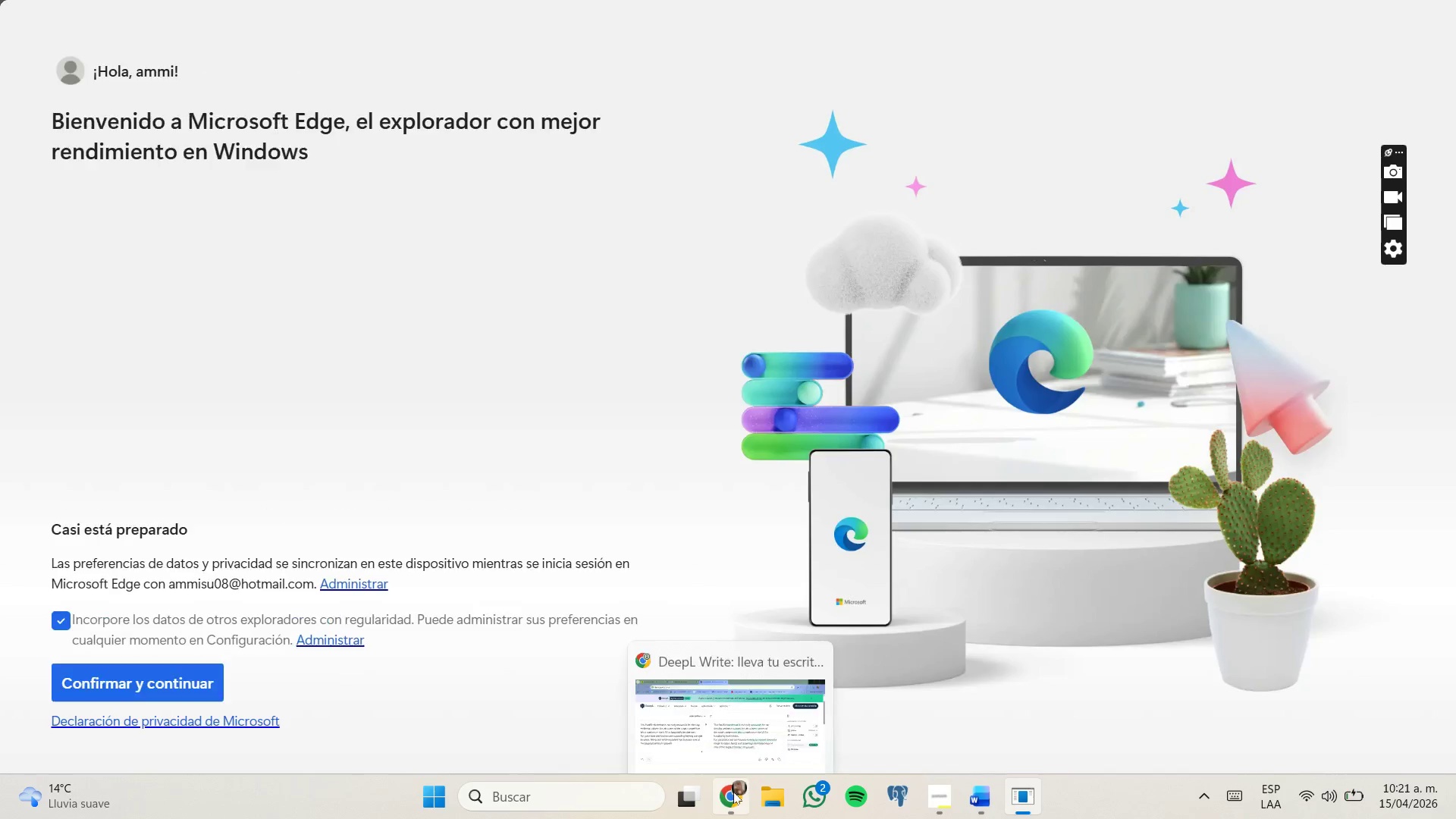 
left_click([742, 720])
 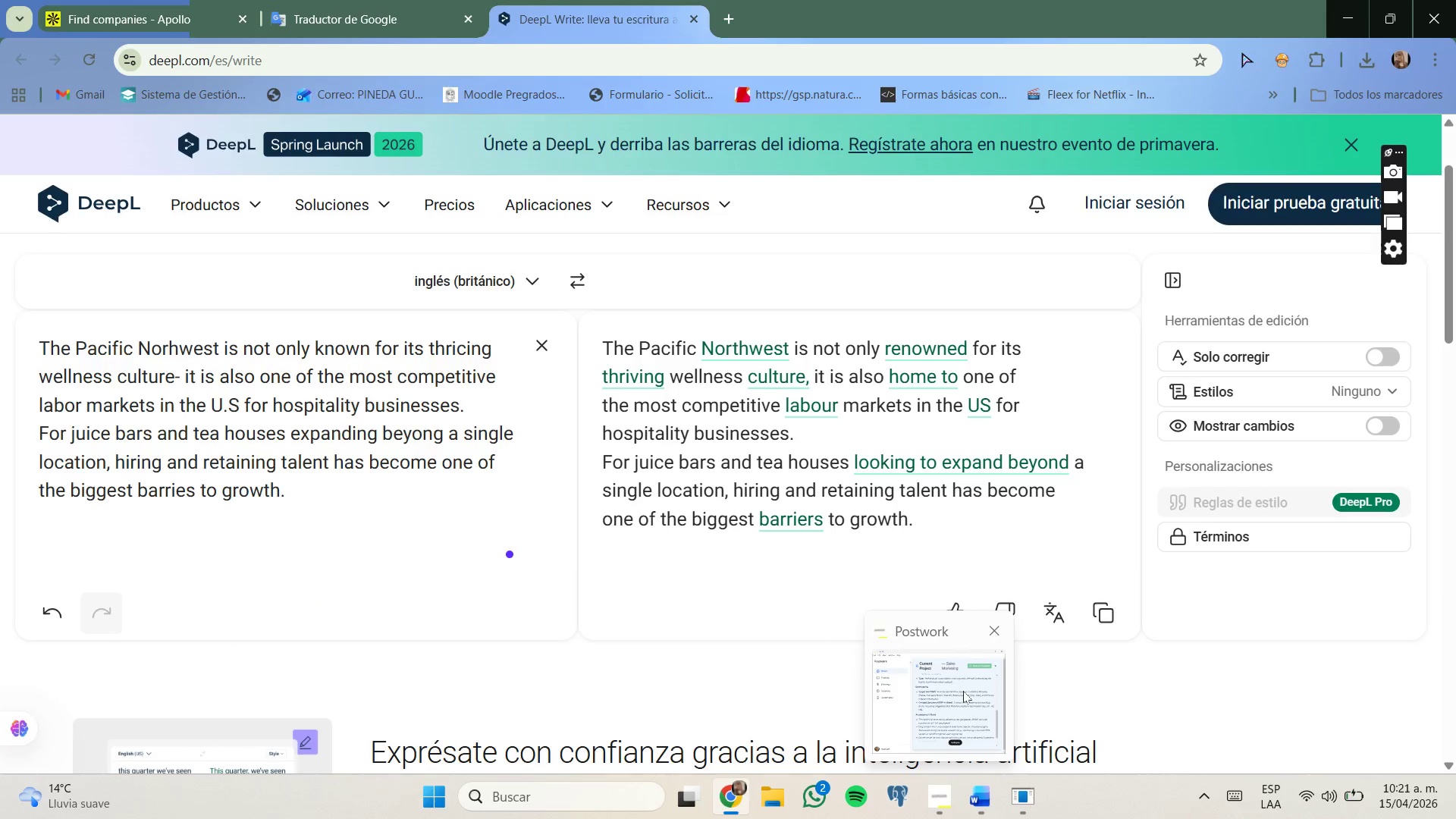 
left_click([984, 786])
 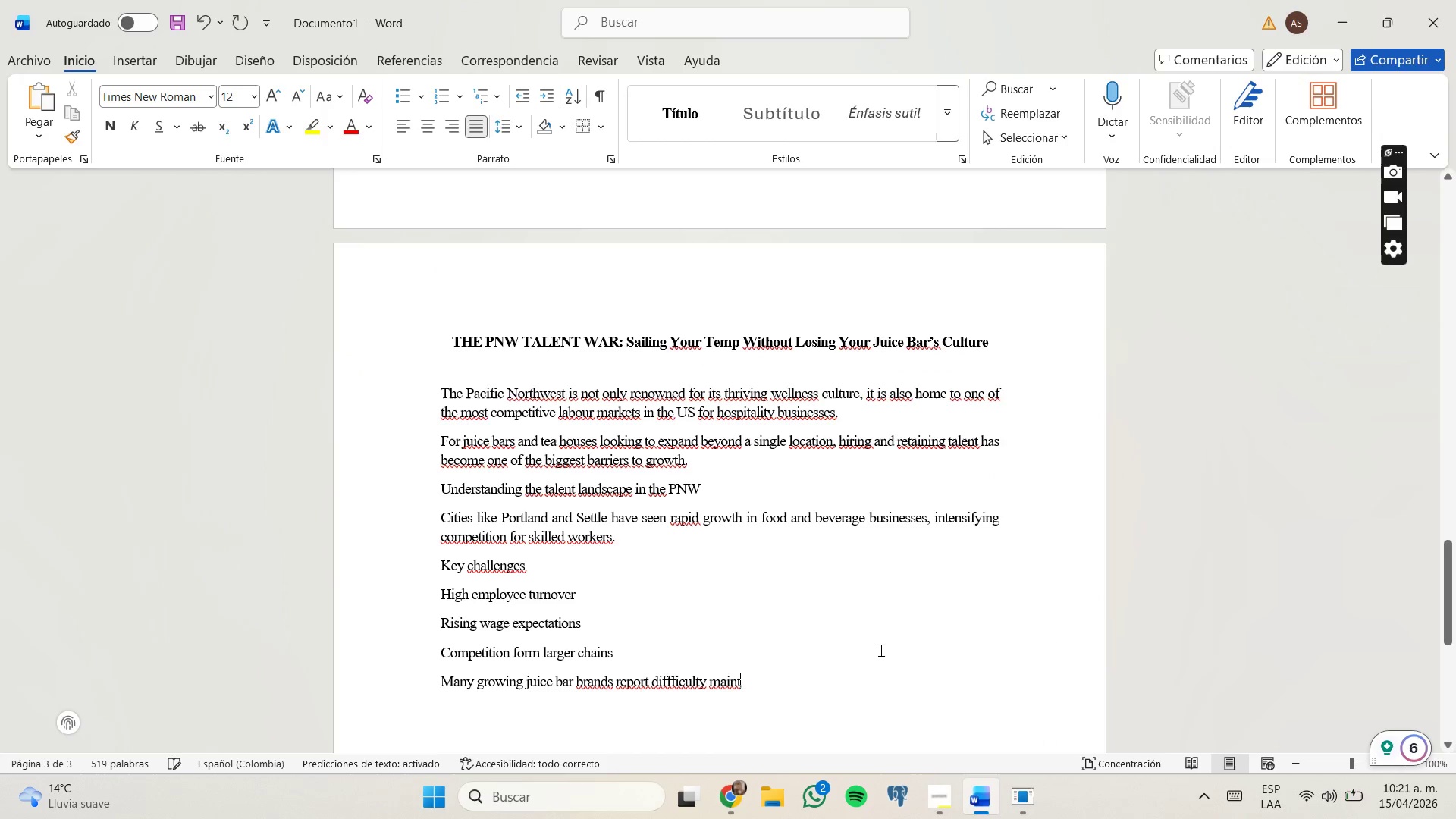 
type(aining consistent across ol)
key(Backspace)
key(Backspace)
type(locations.)
 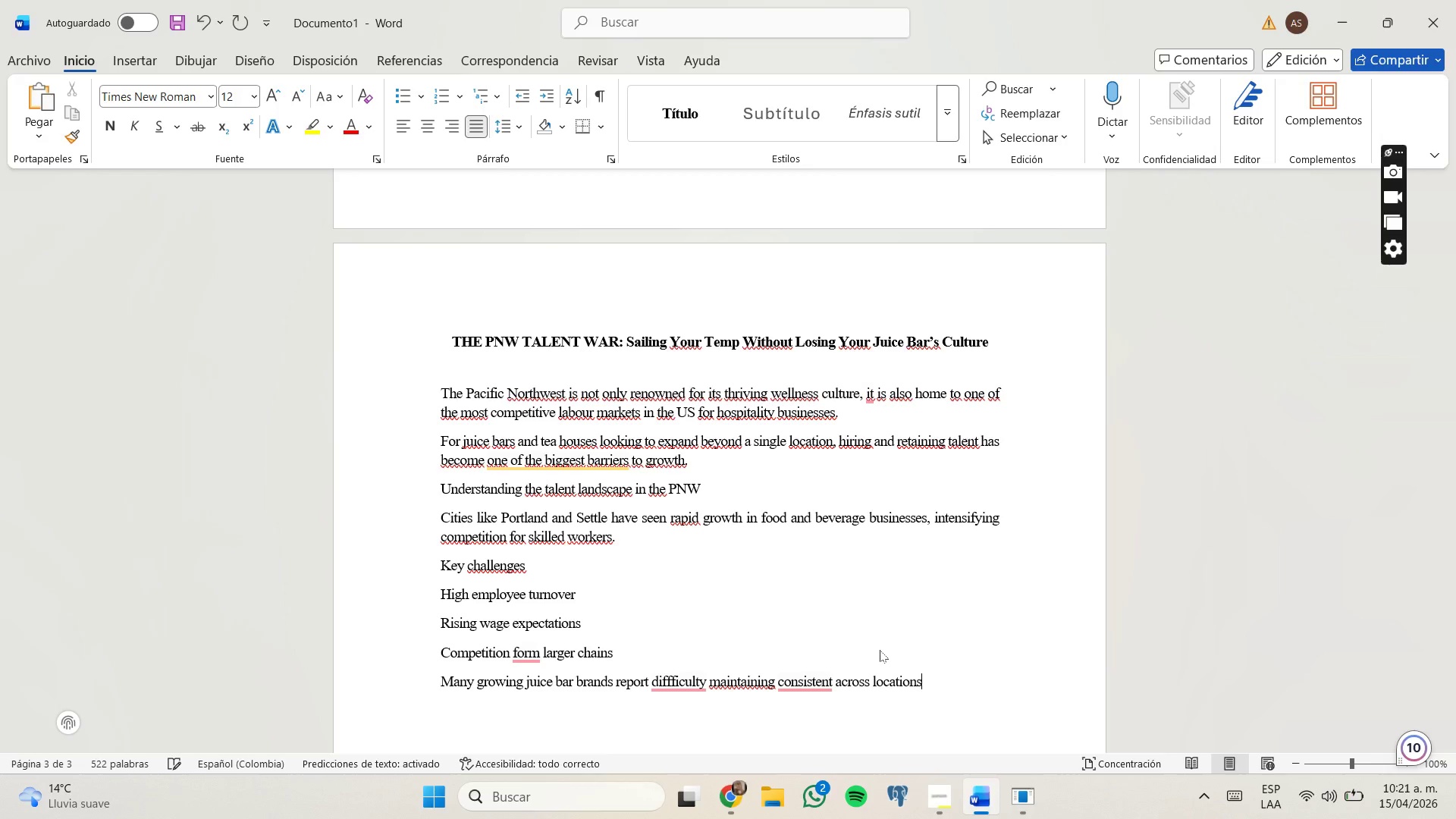 
key(Enter)
 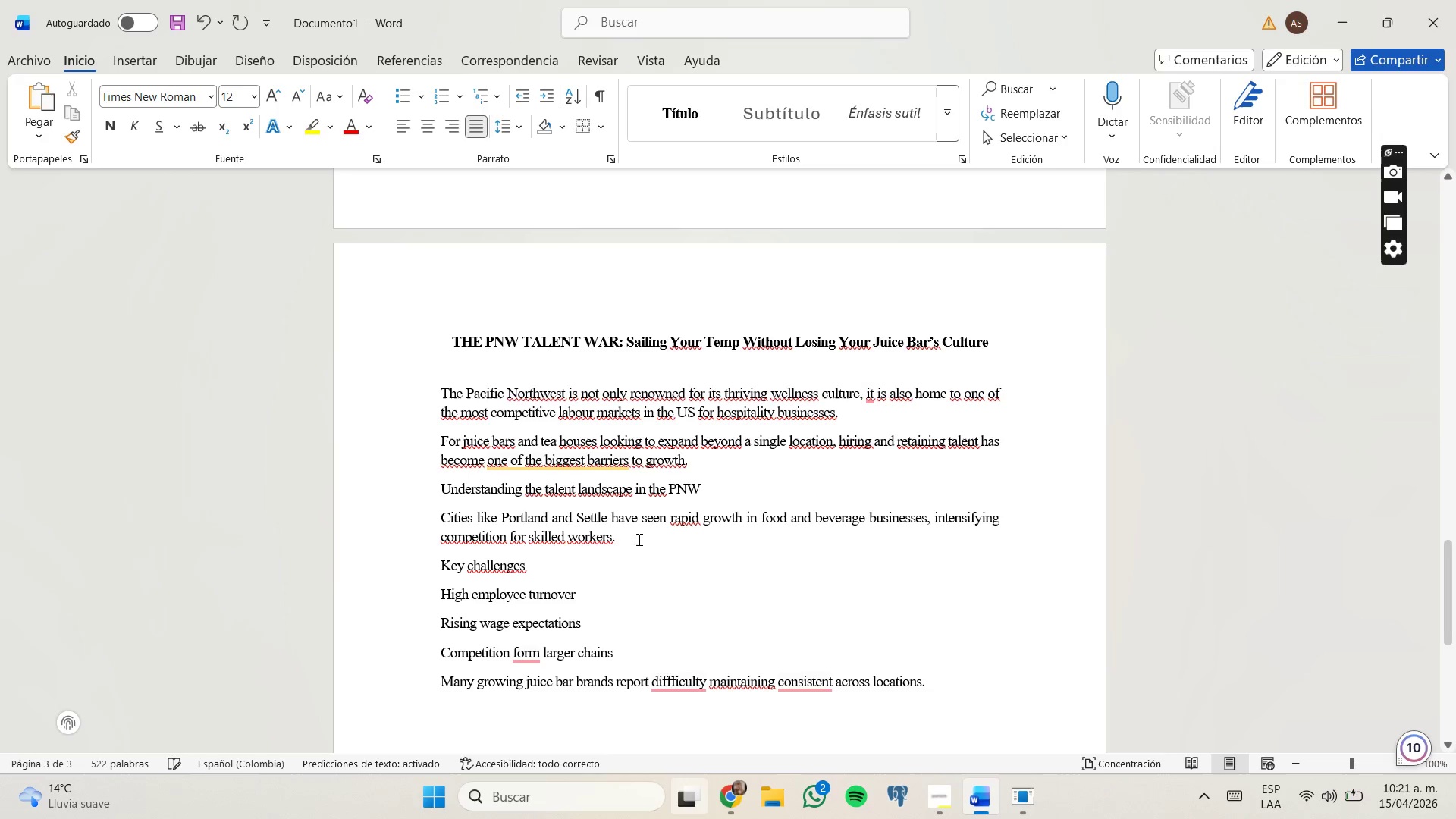 
scroll: coordinate [640, 411], scroll_direction: down, amount: 2.0
 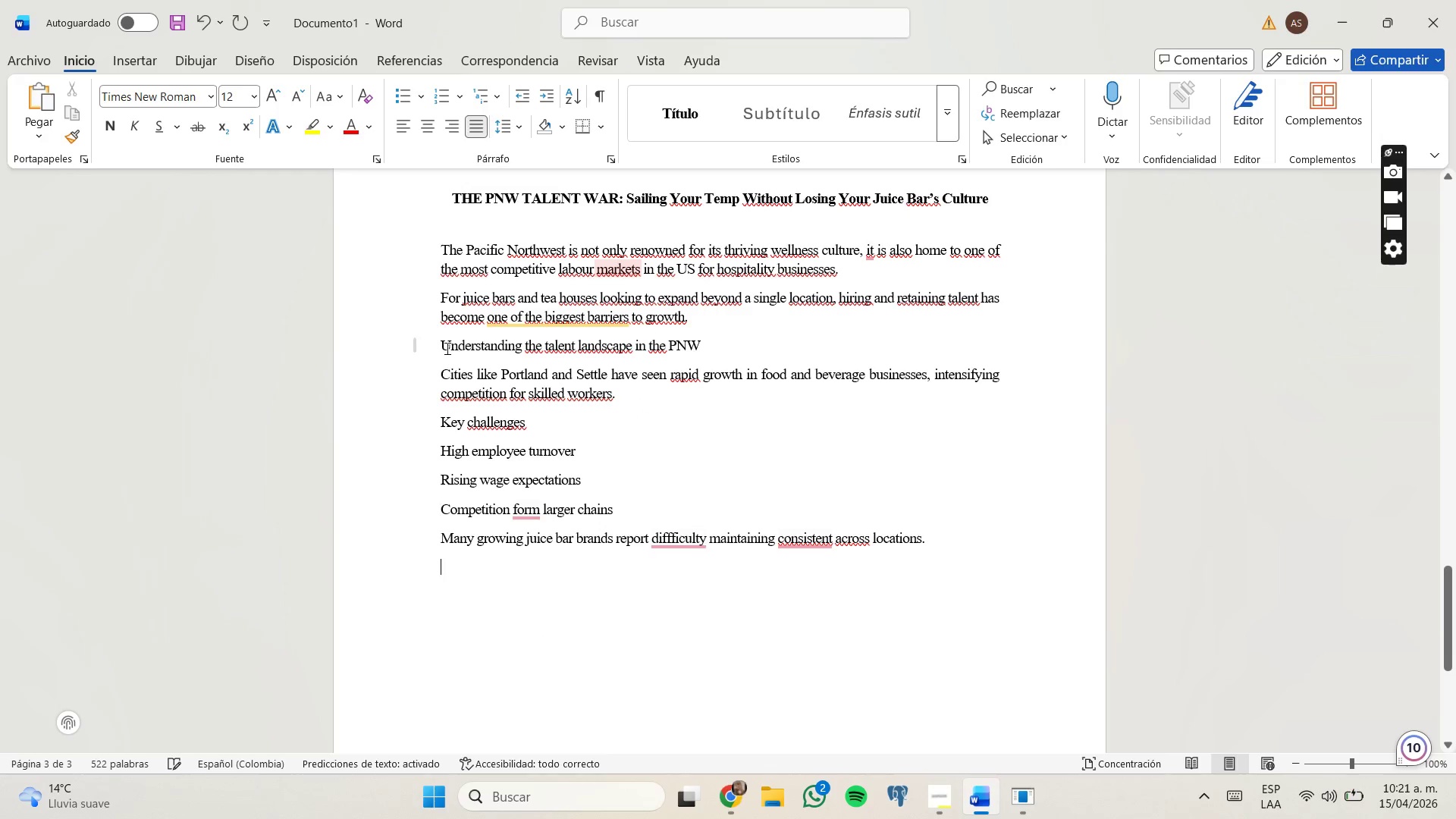 
left_click_drag(start_coordinate=[442, 344], to_coordinate=[925, 539])
 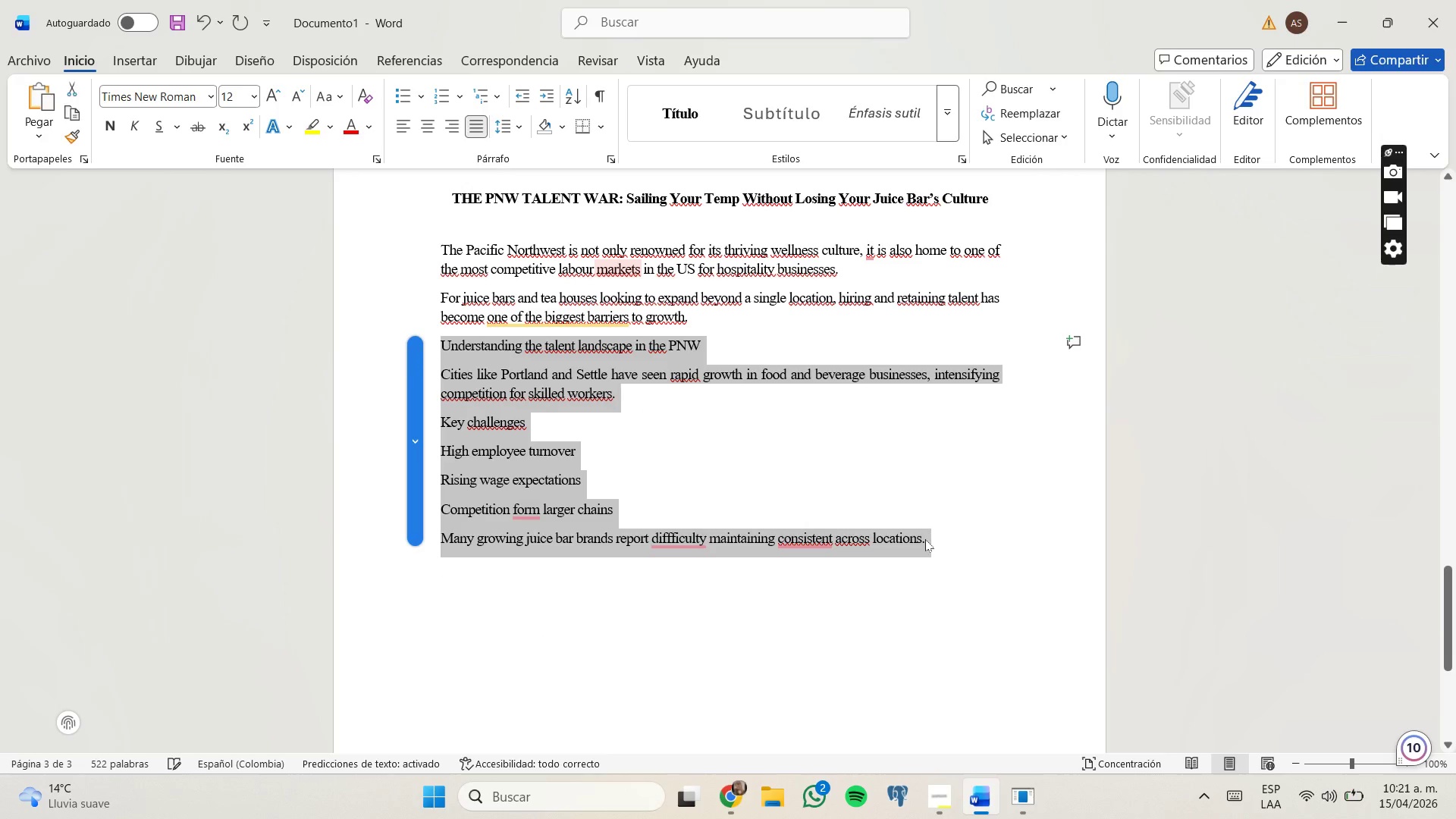 
key(Control+ControlLeft)
 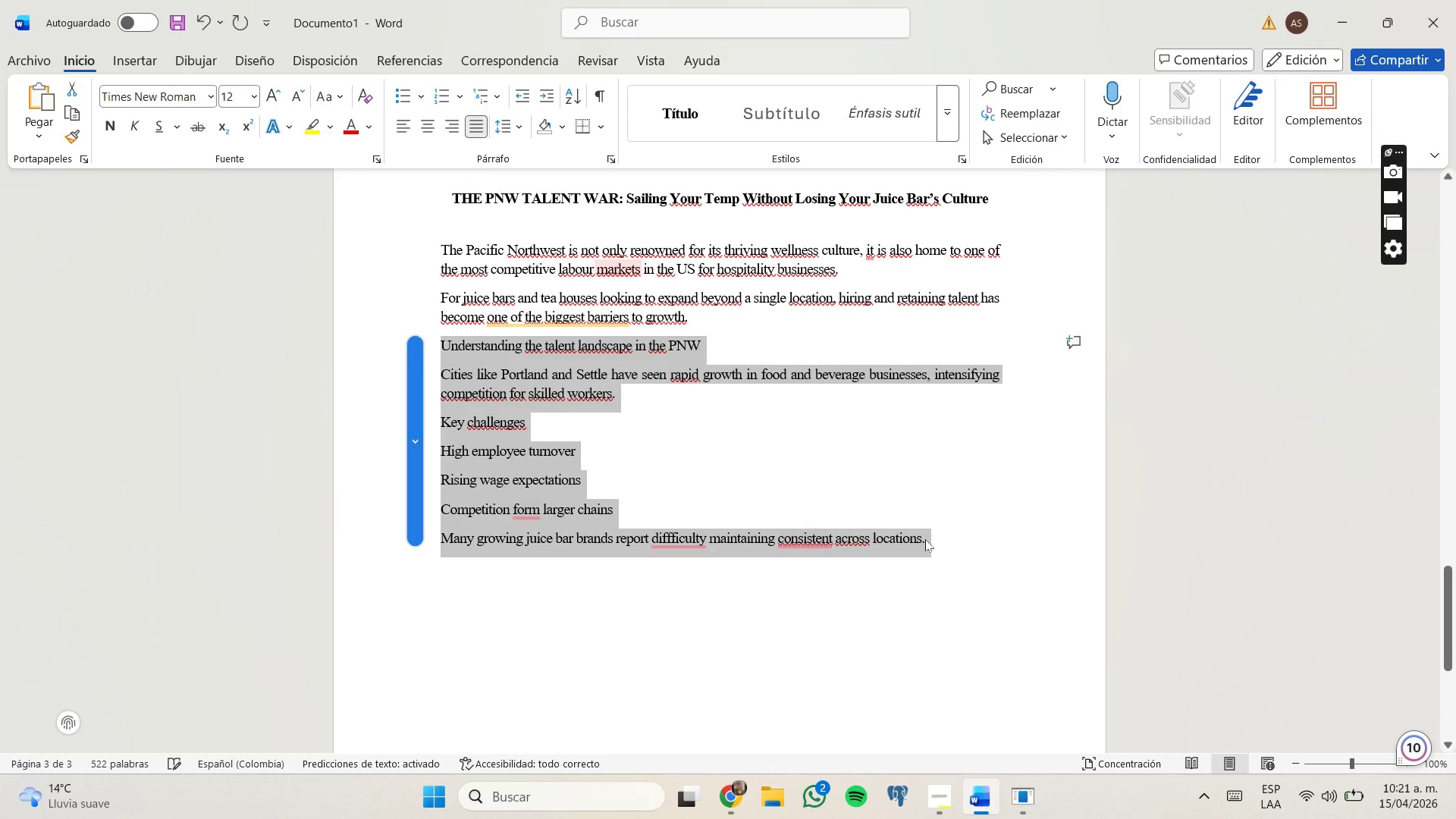 
key(Control+C)
 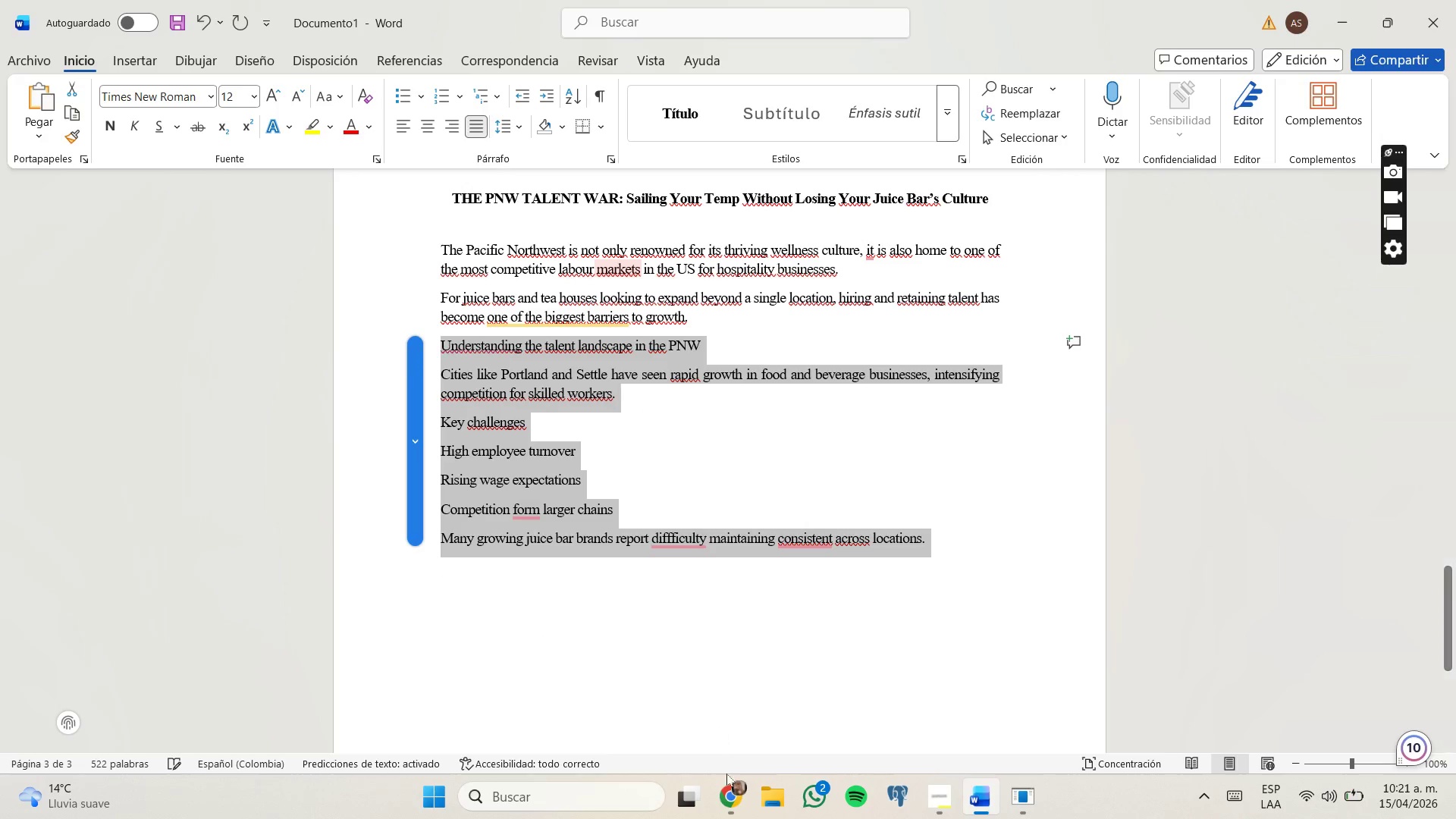 
left_click([736, 812])
 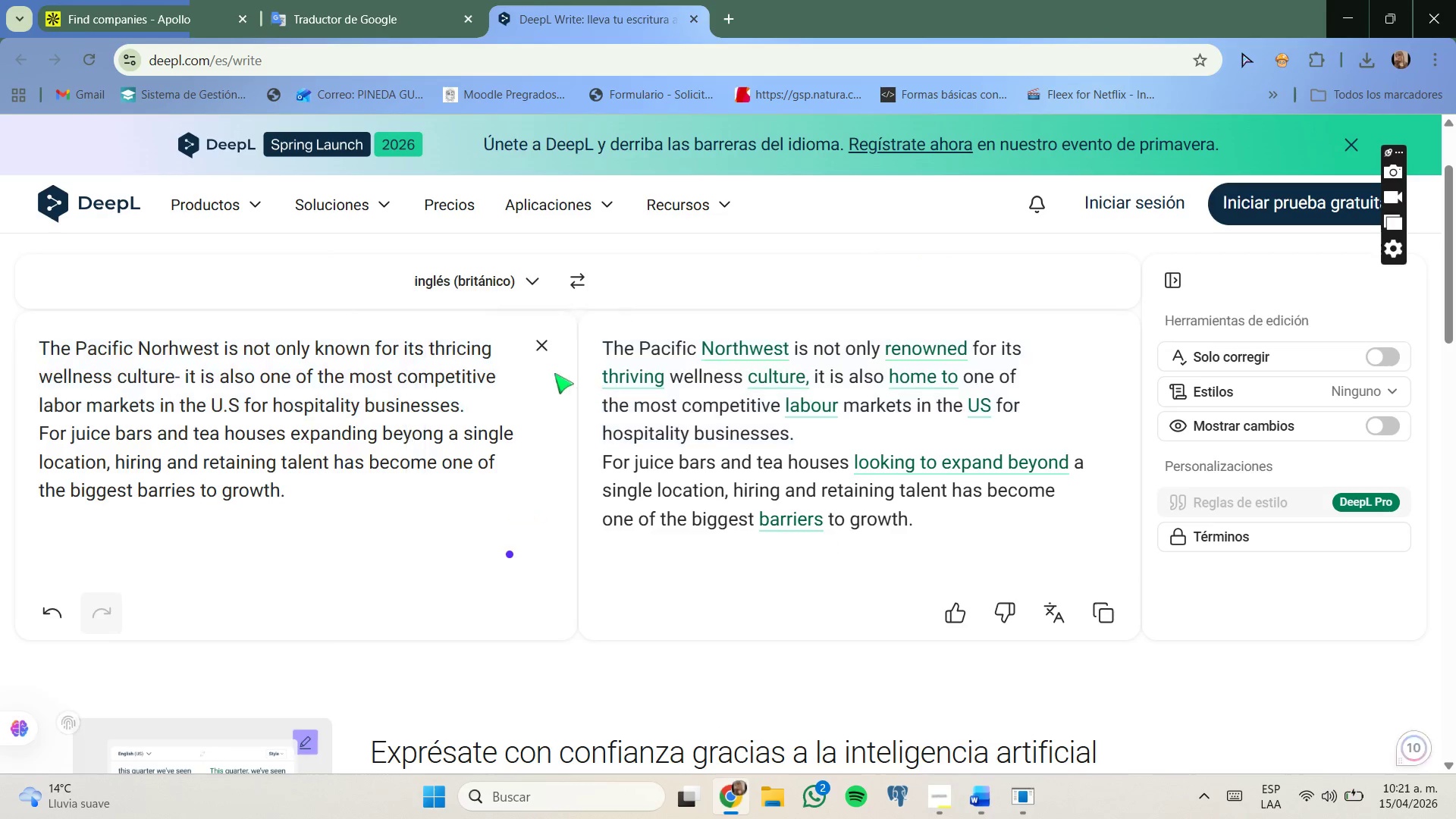 
left_click([548, 347])
 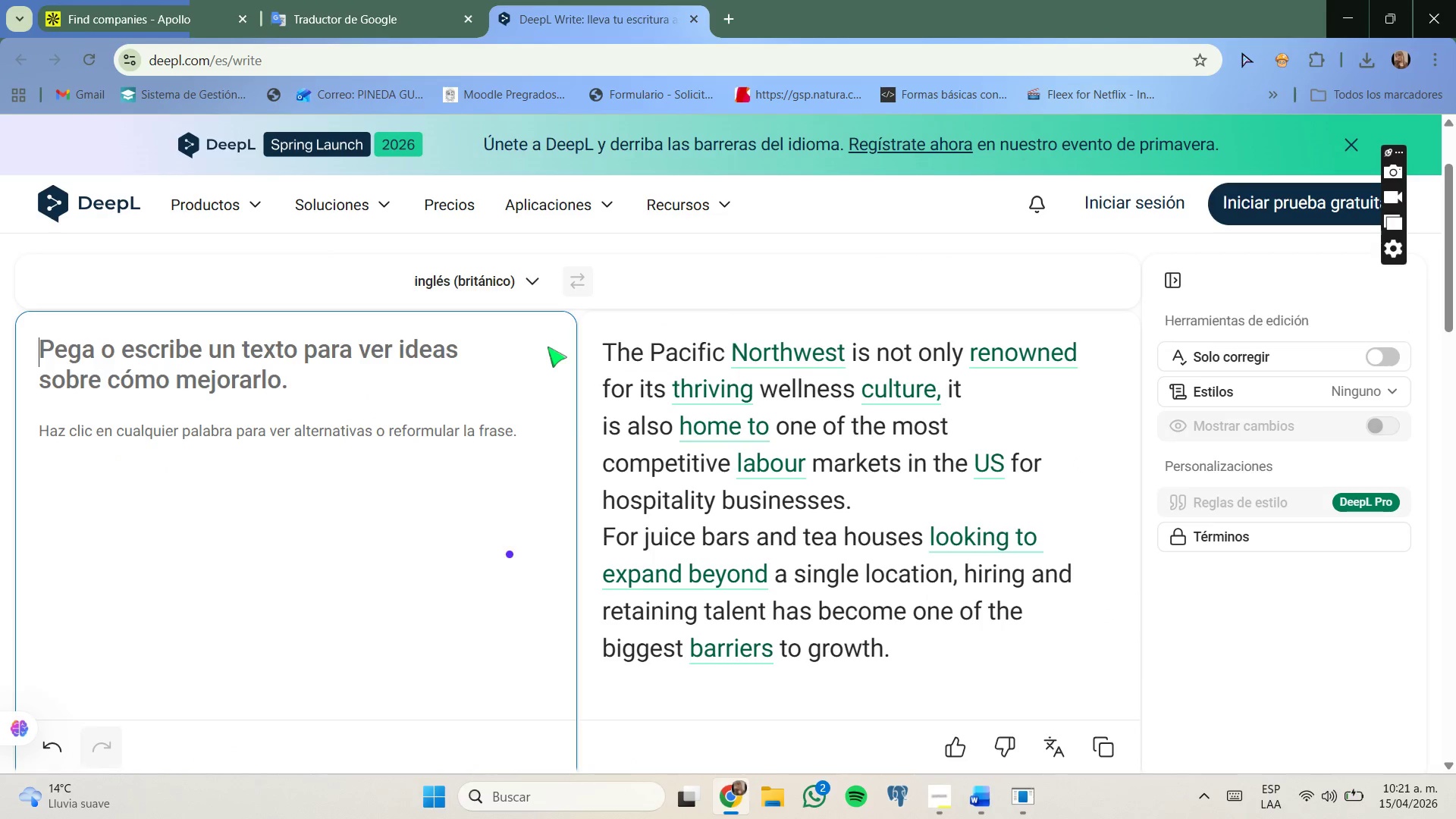 
key(Control+ControlLeft)
 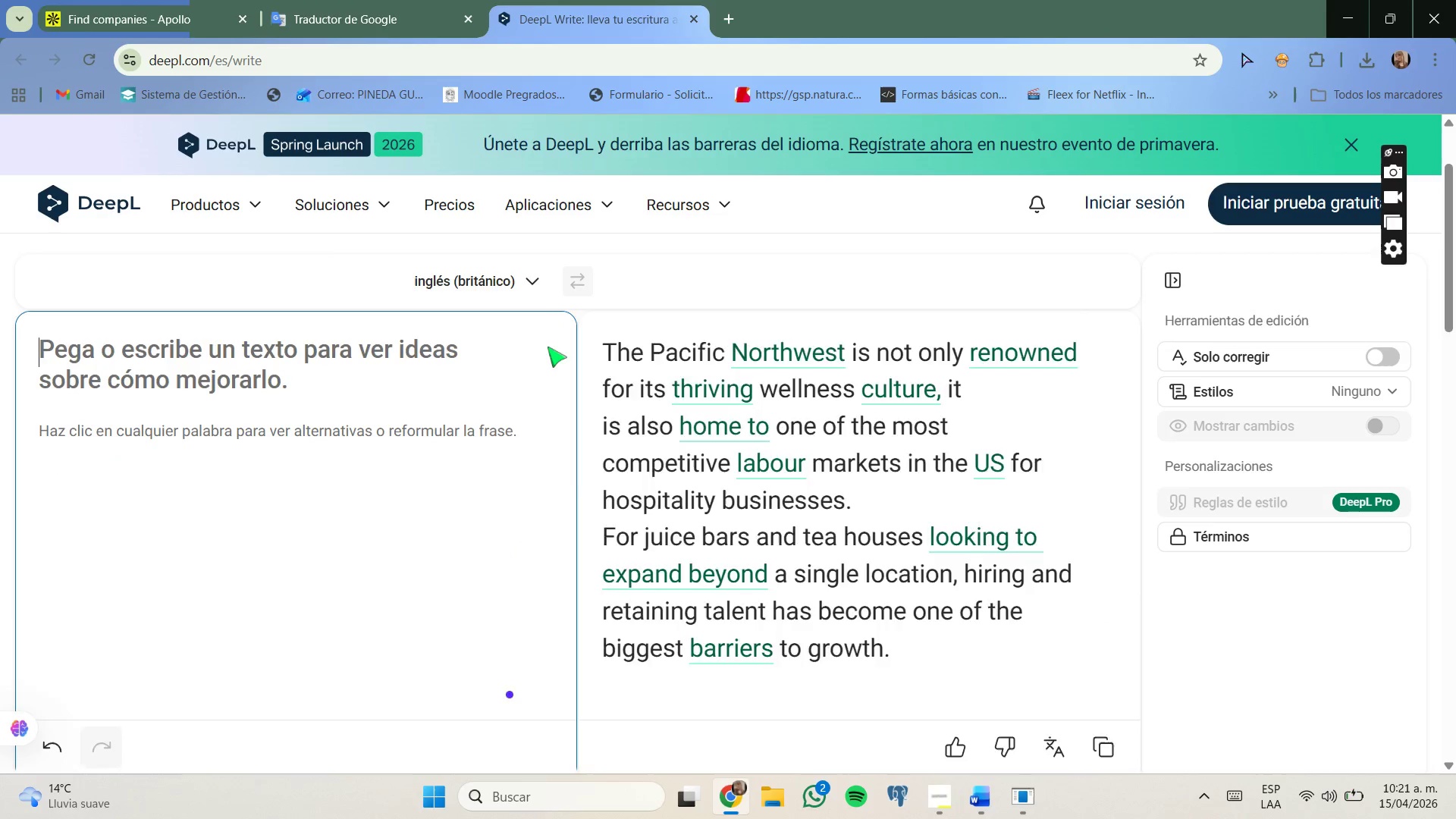 
key(Control+V)
 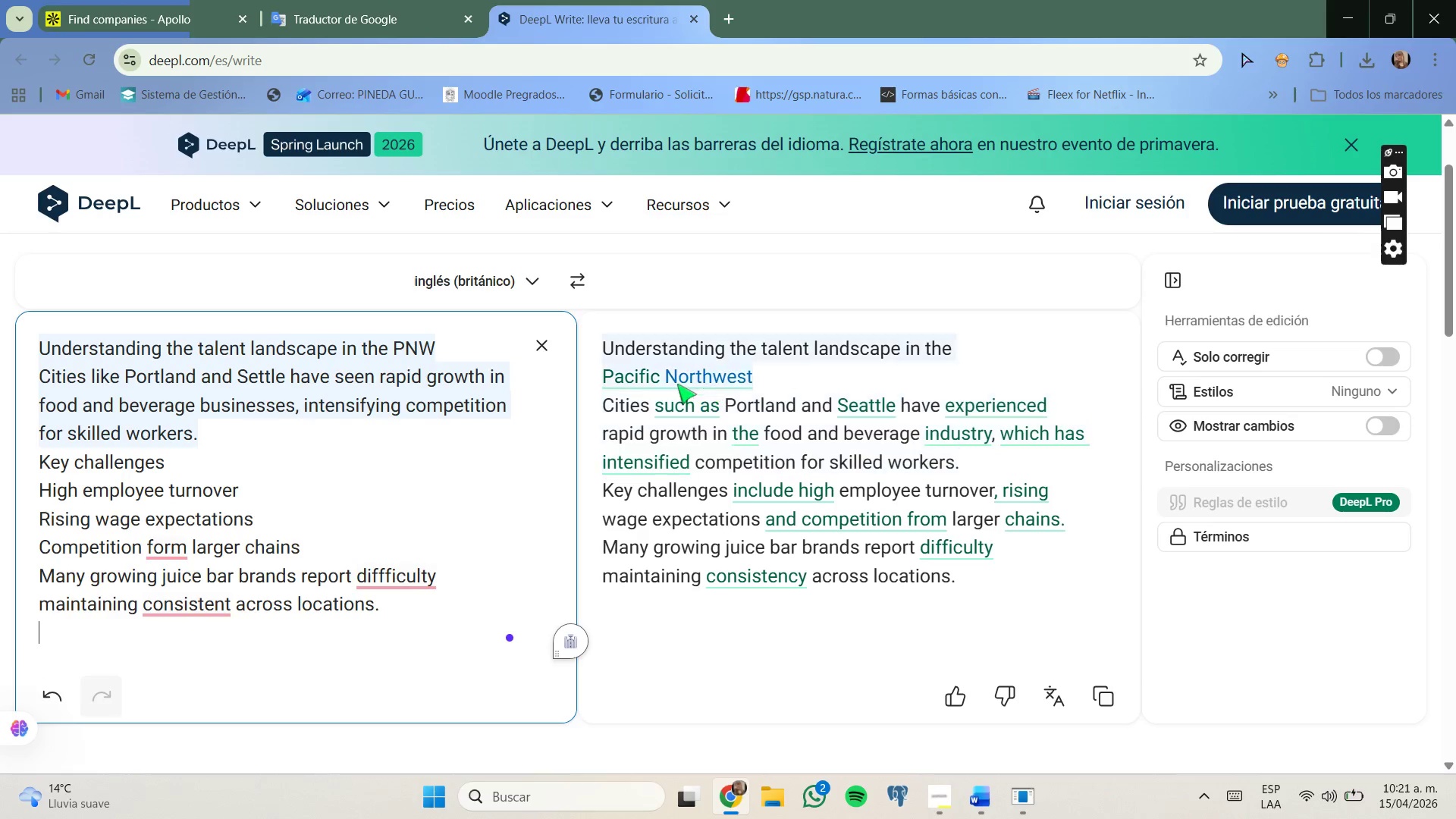 
left_click_drag(start_coordinate=[602, 344], to_coordinate=[1003, 588])
 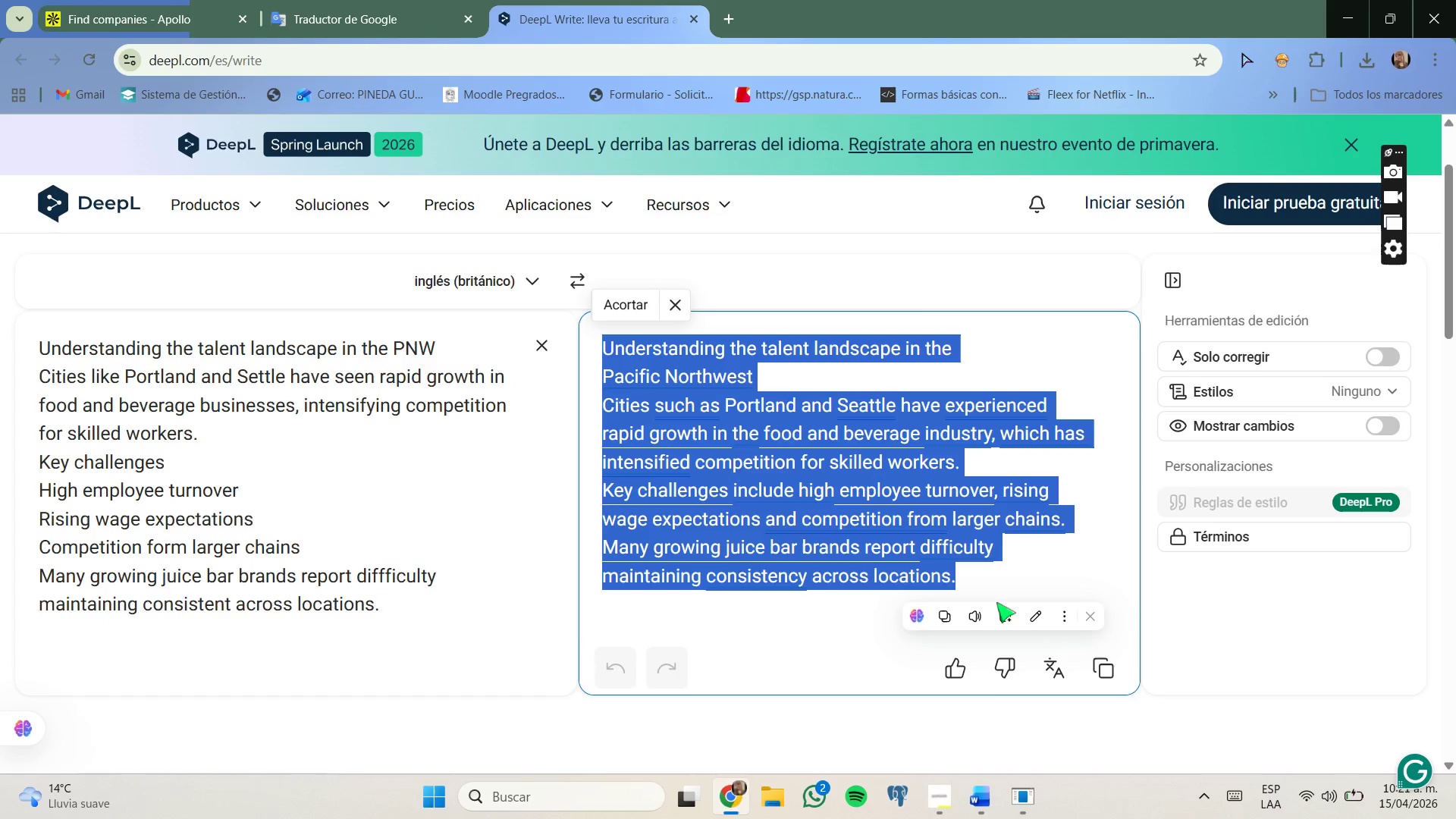 
key(Control+C)
 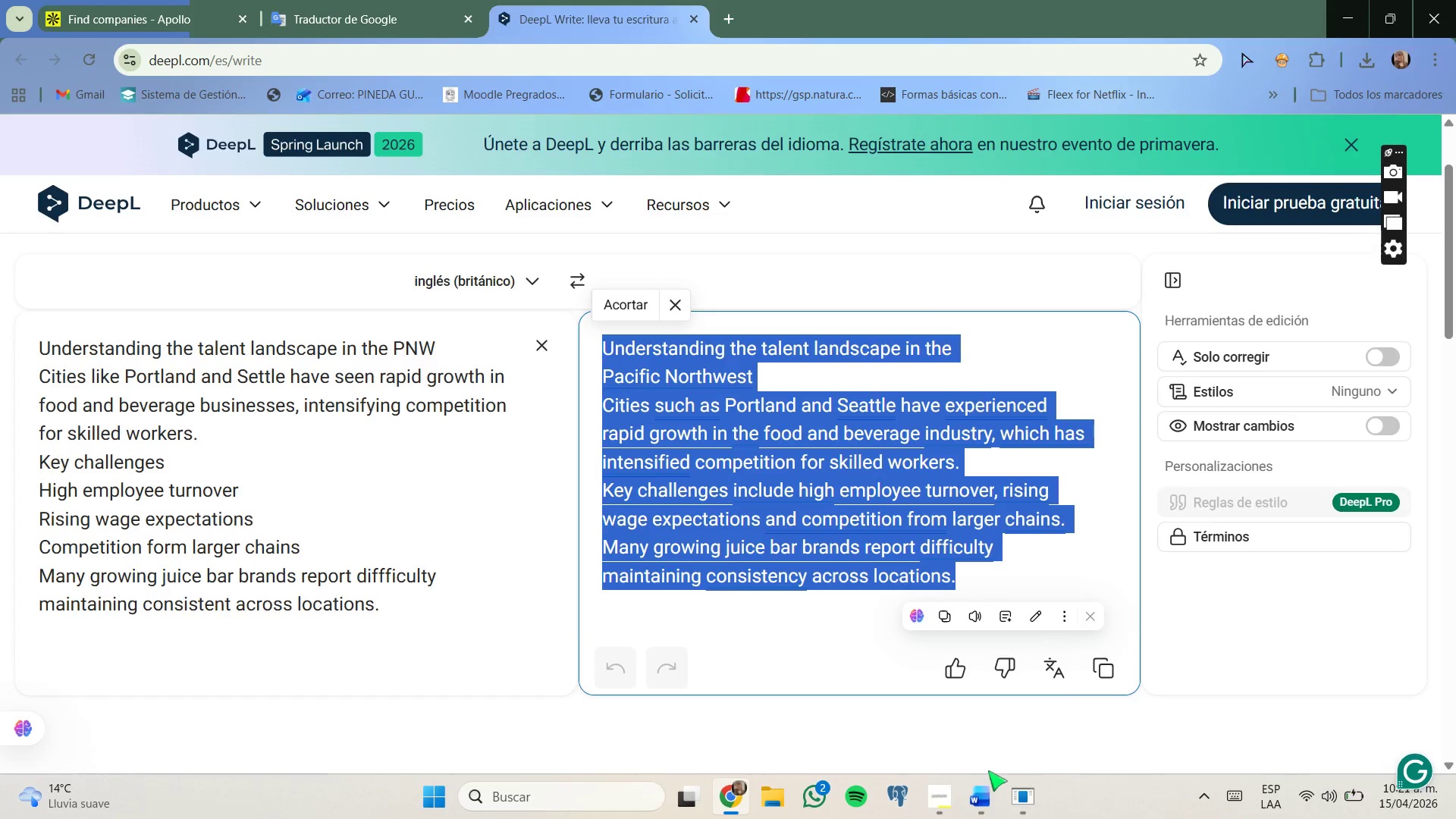 
left_click([984, 800])
 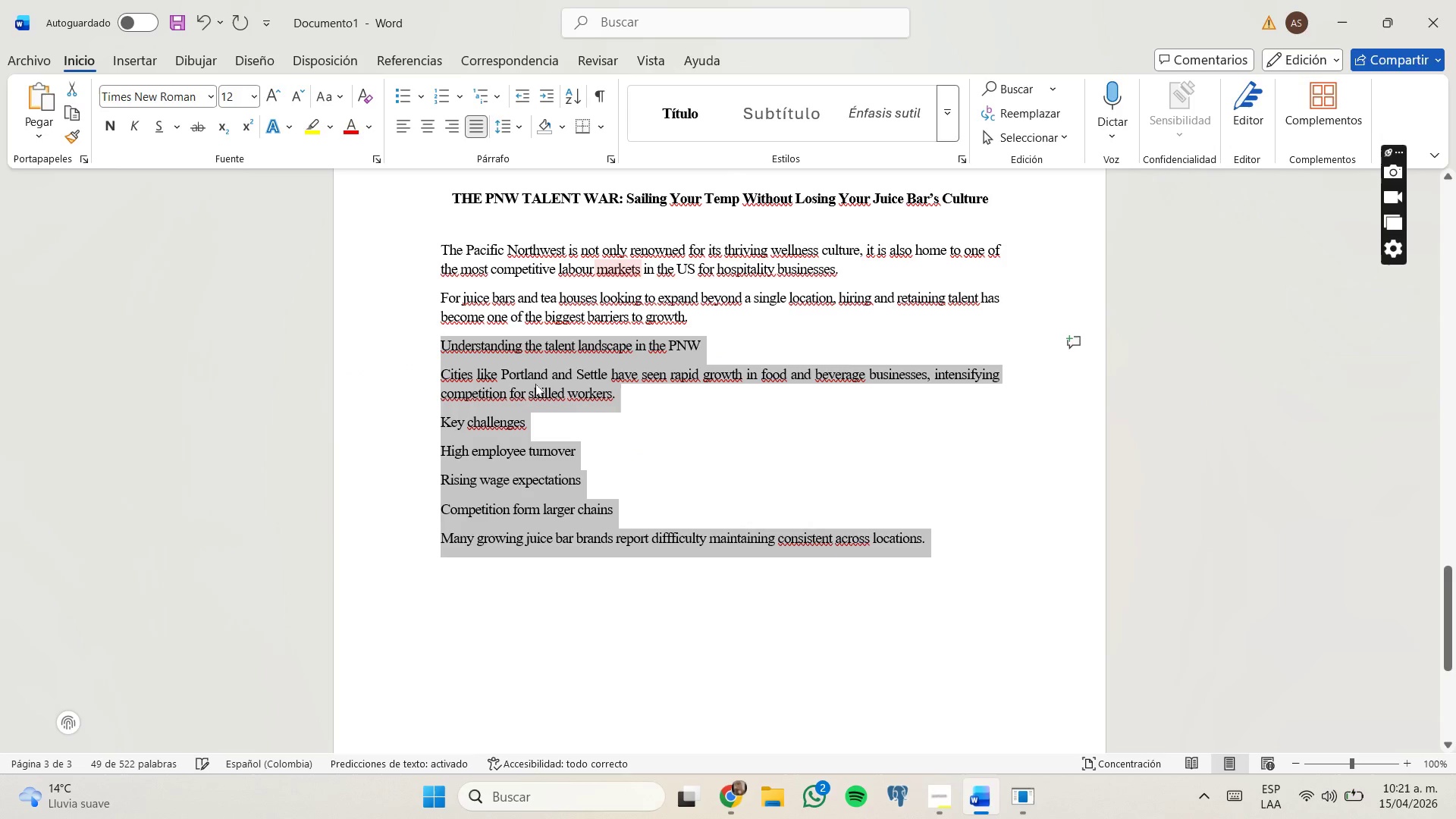 
key(V)
 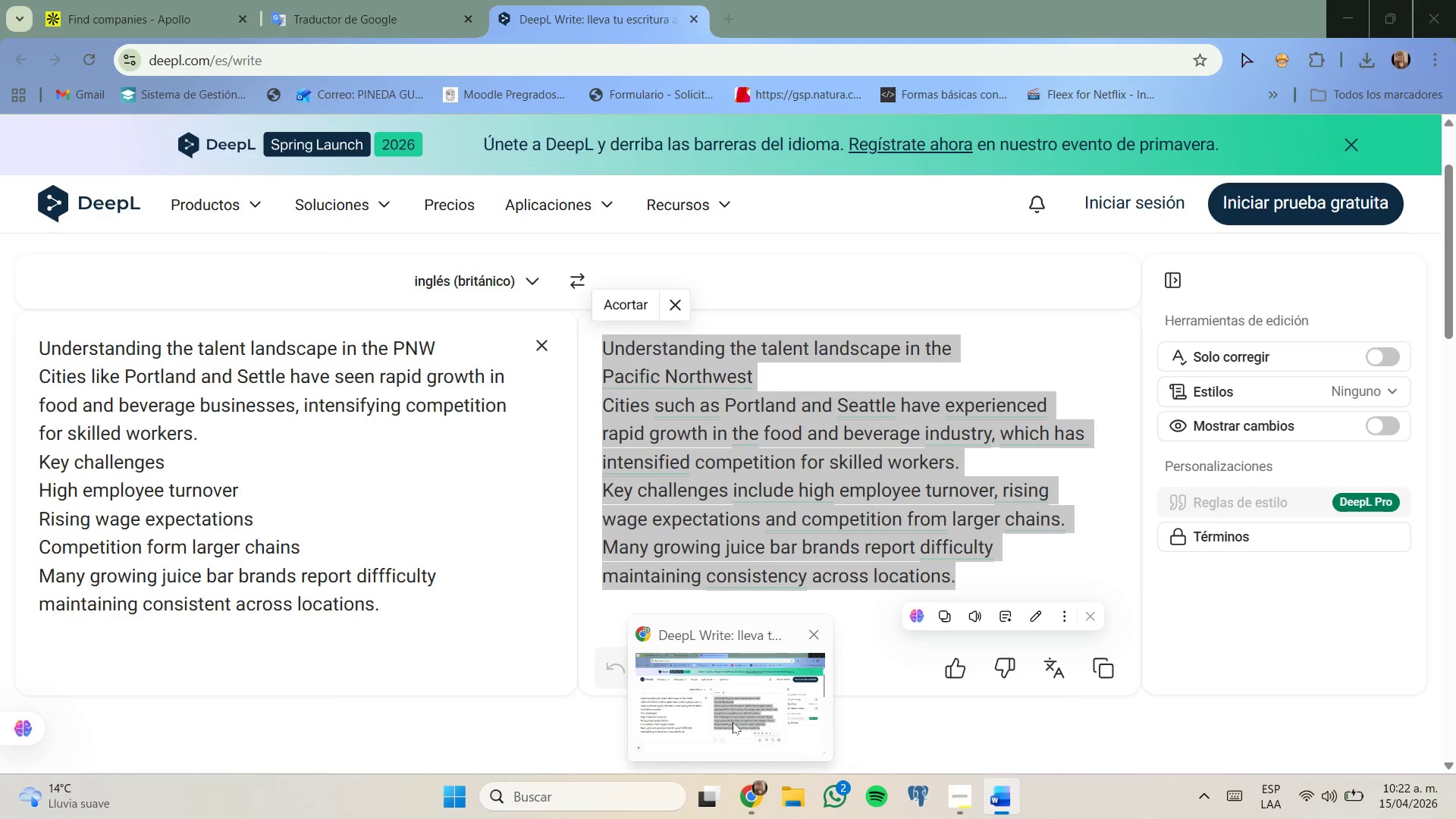 
wait(14.25)
 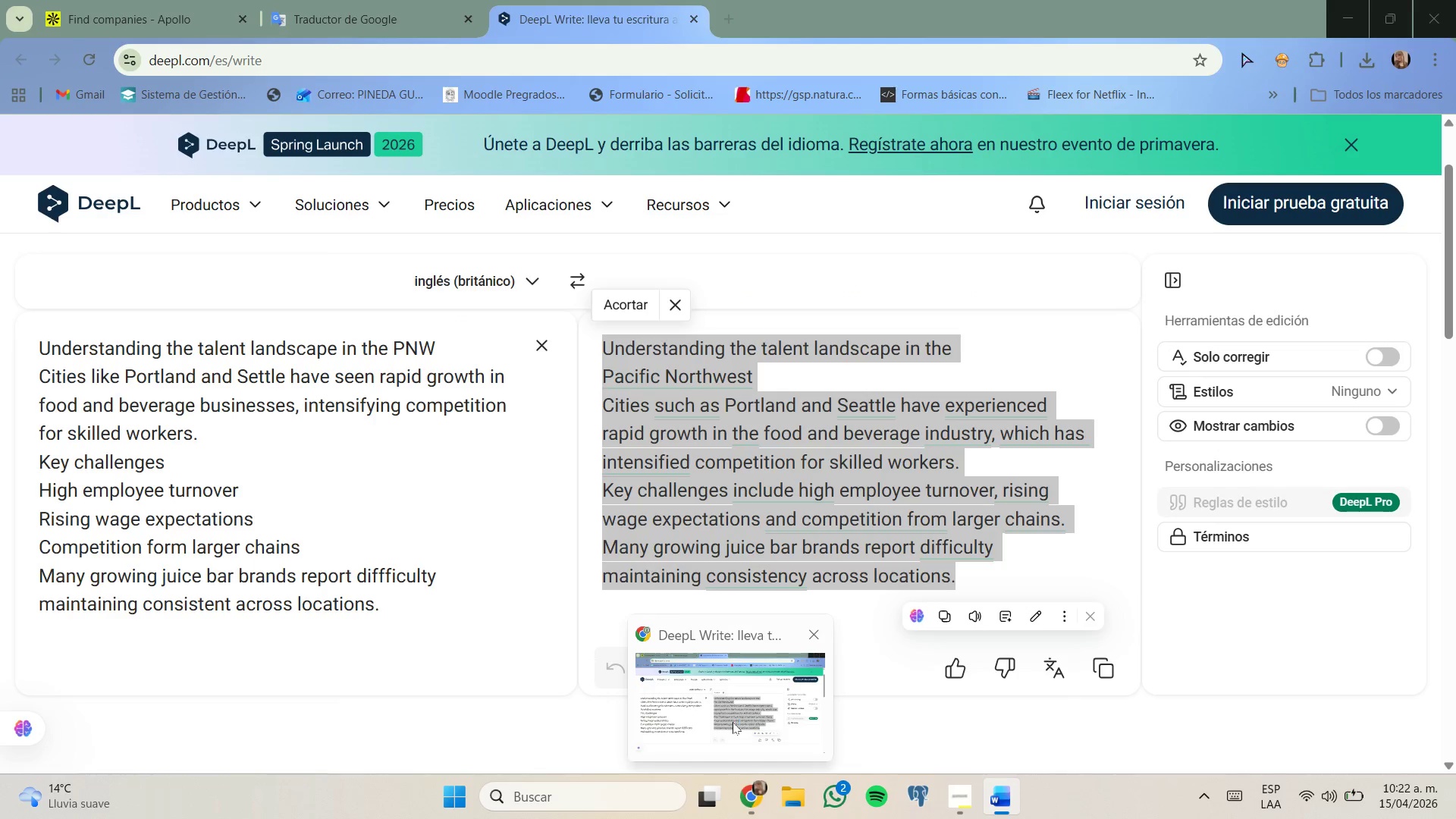 
left_click_drag(start_coordinate=[786, 351], to_coordinate=[454, 351])
 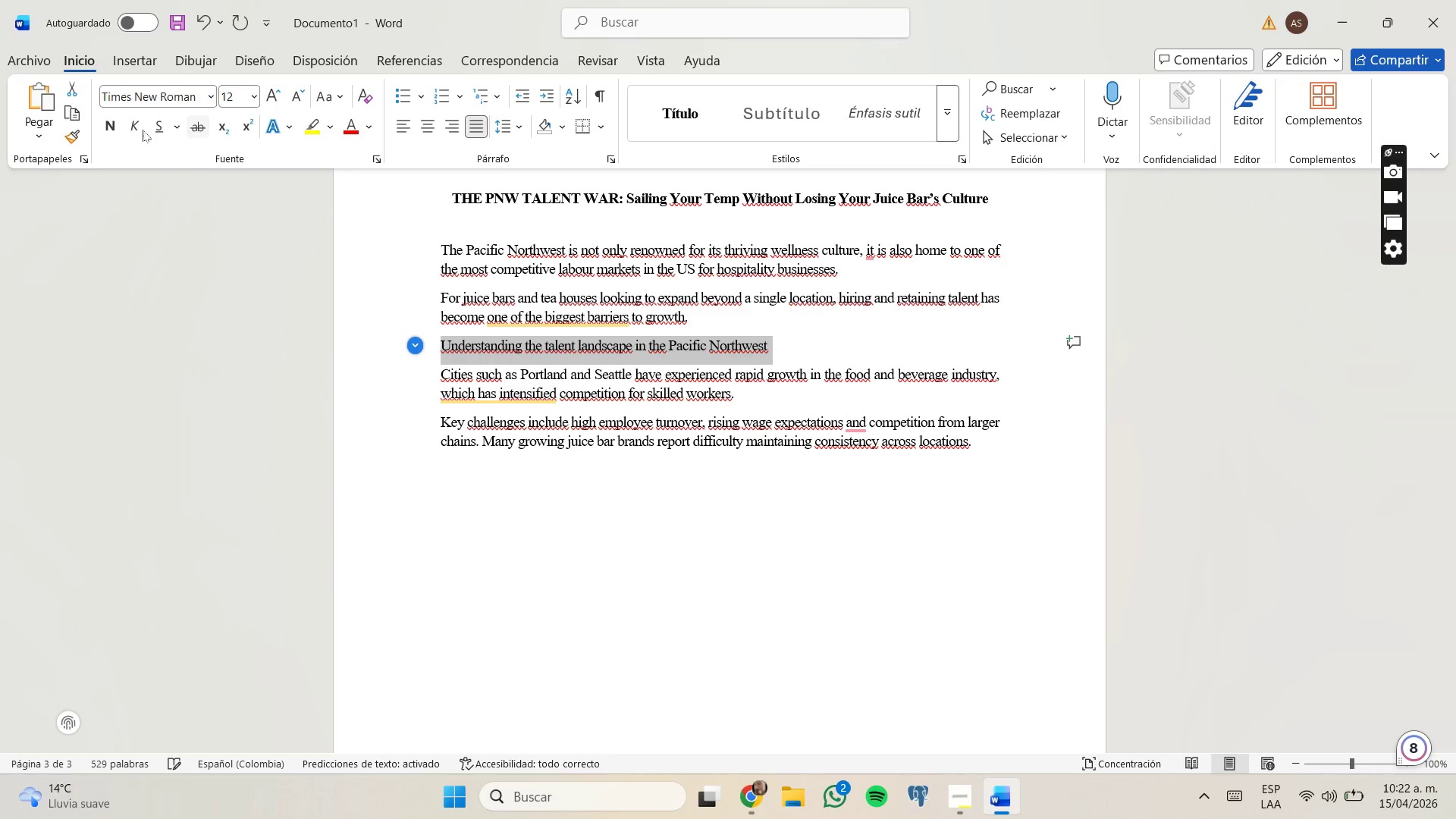 
left_click([106, 128])
 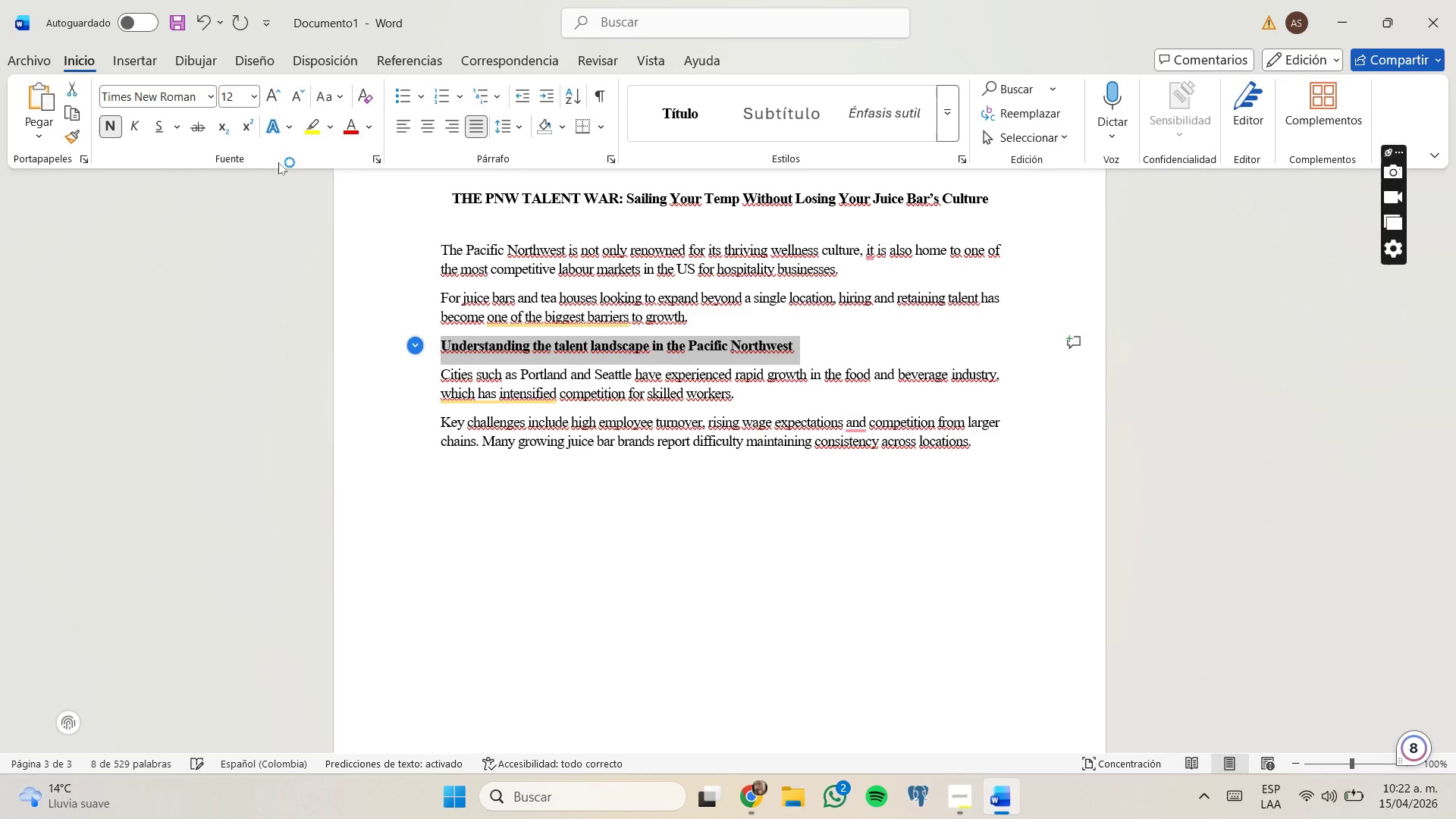 
left_click([111, 128])
 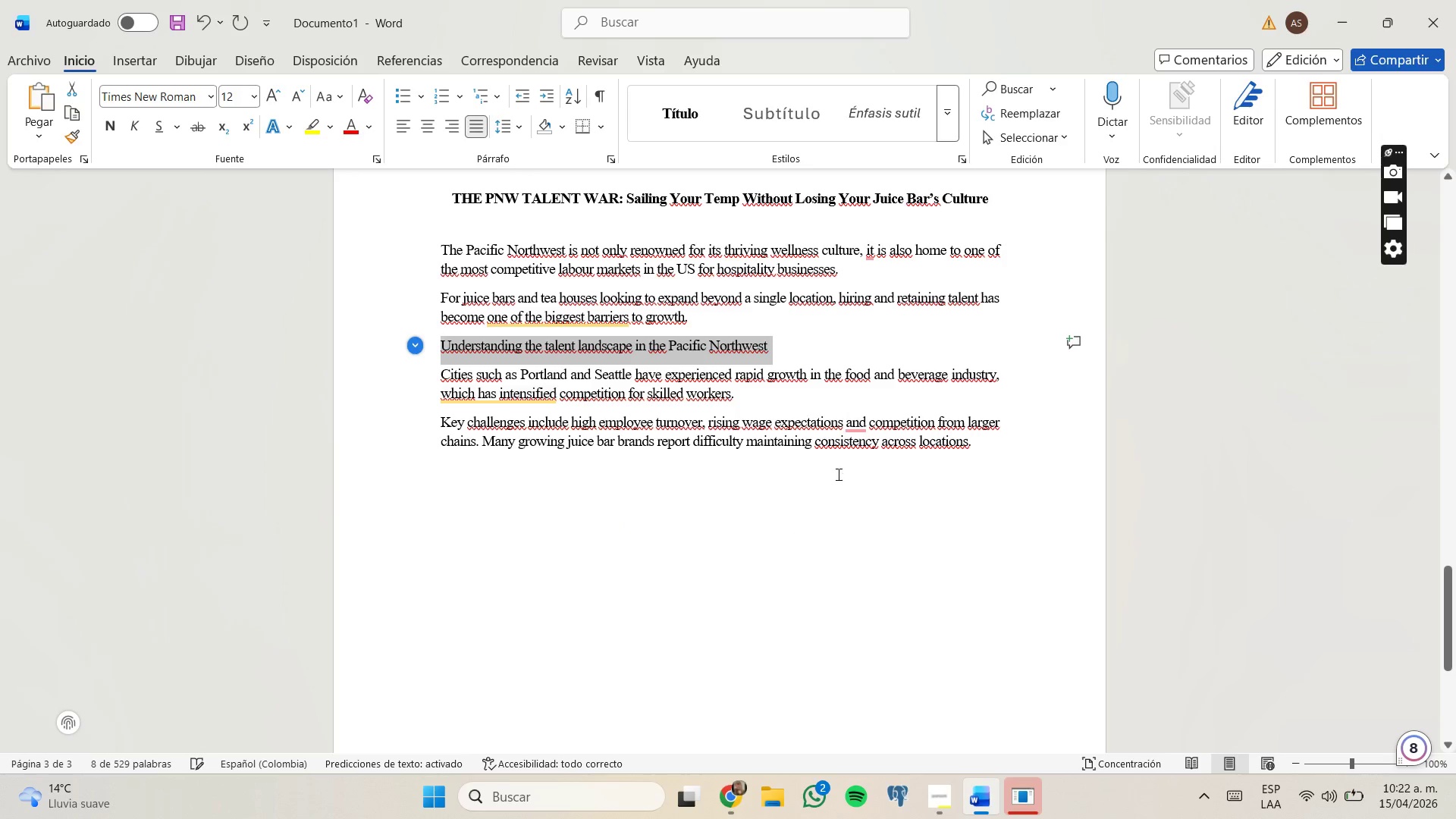 
left_click([949, 109])
 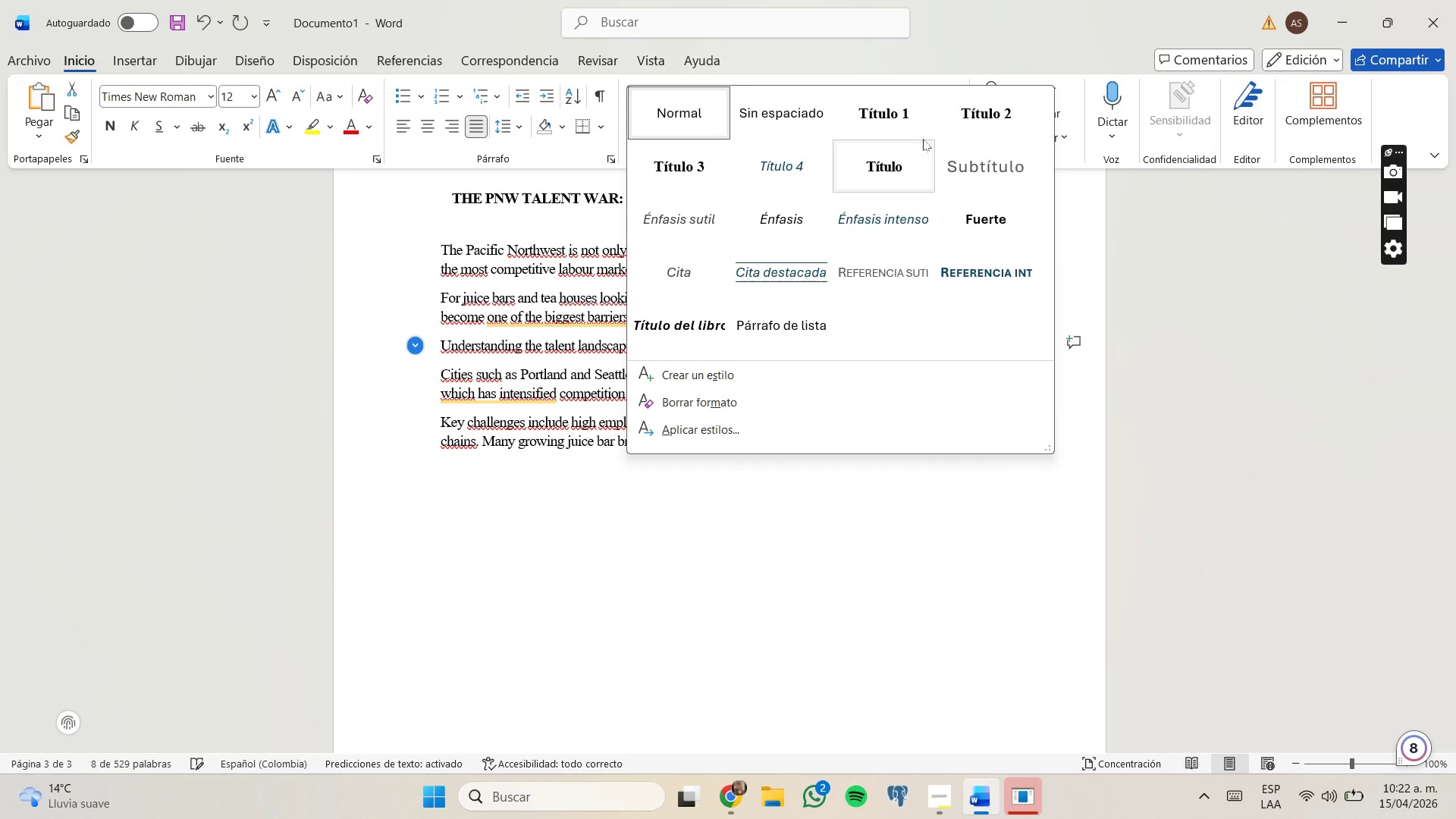 
left_click([985, 118])
 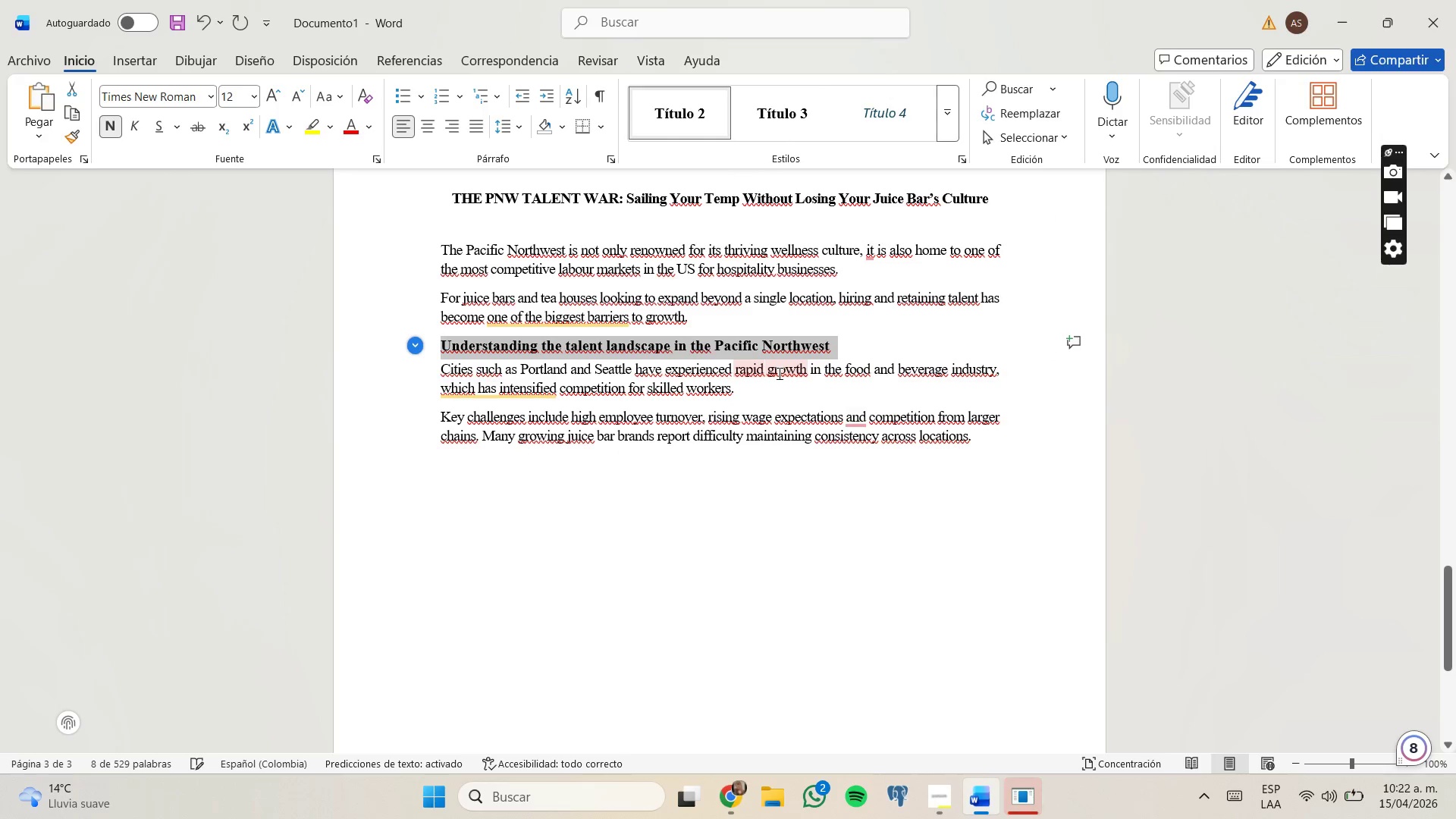 
left_click([760, 397])
 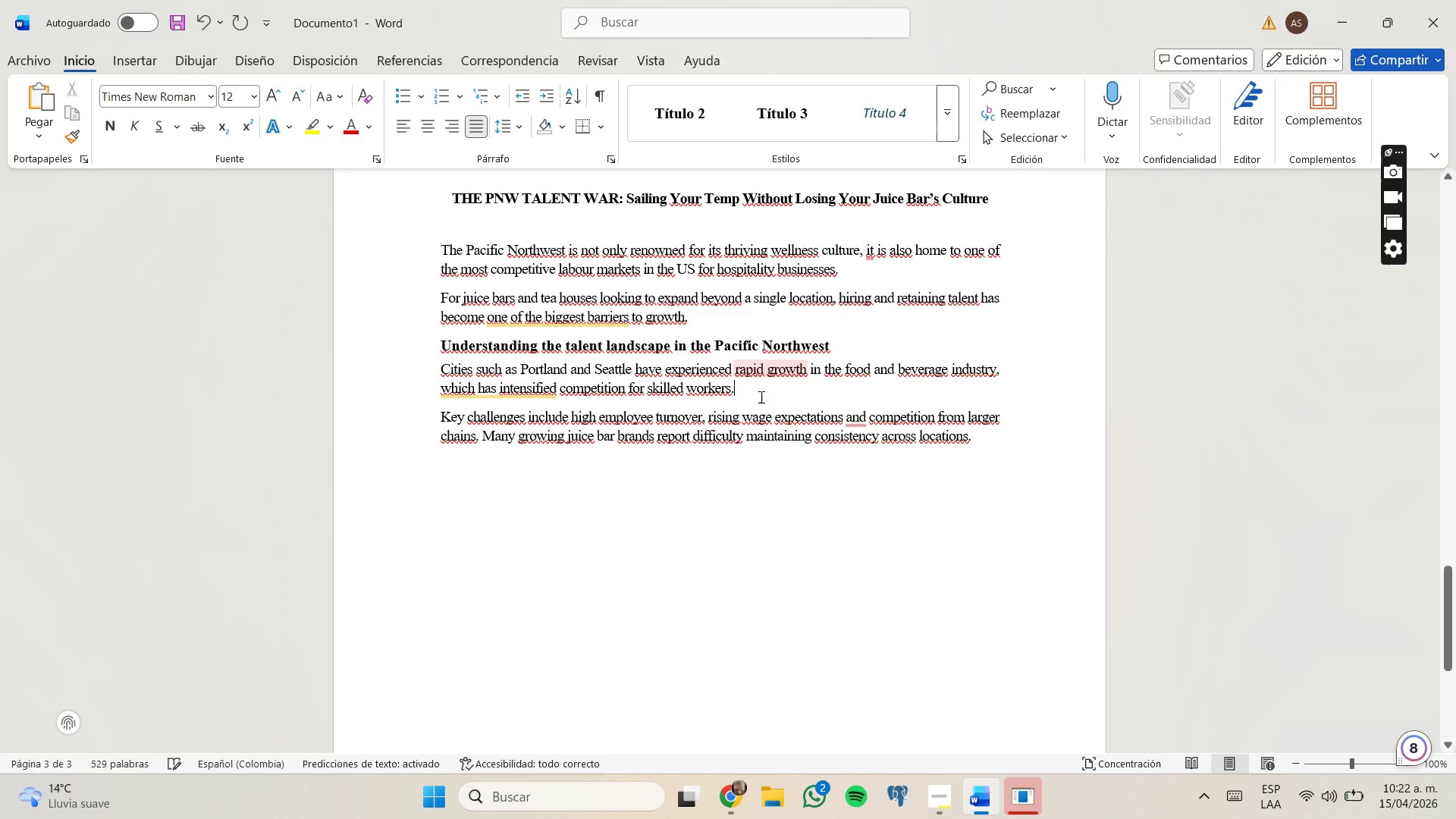 
key(Enter)
 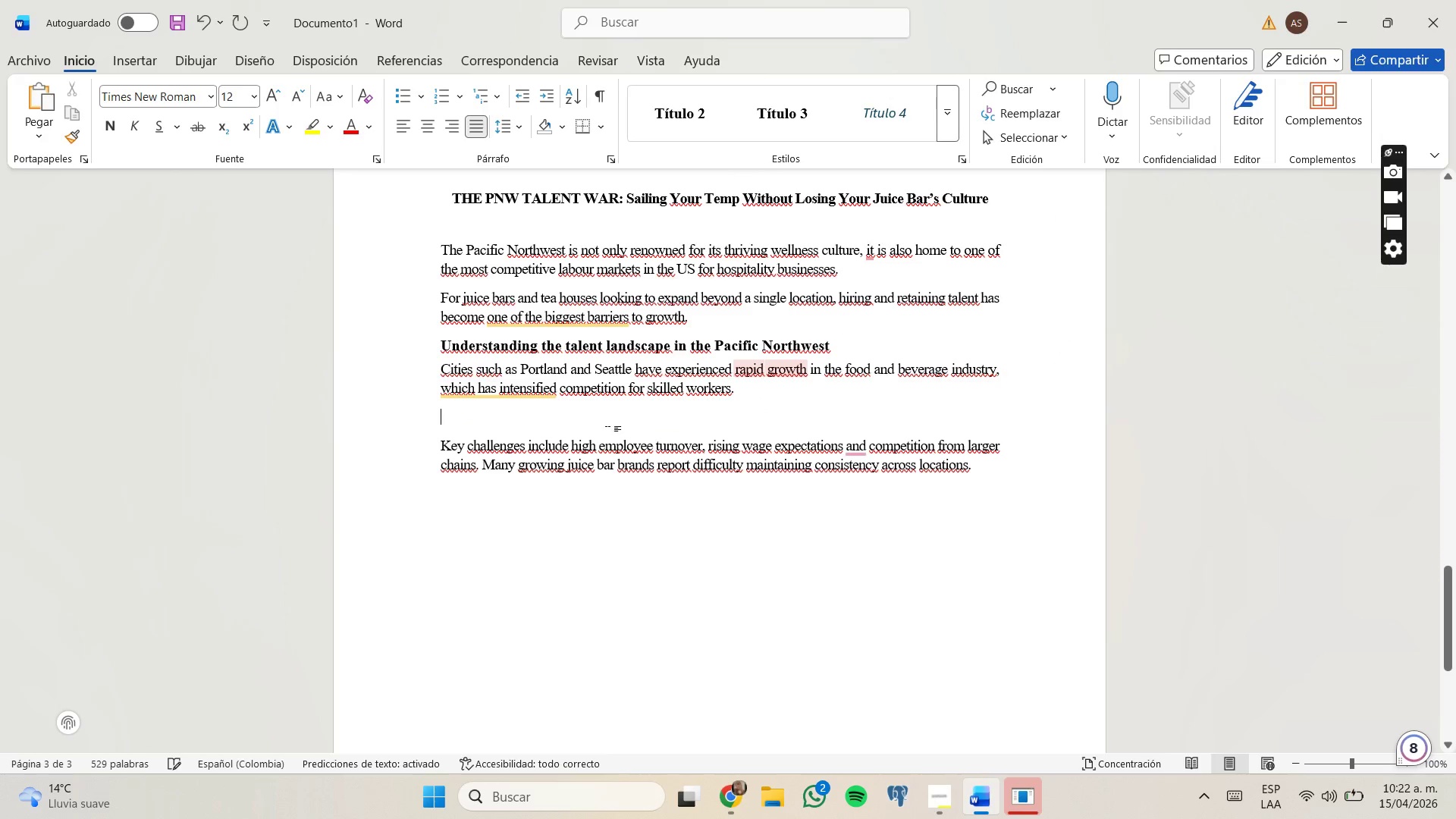 
key(Backspace)
 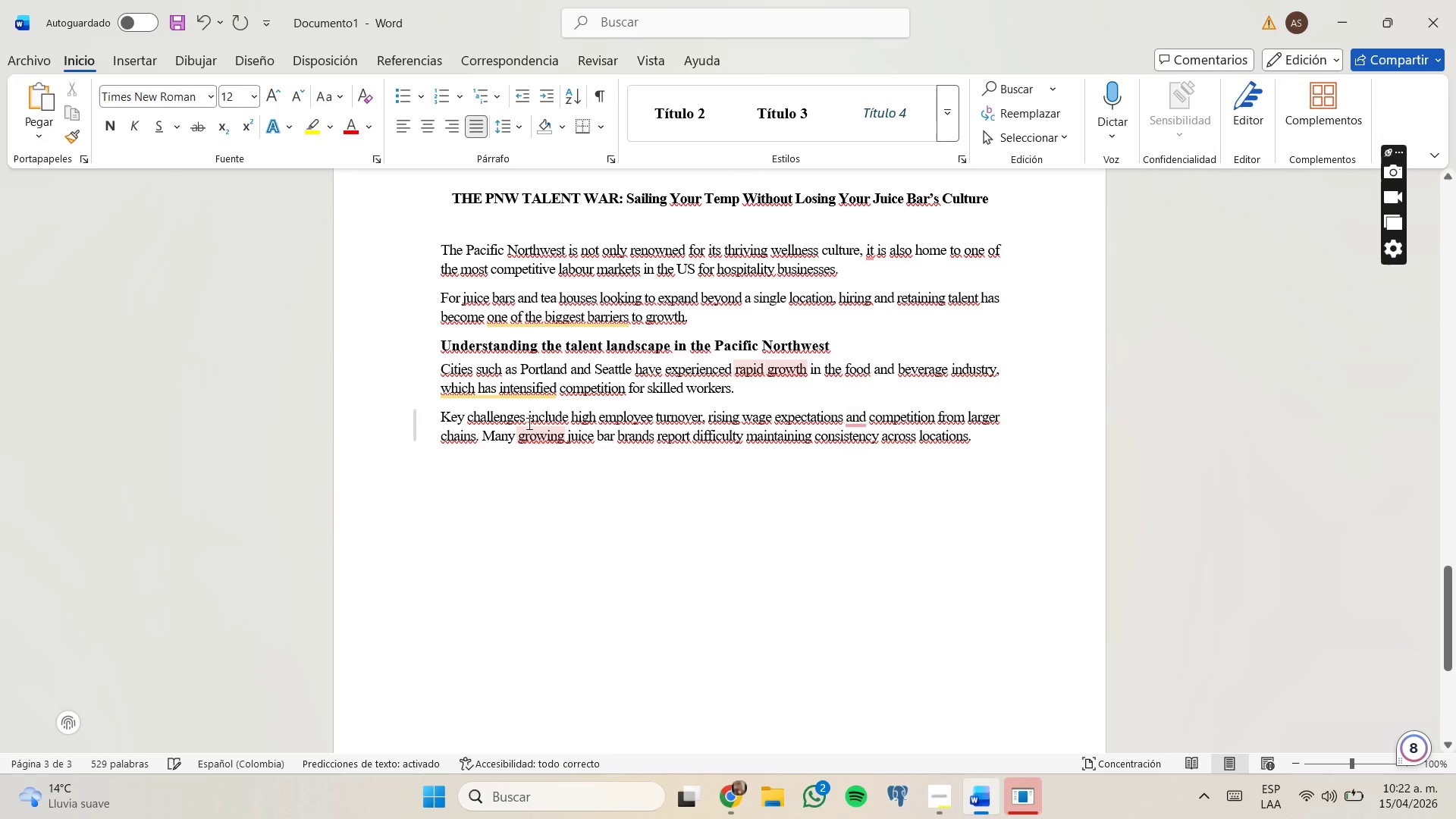 
left_click([528, 419])
 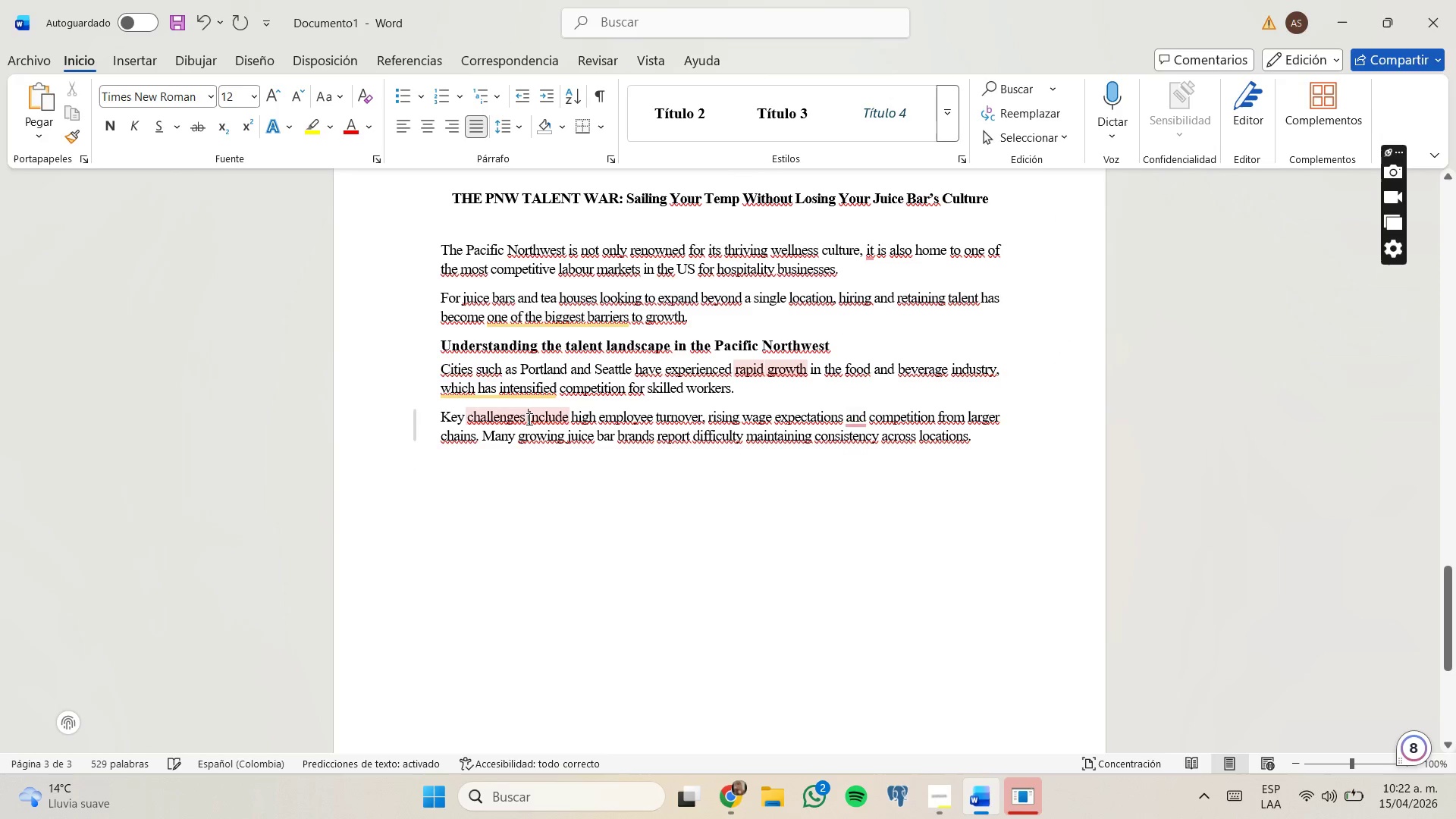 
key(Enter)
 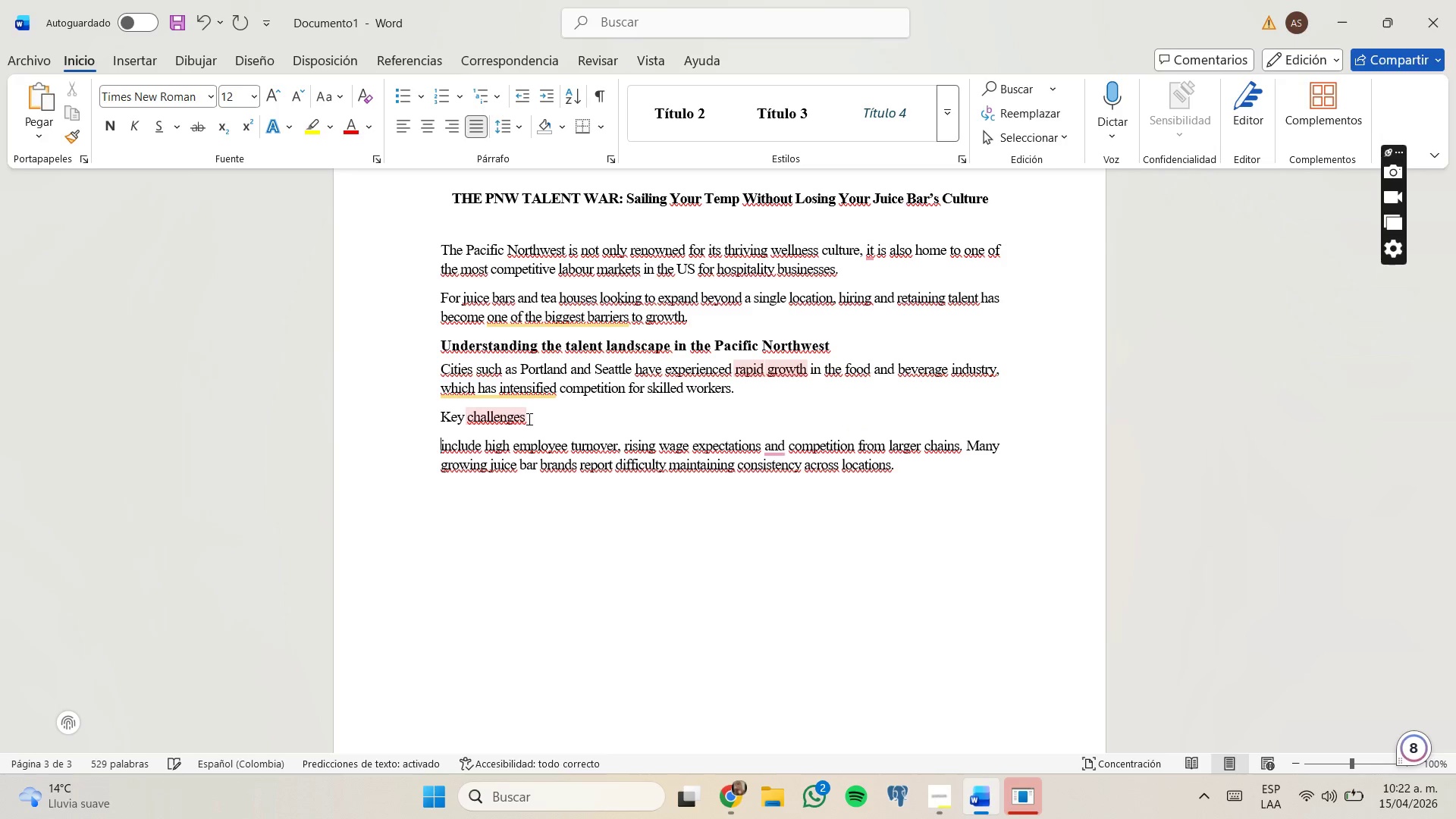 
left_click_drag(start_coordinate=[531, 419], to_coordinate=[438, 417])
 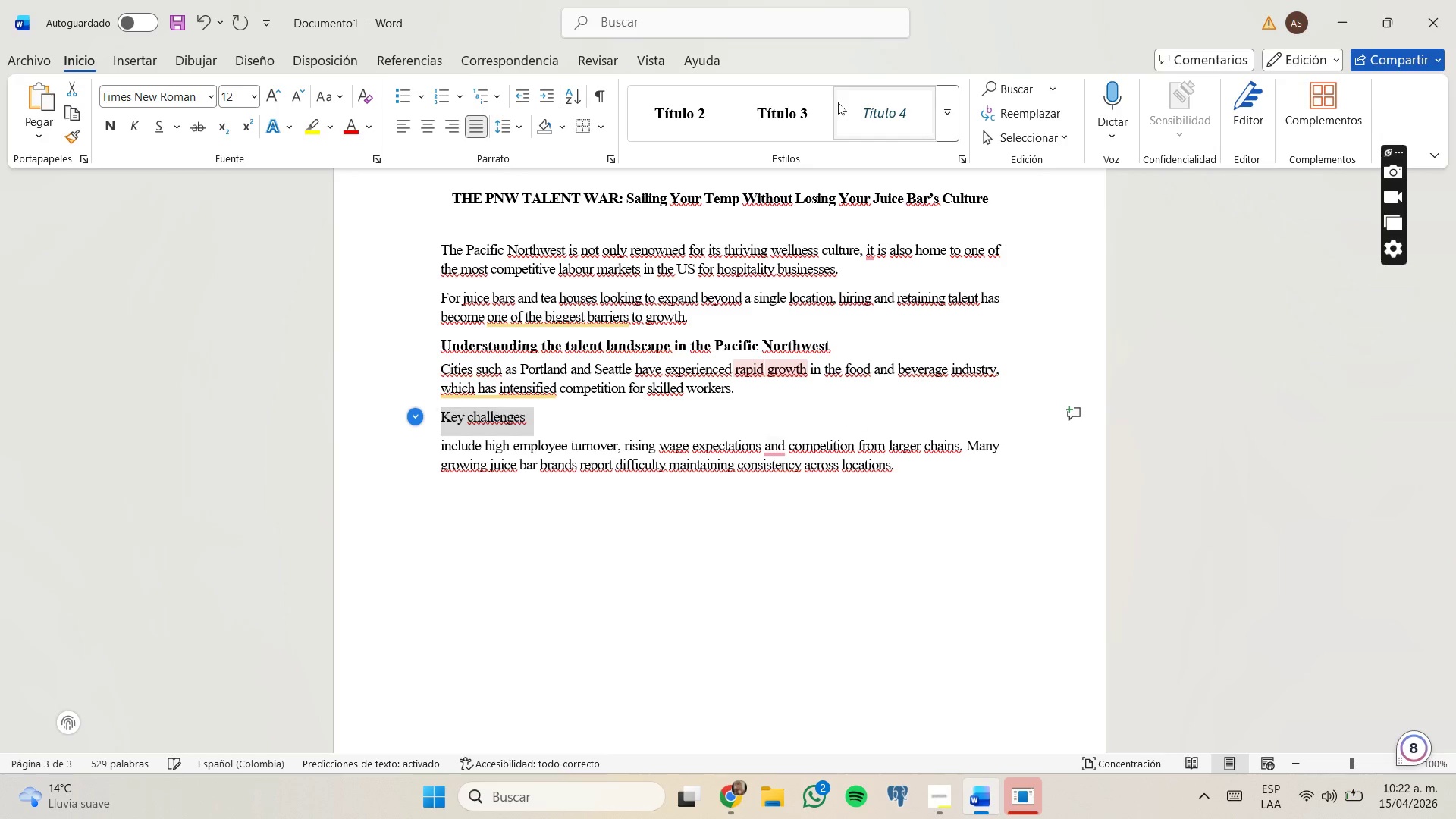 
left_click([795, 114])
 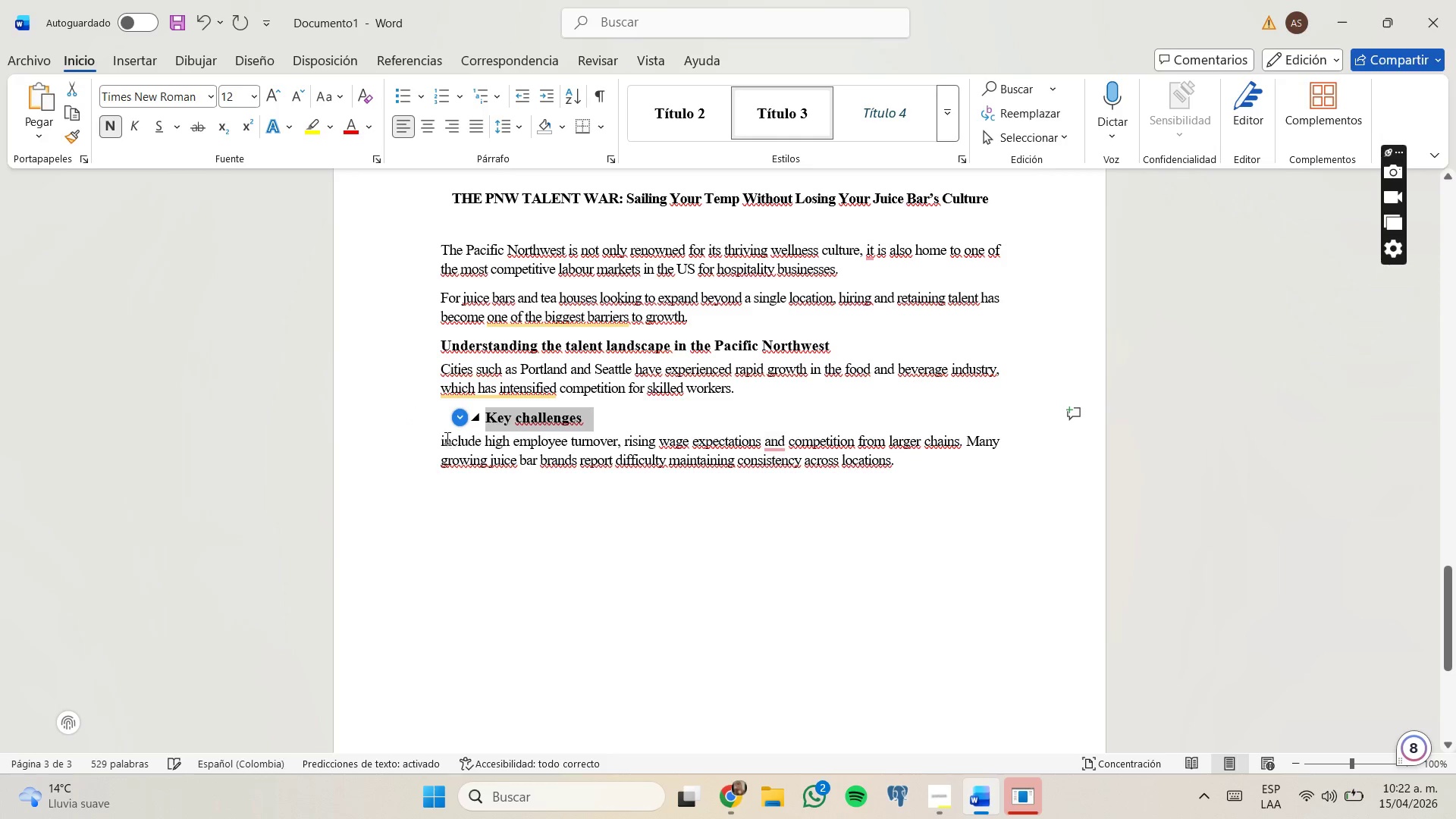 
left_click([482, 441])
 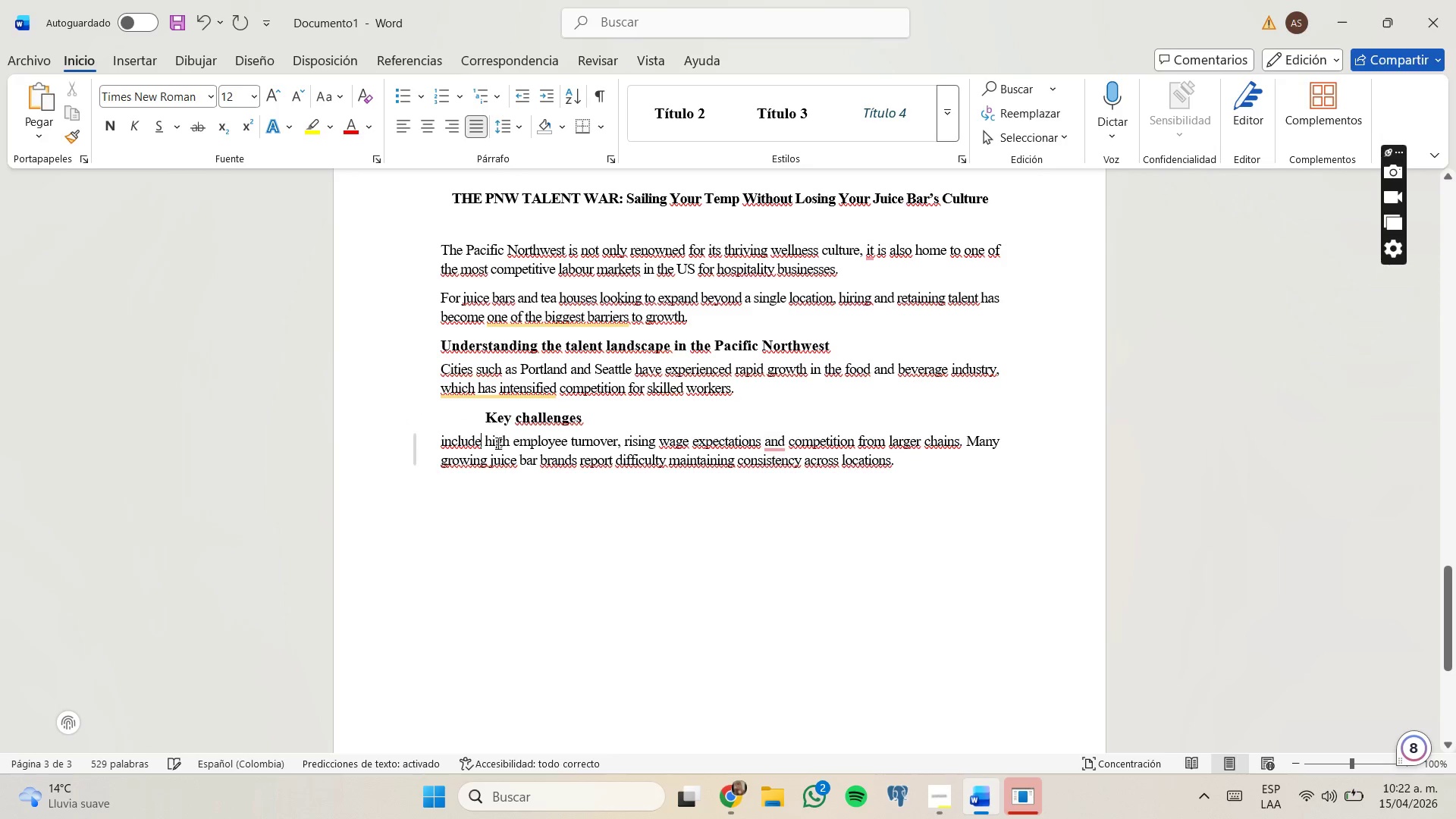 
left_click([491, 443])
 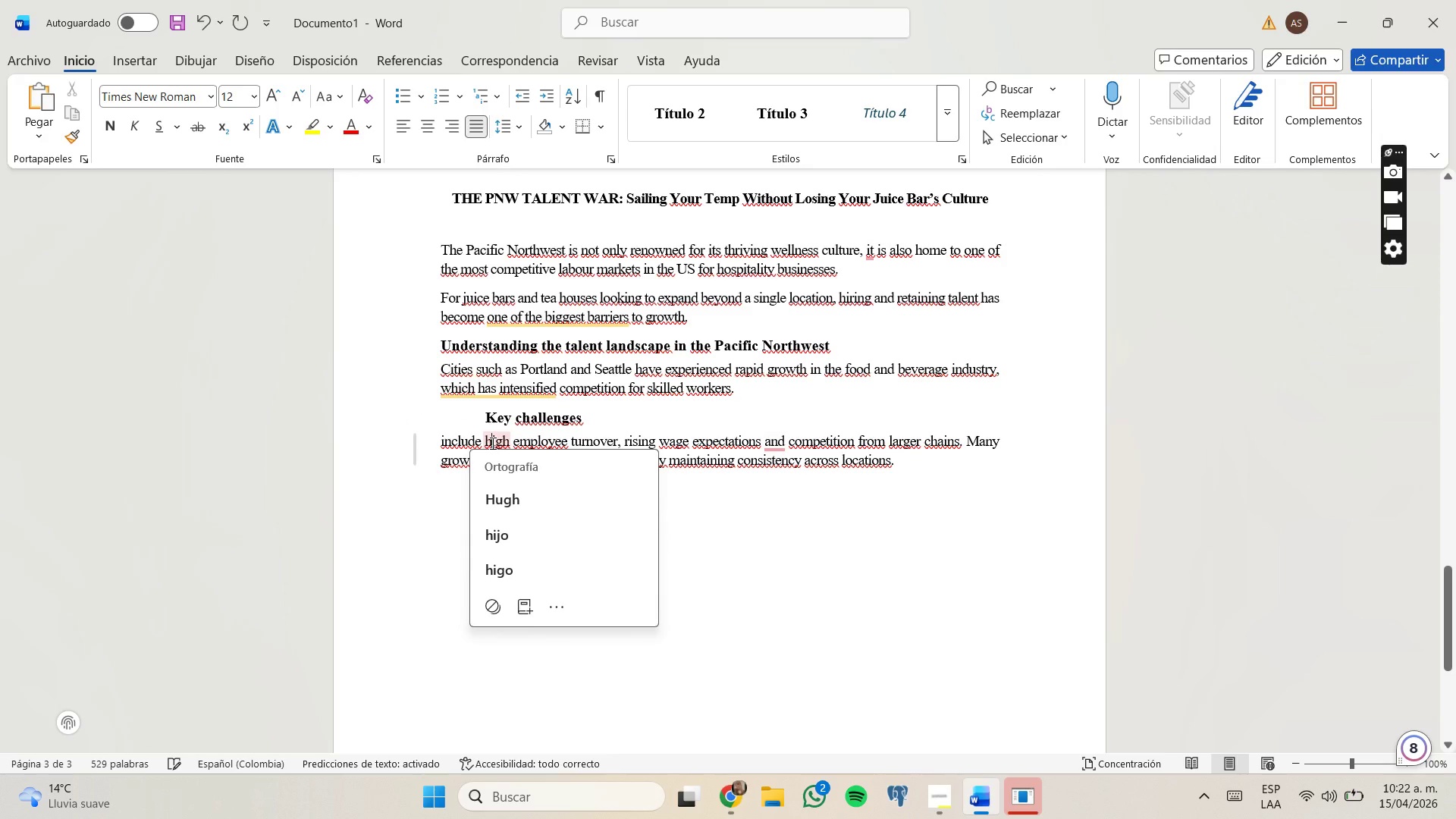 
key(Backspace)
 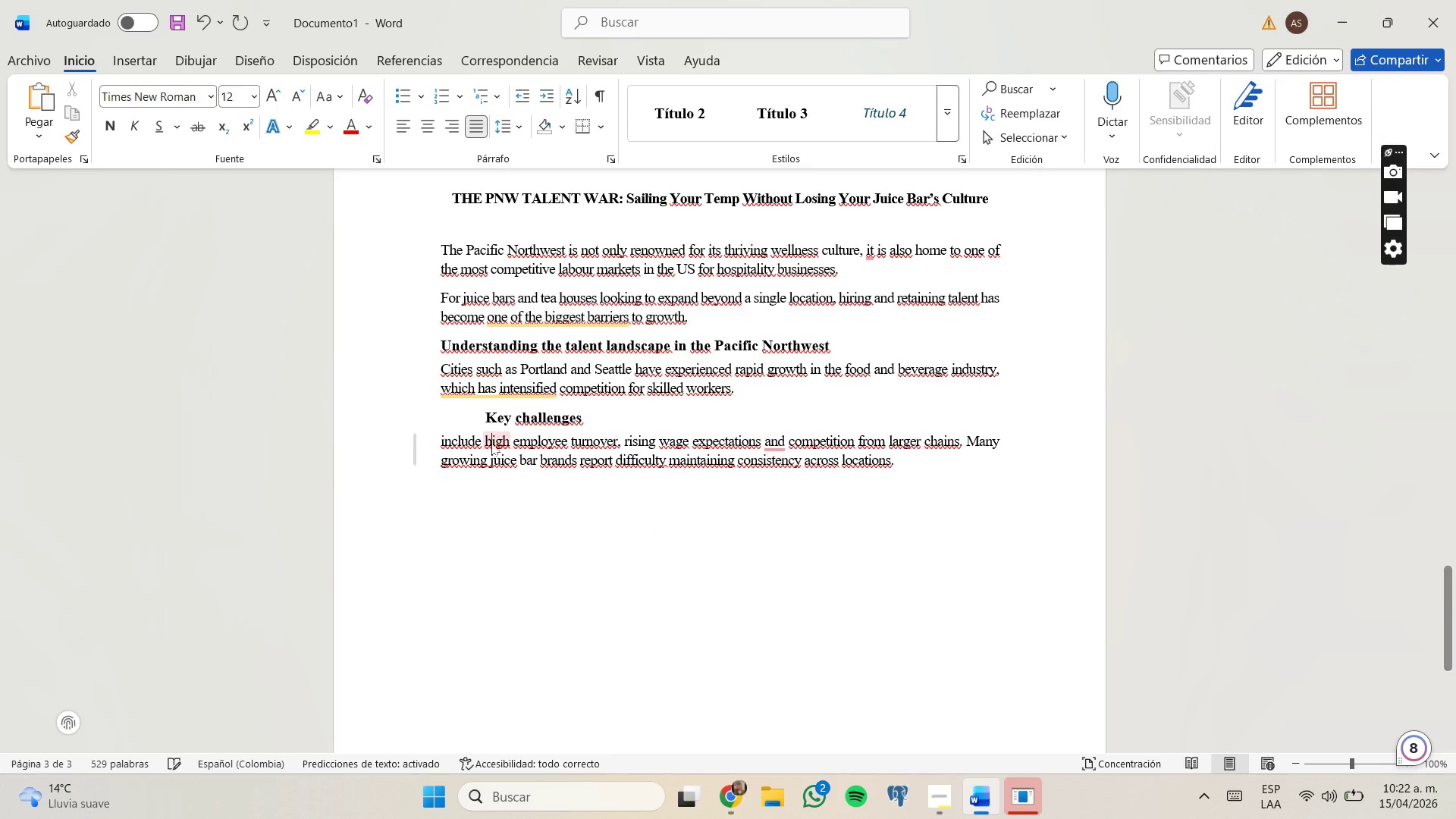 
key(Backspace)
 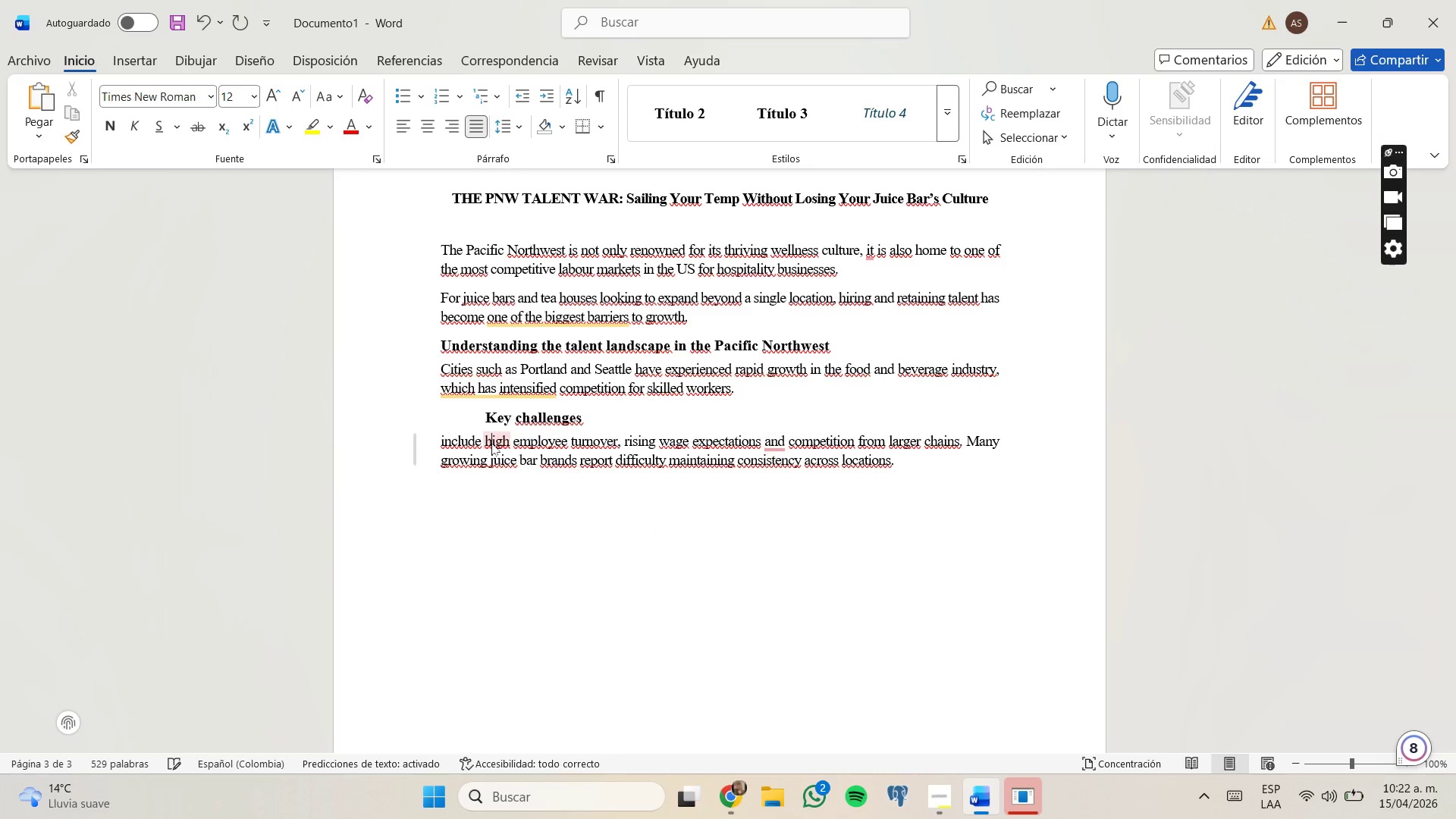 
key(Backspace)
 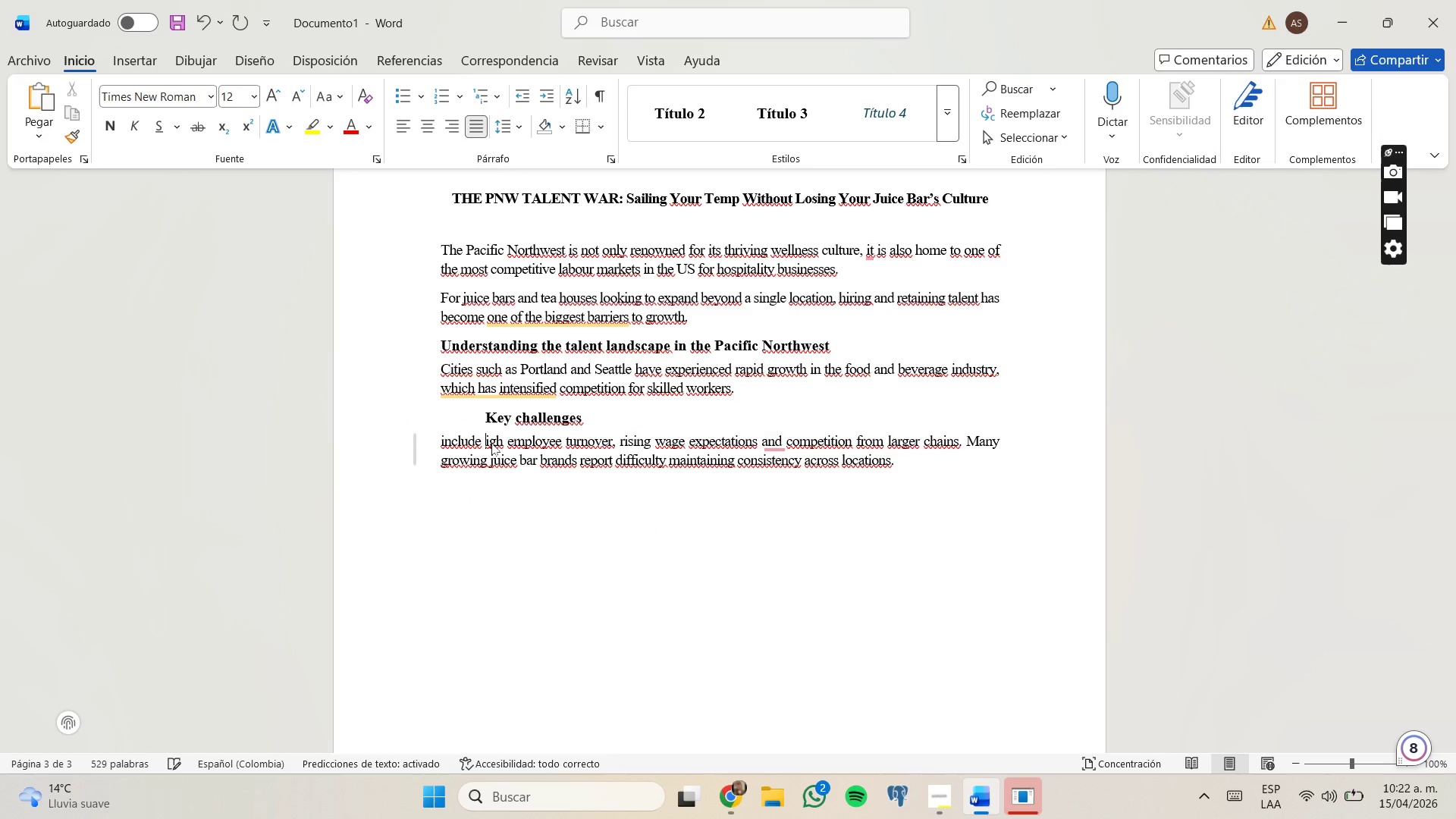 
key(Backspace)
 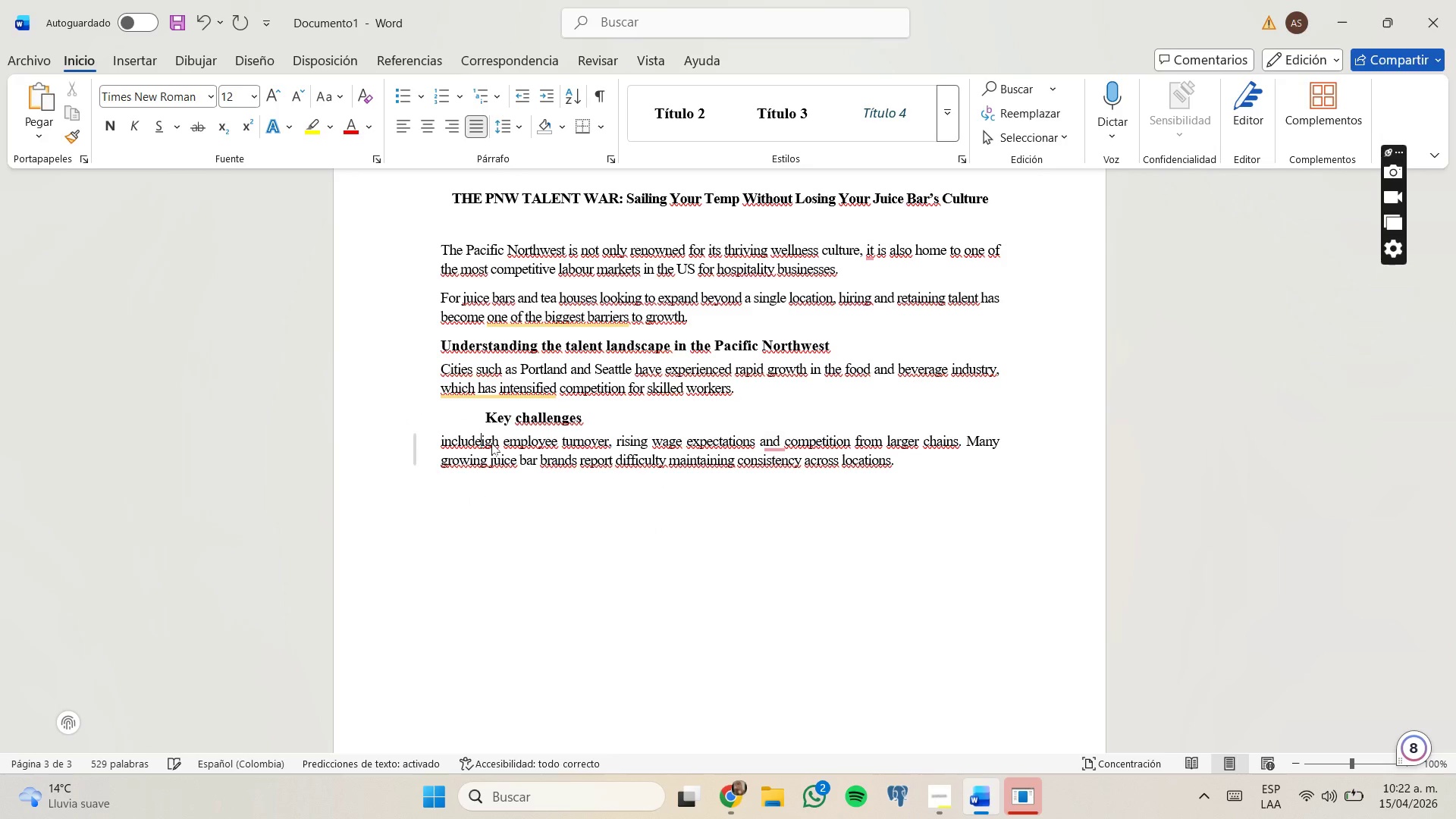 
key(Backspace)
 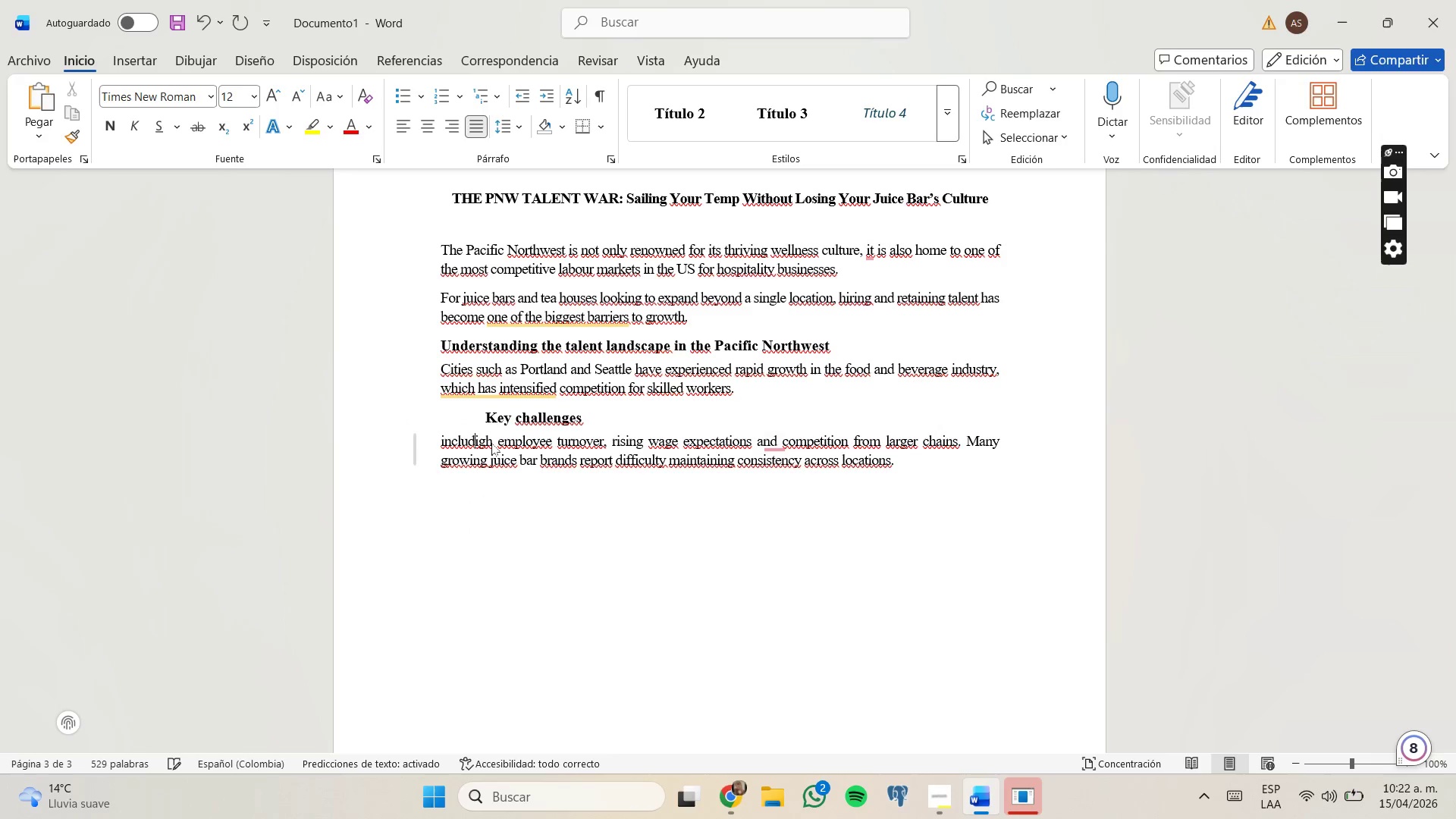 
key(Backspace)
 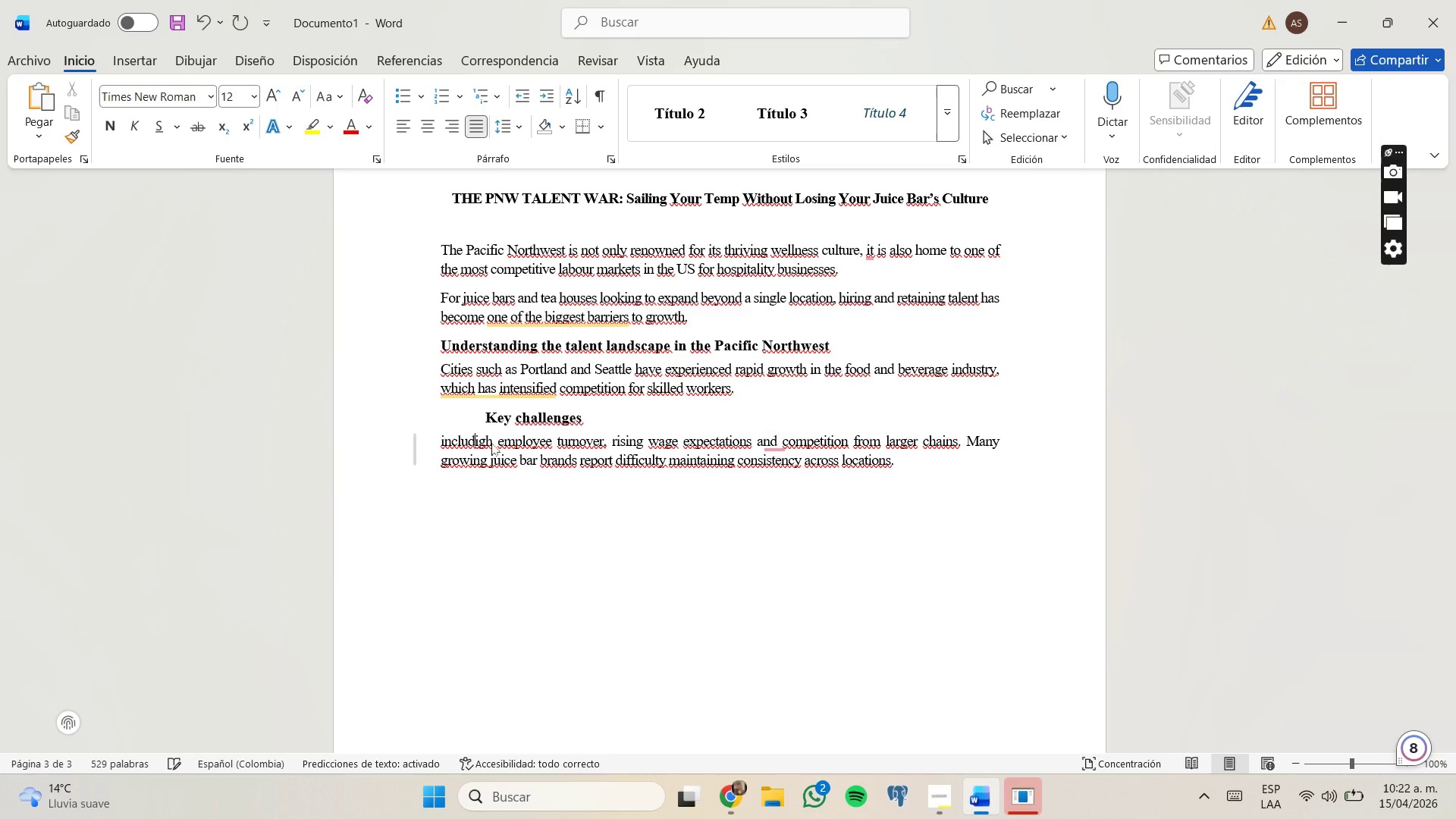 
key(Backspace)
 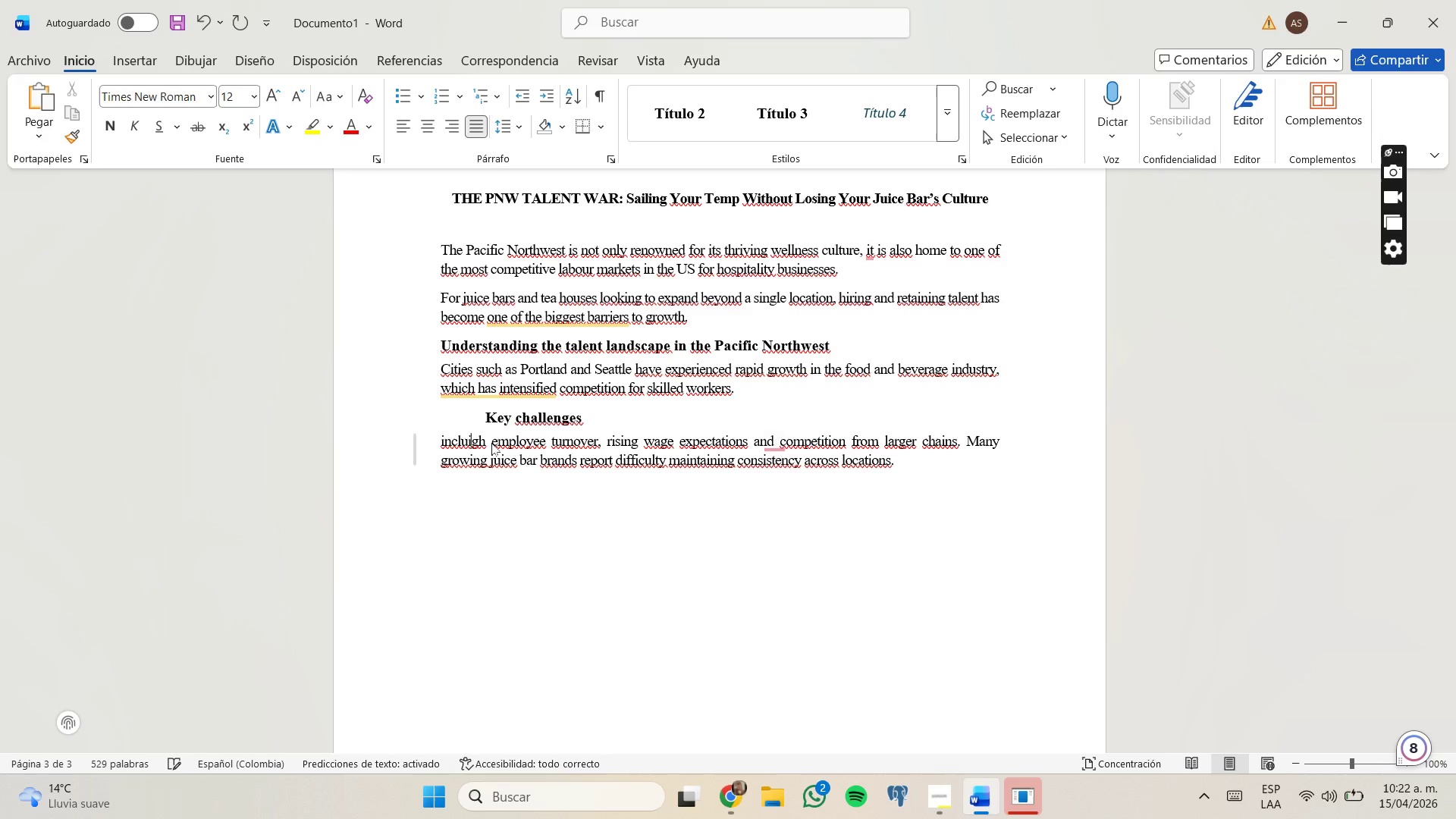 
key(Backspace)
 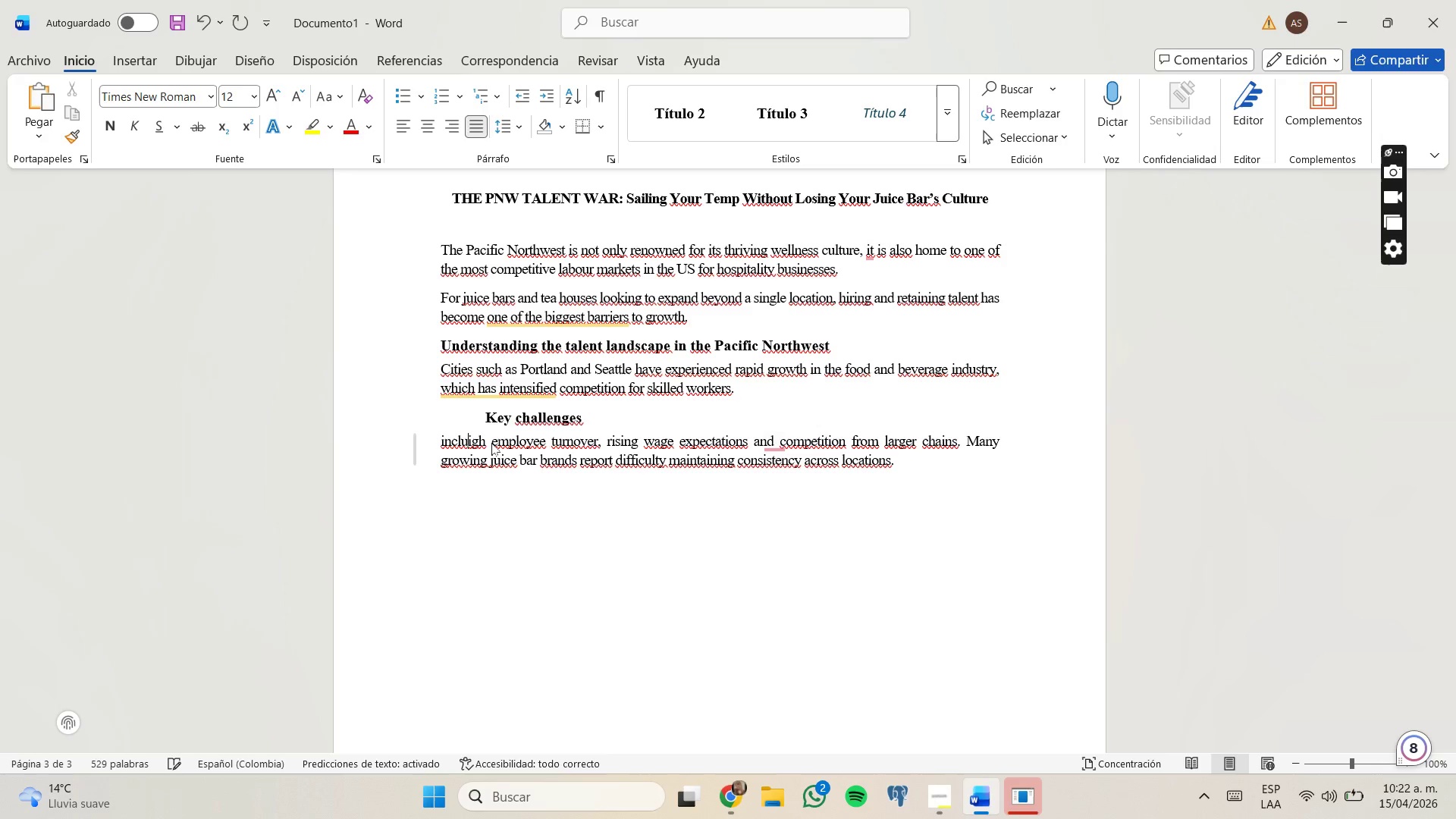 
key(Backspace)
 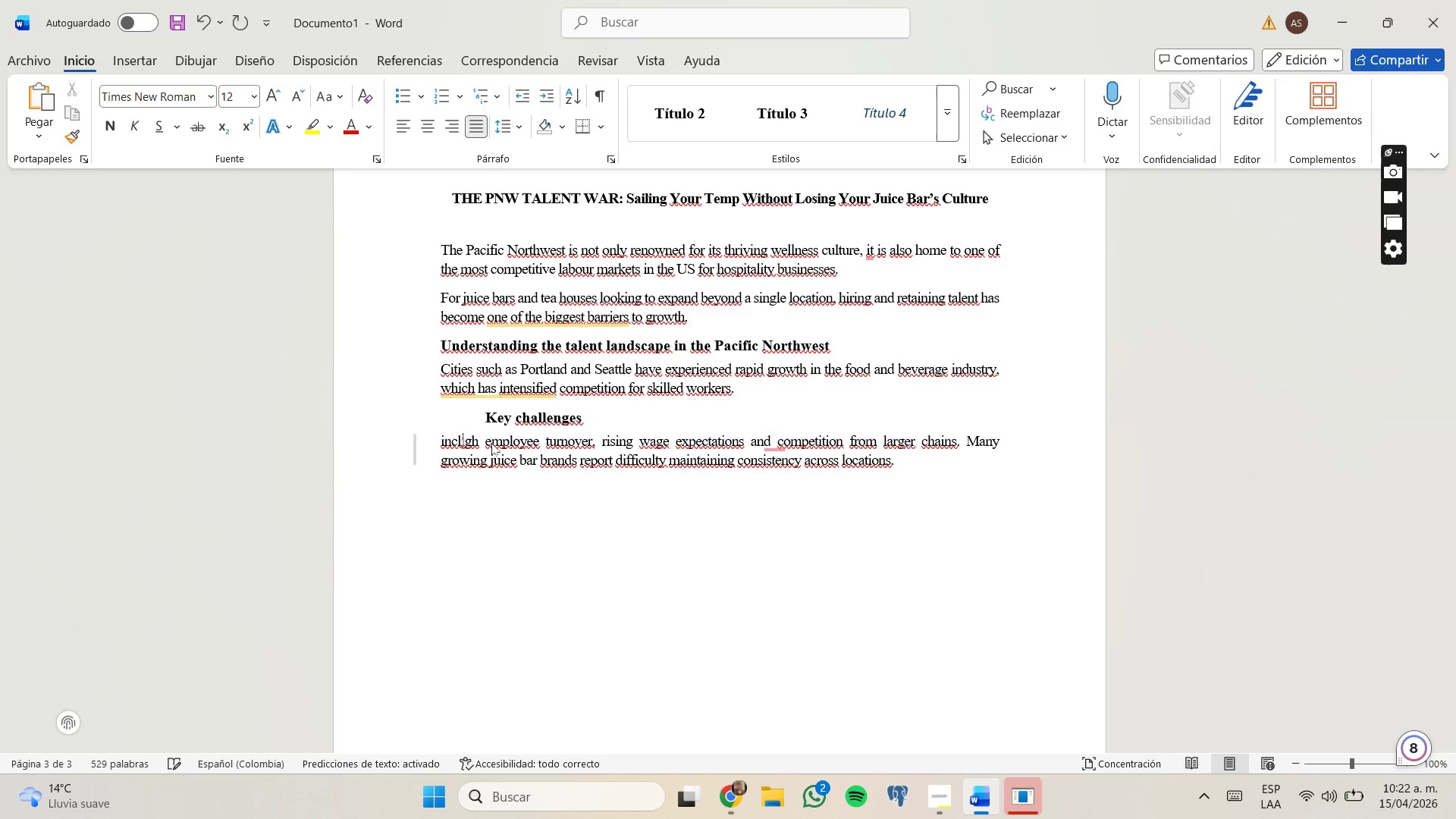 
key(Backspace)
 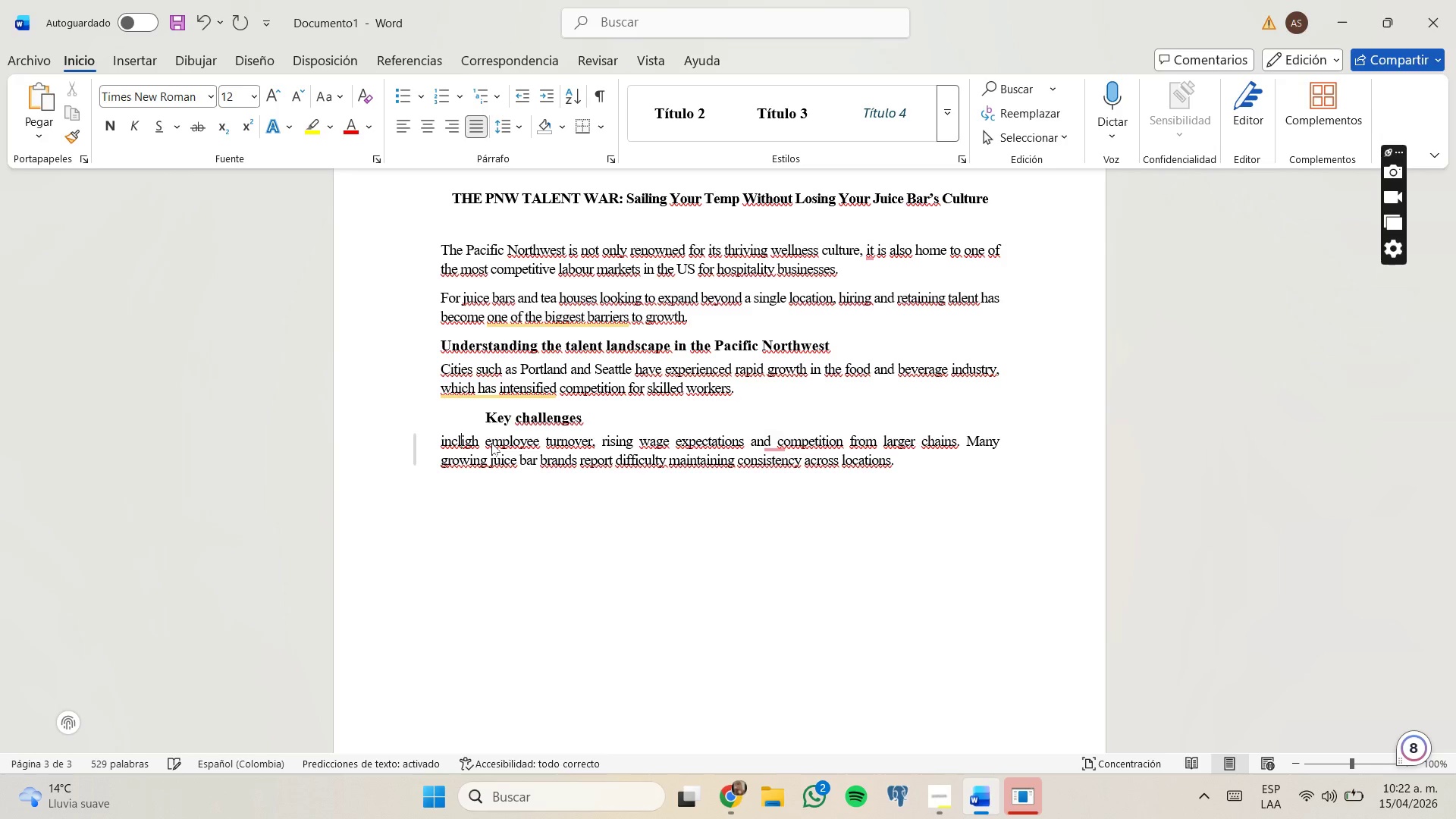 
key(Backspace)
 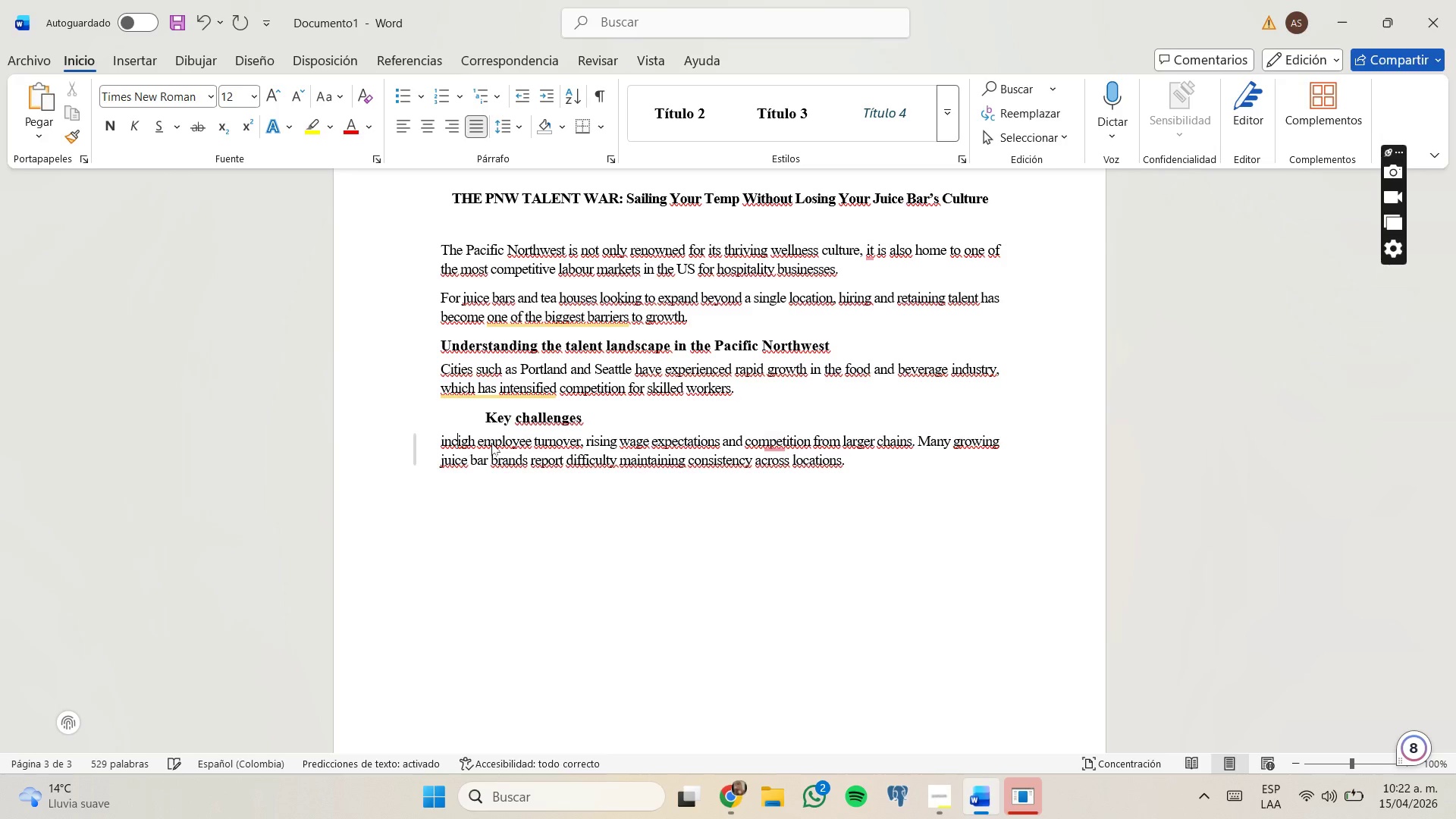 
key(Backspace)
 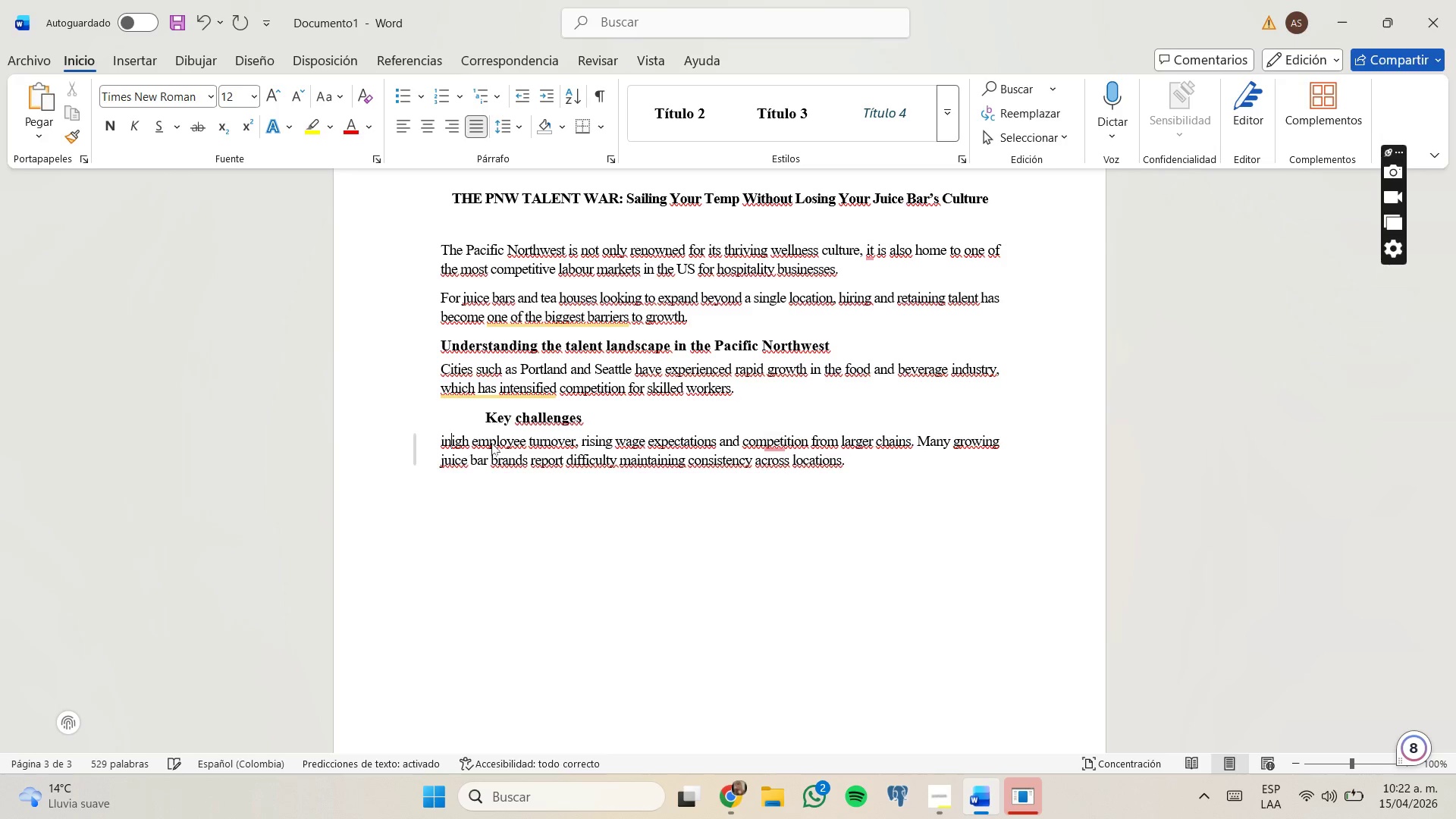 
key(Backspace)
 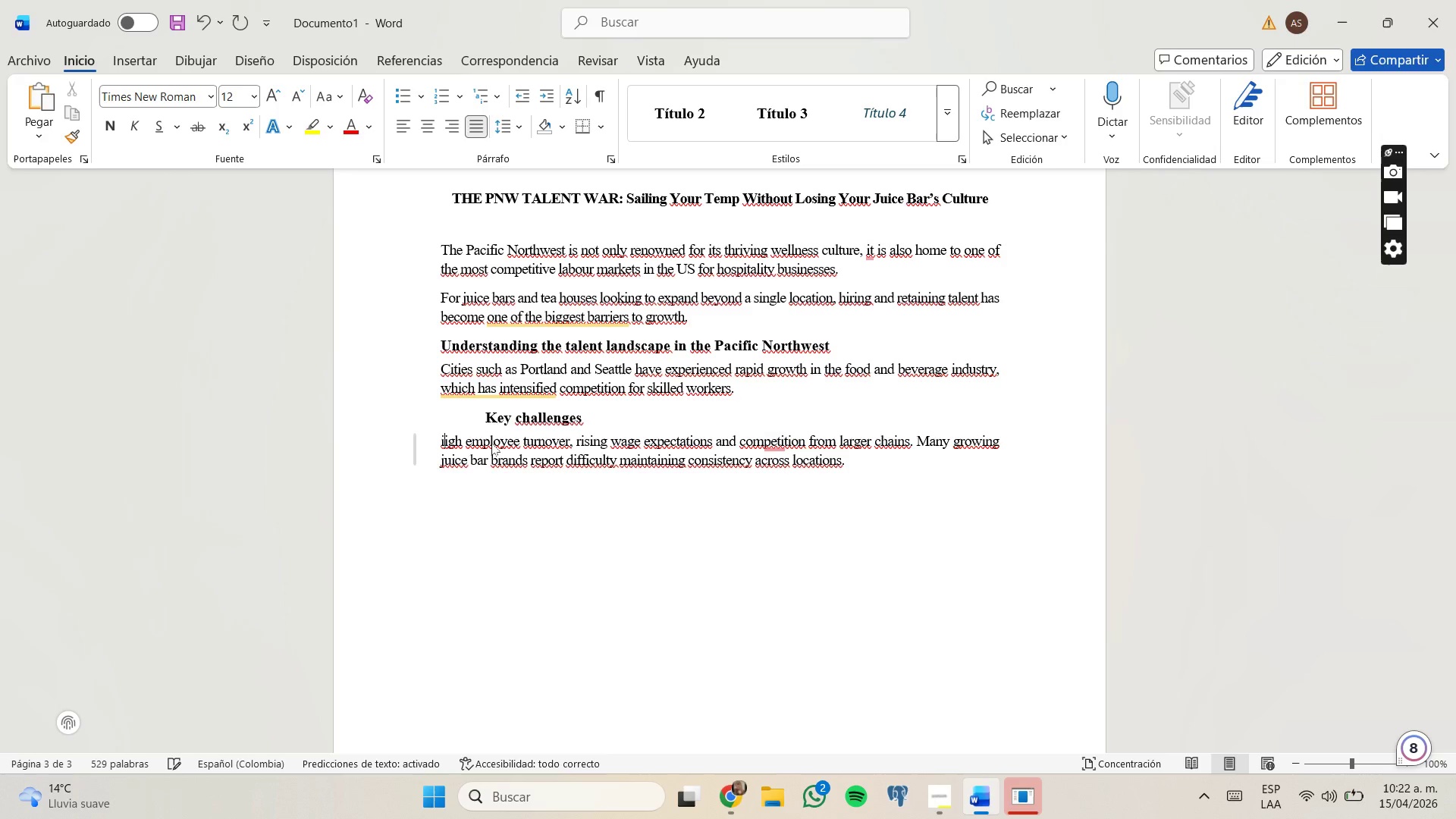 
key(Backspace)
 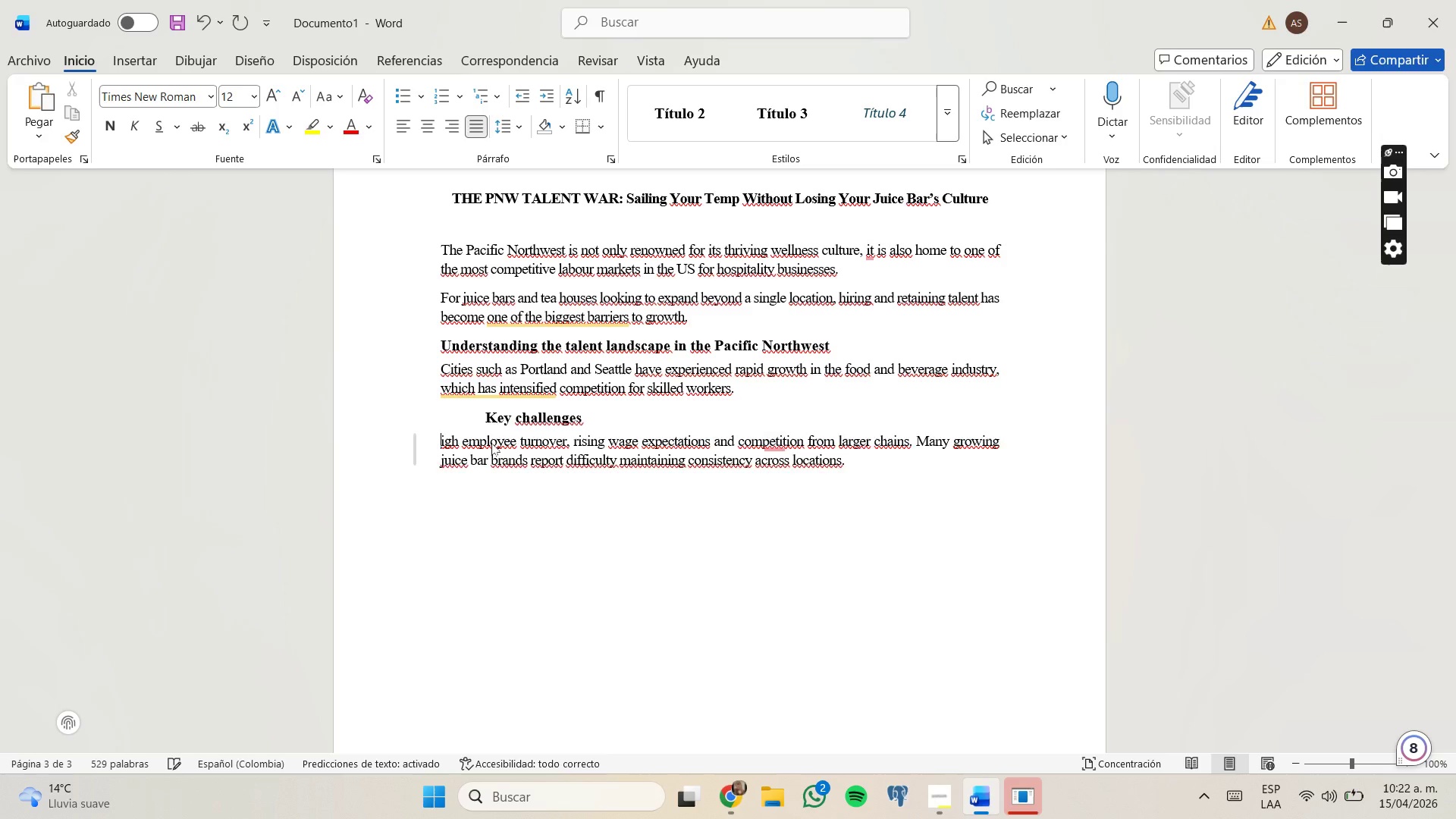 
key(CapsLock)
 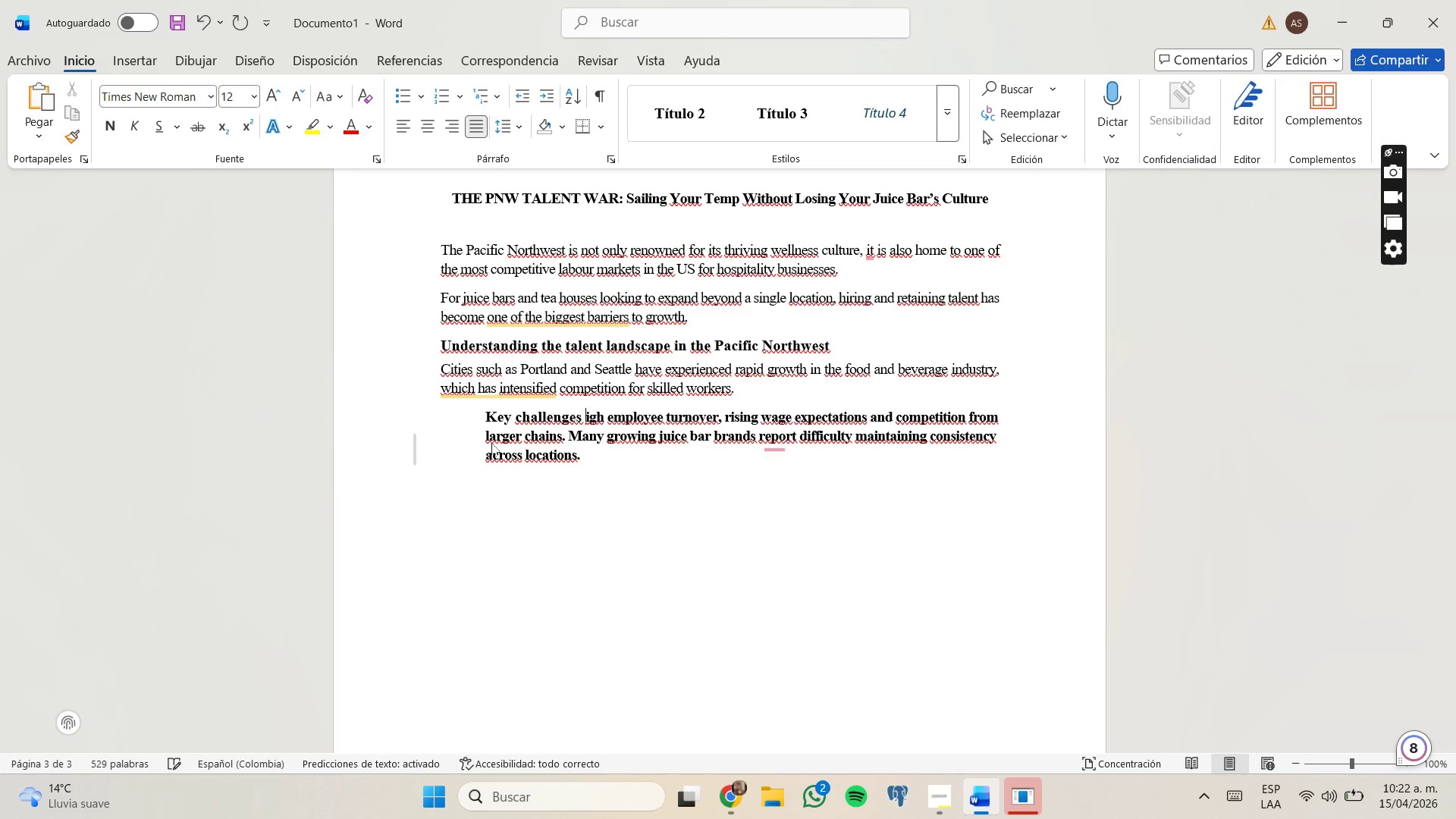 
key(H)
 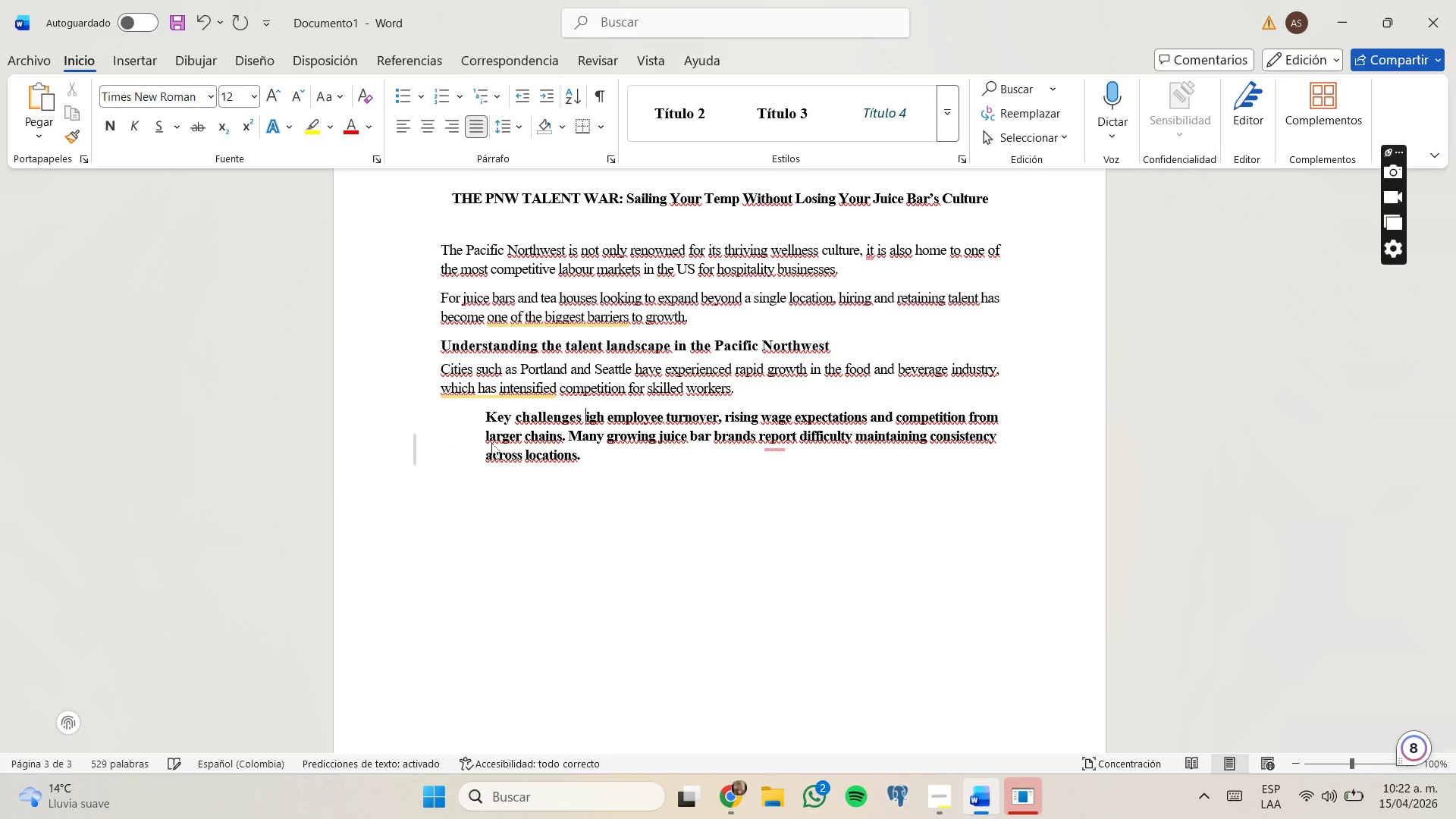 
key(CapsLock)
 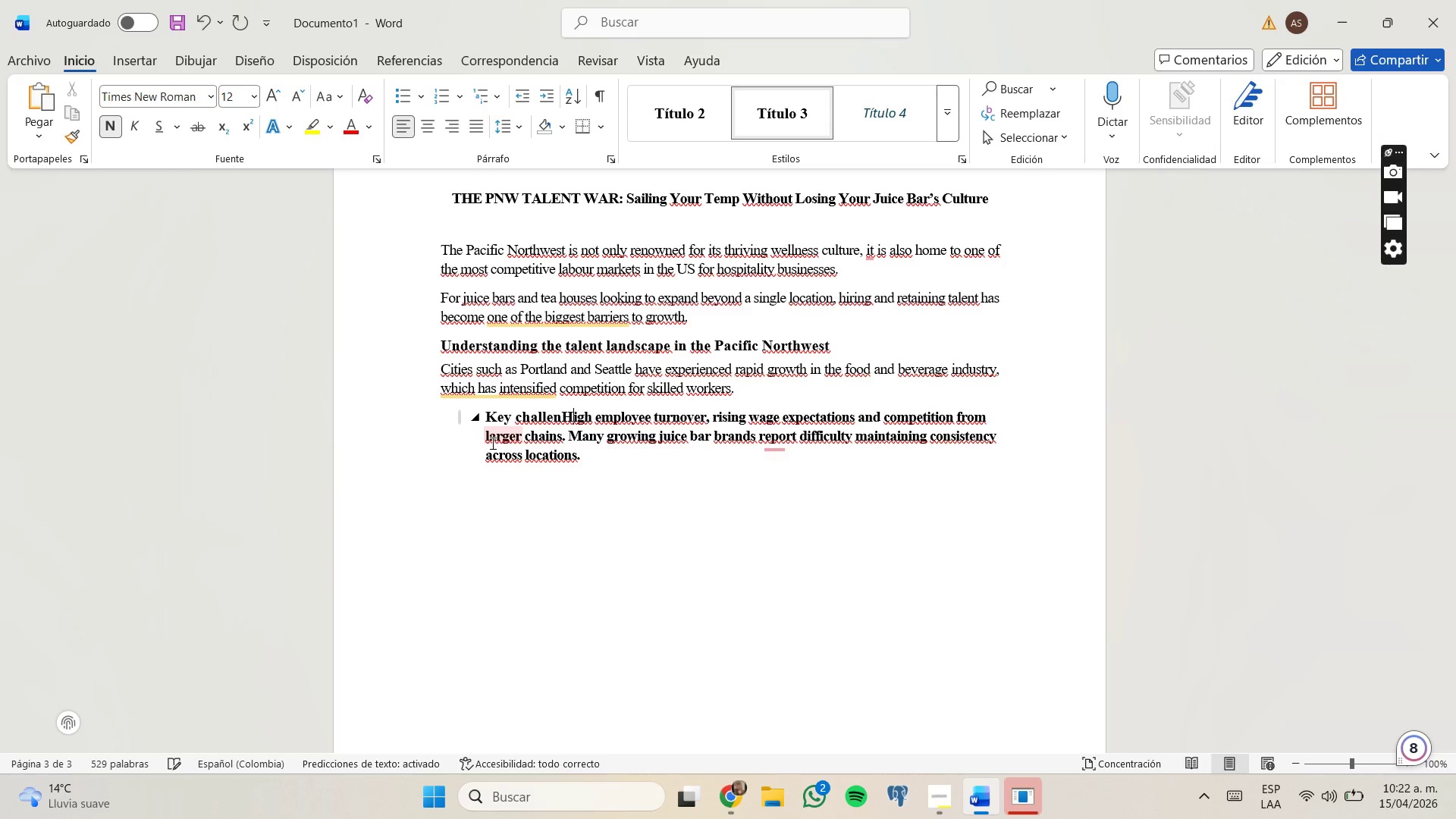 
key(ArrowLeft)
 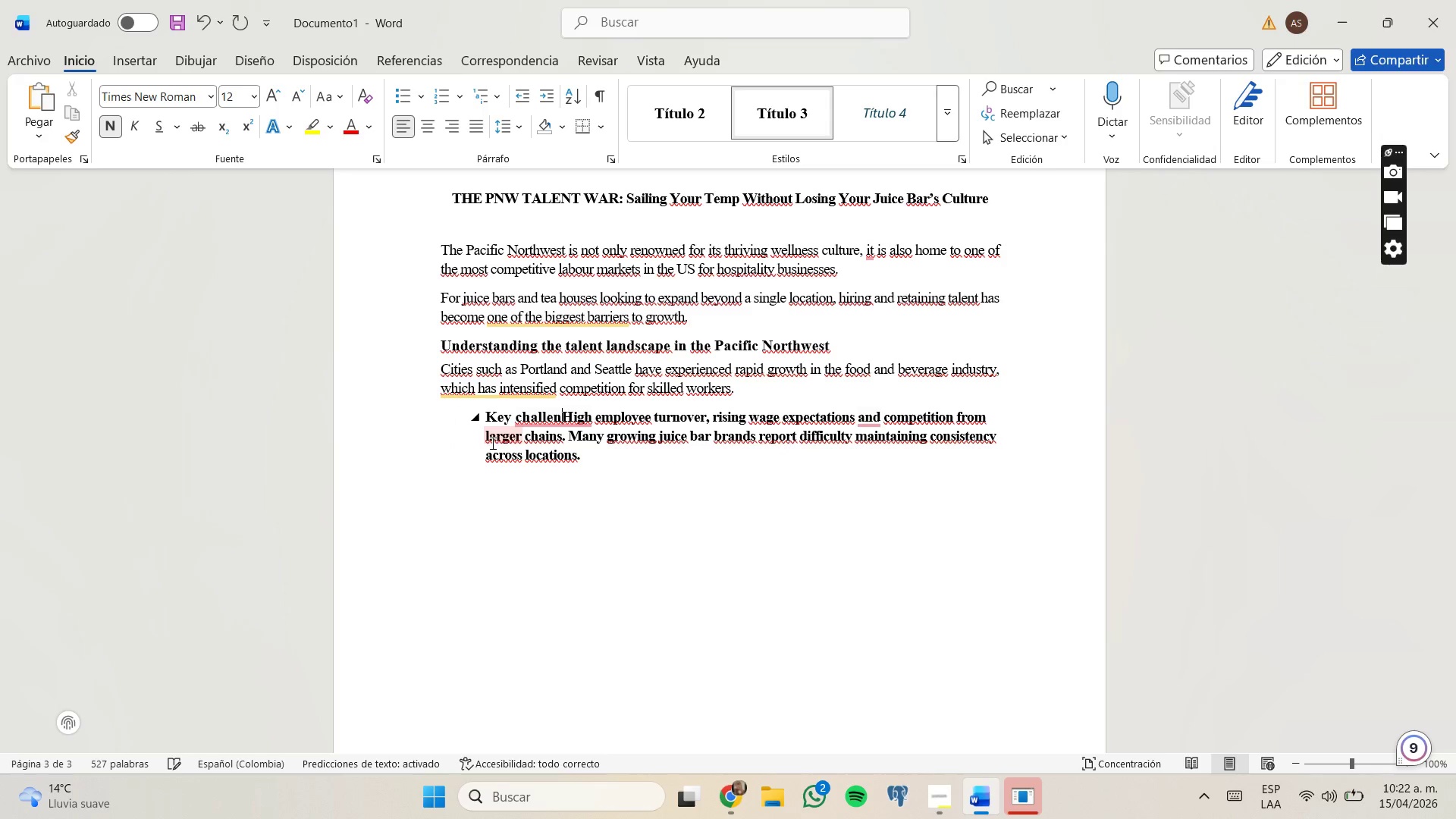 
type(ges)
 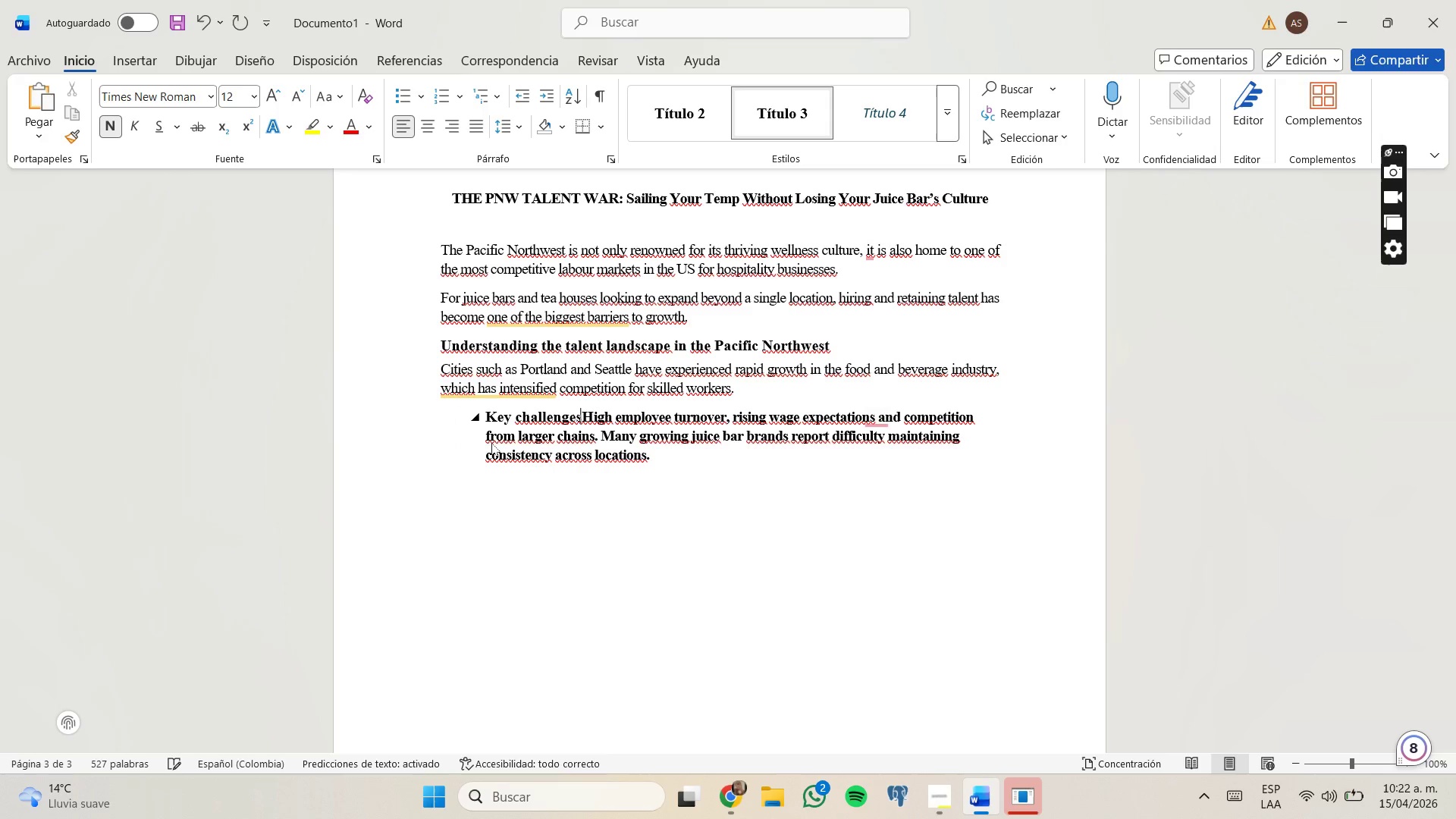 
key(Enter)
 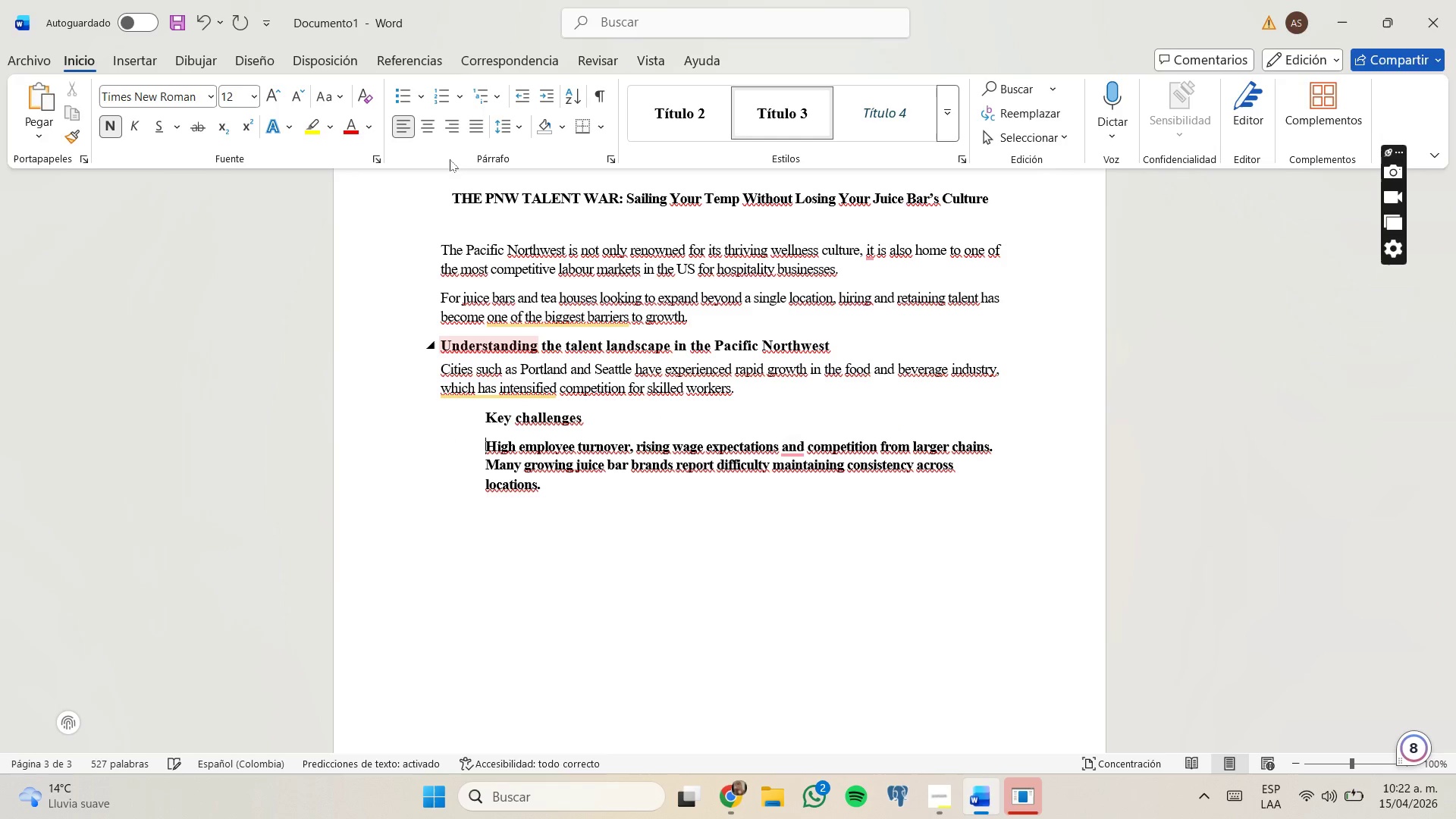 
left_click([403, 97])
 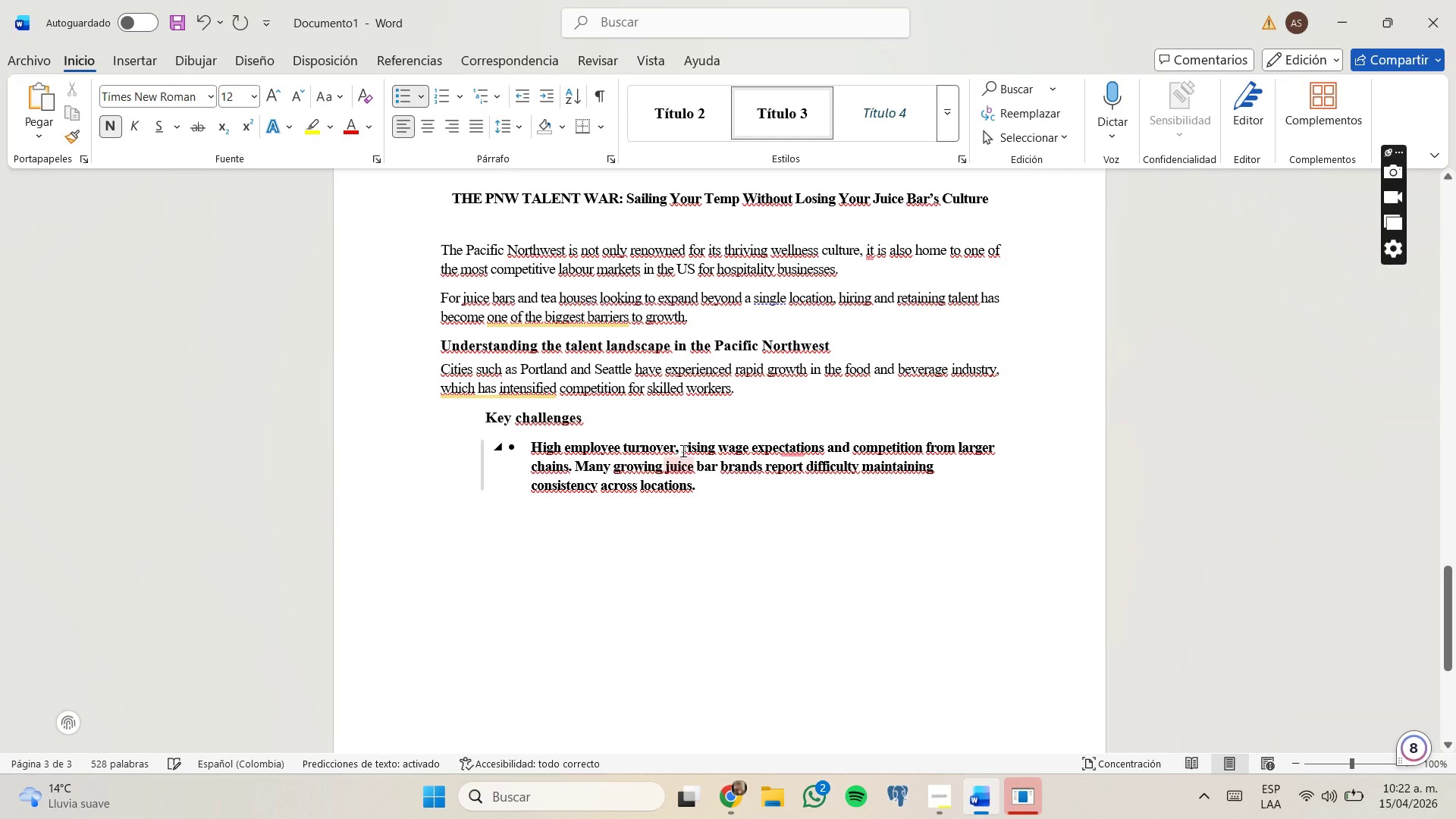 
left_click([686, 450])
 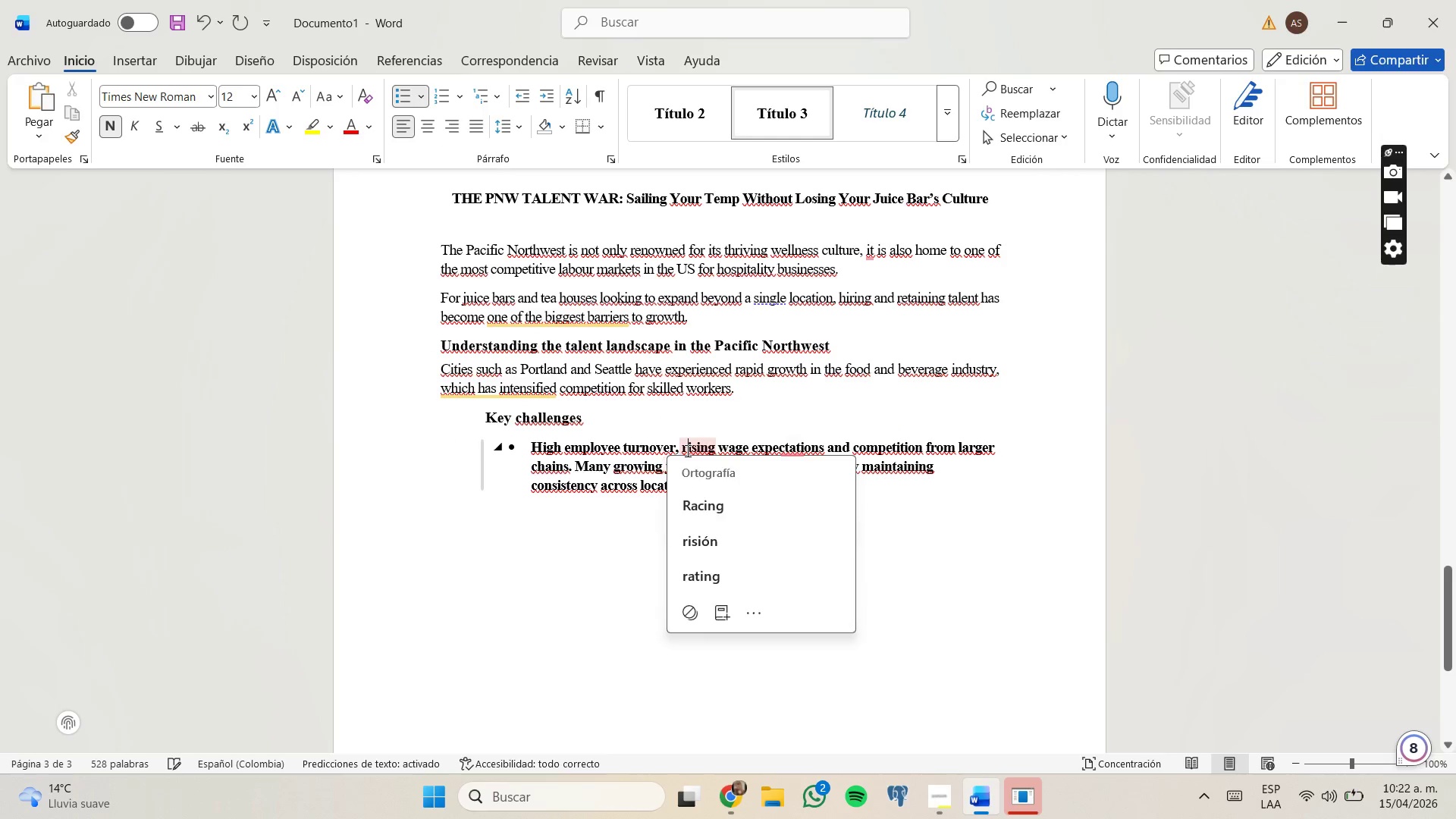 
key(Backspace)
 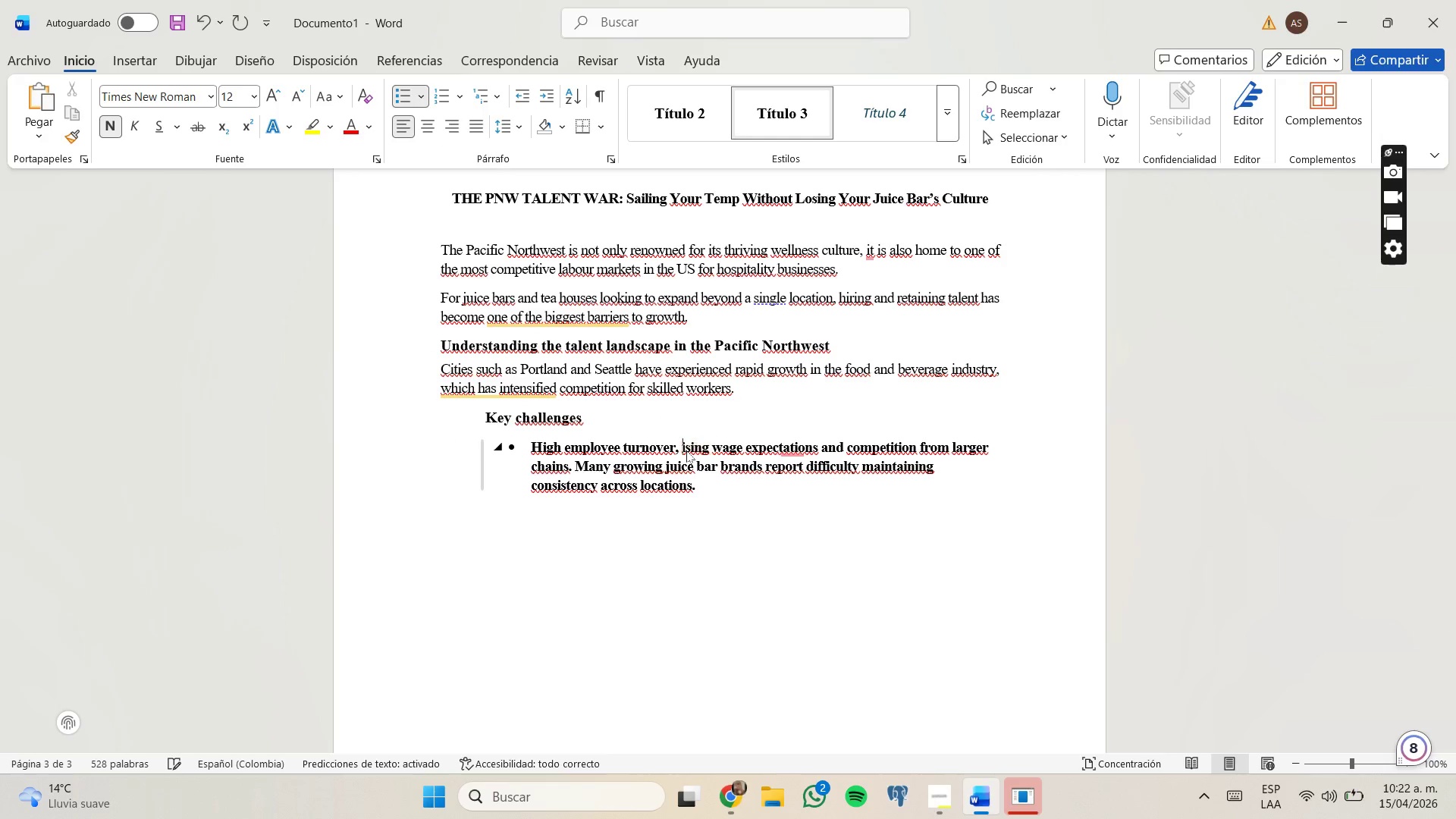 
key(Backspace)
 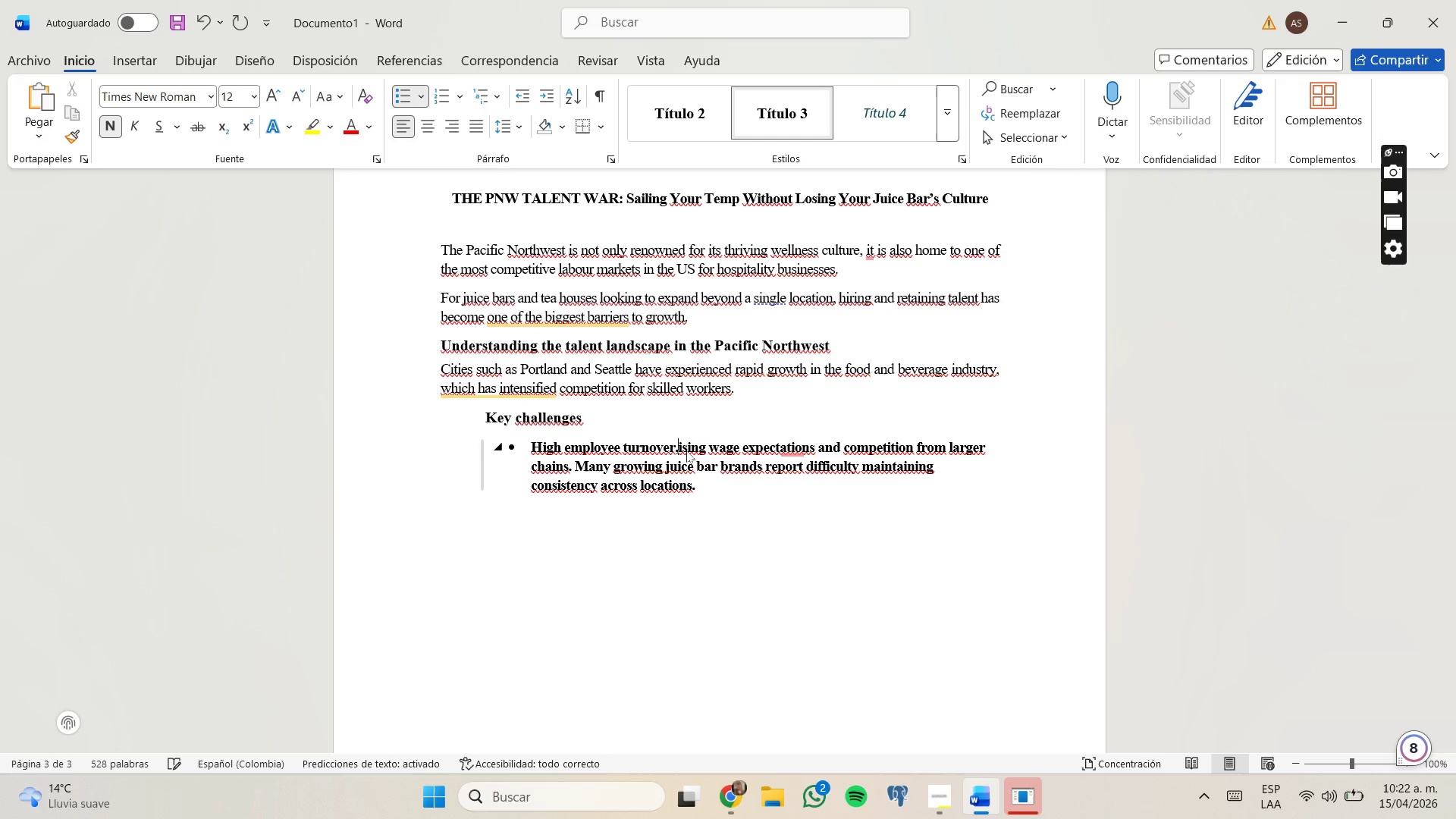 
key(Backspace)
 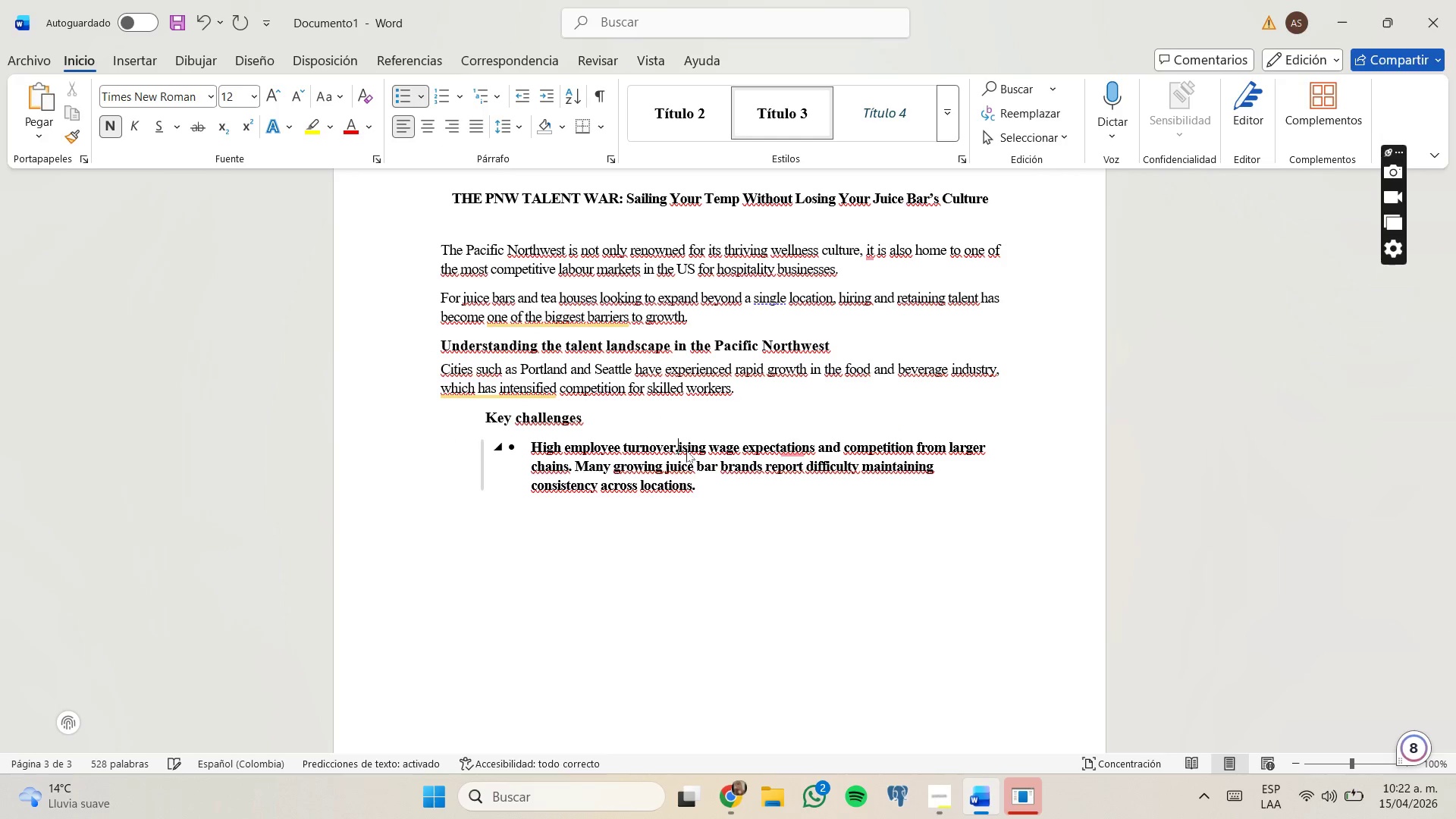 
key(Space)
 